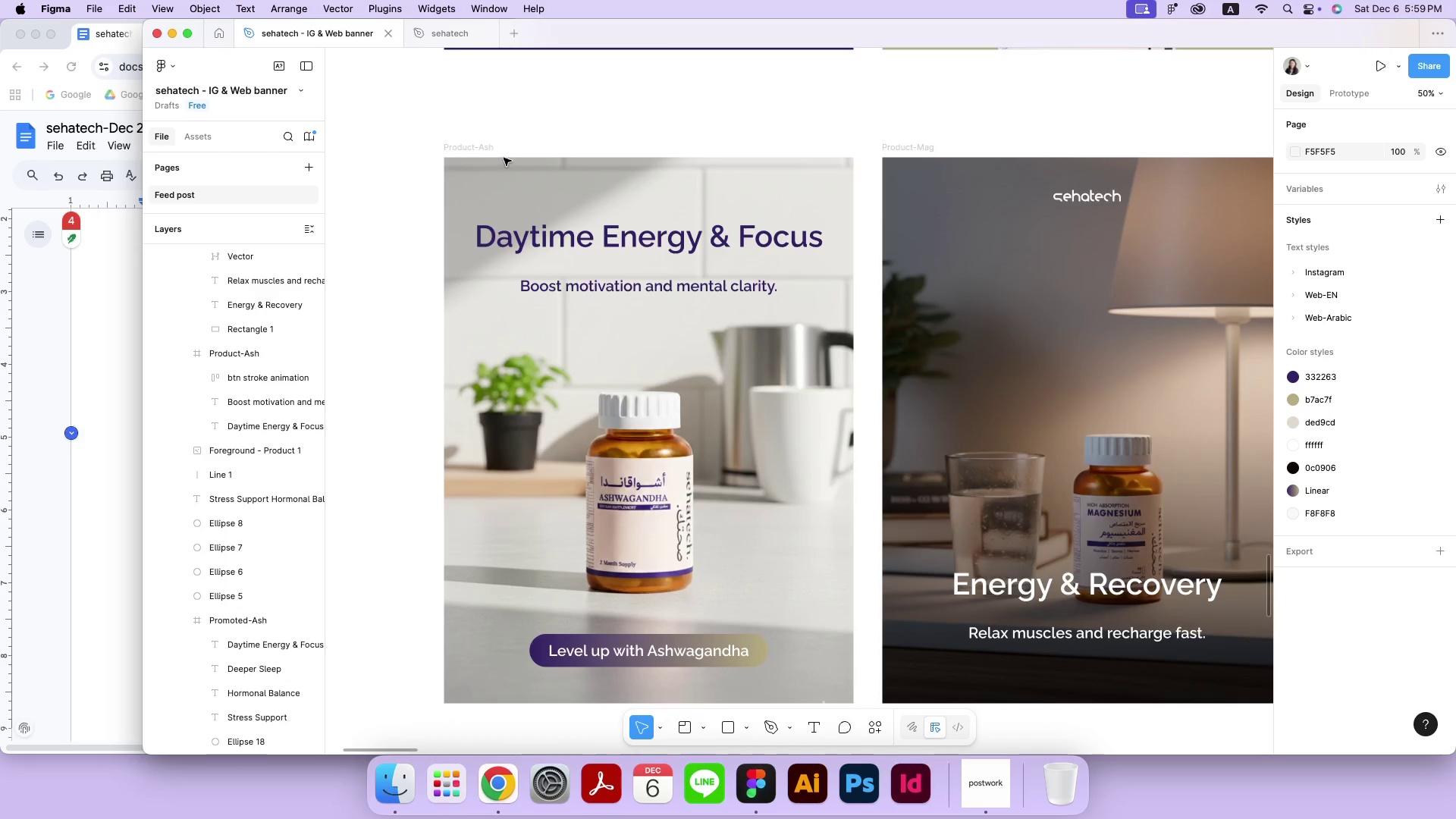 
left_click([492, 152])
 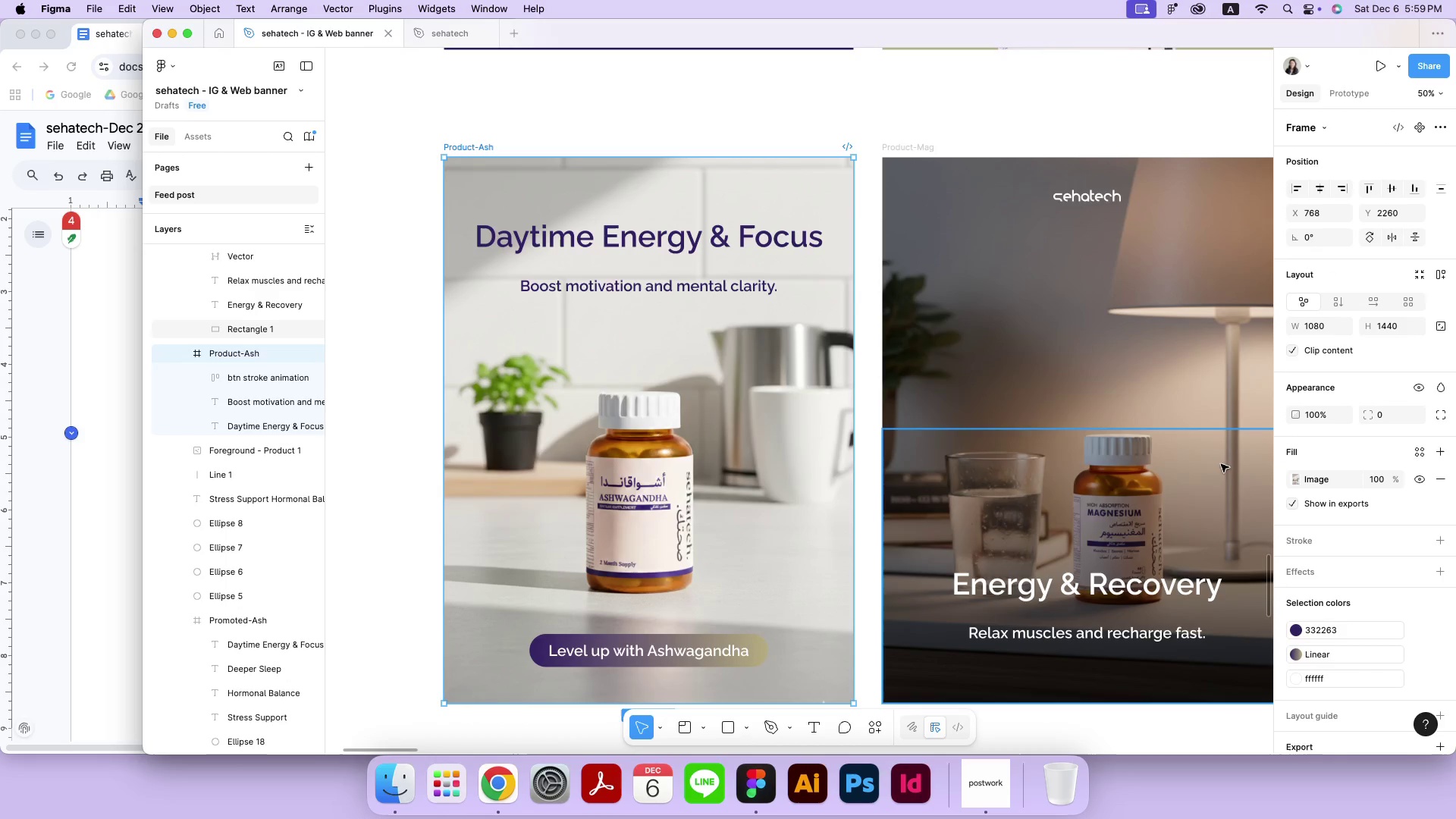 
left_click([1296, 473])
 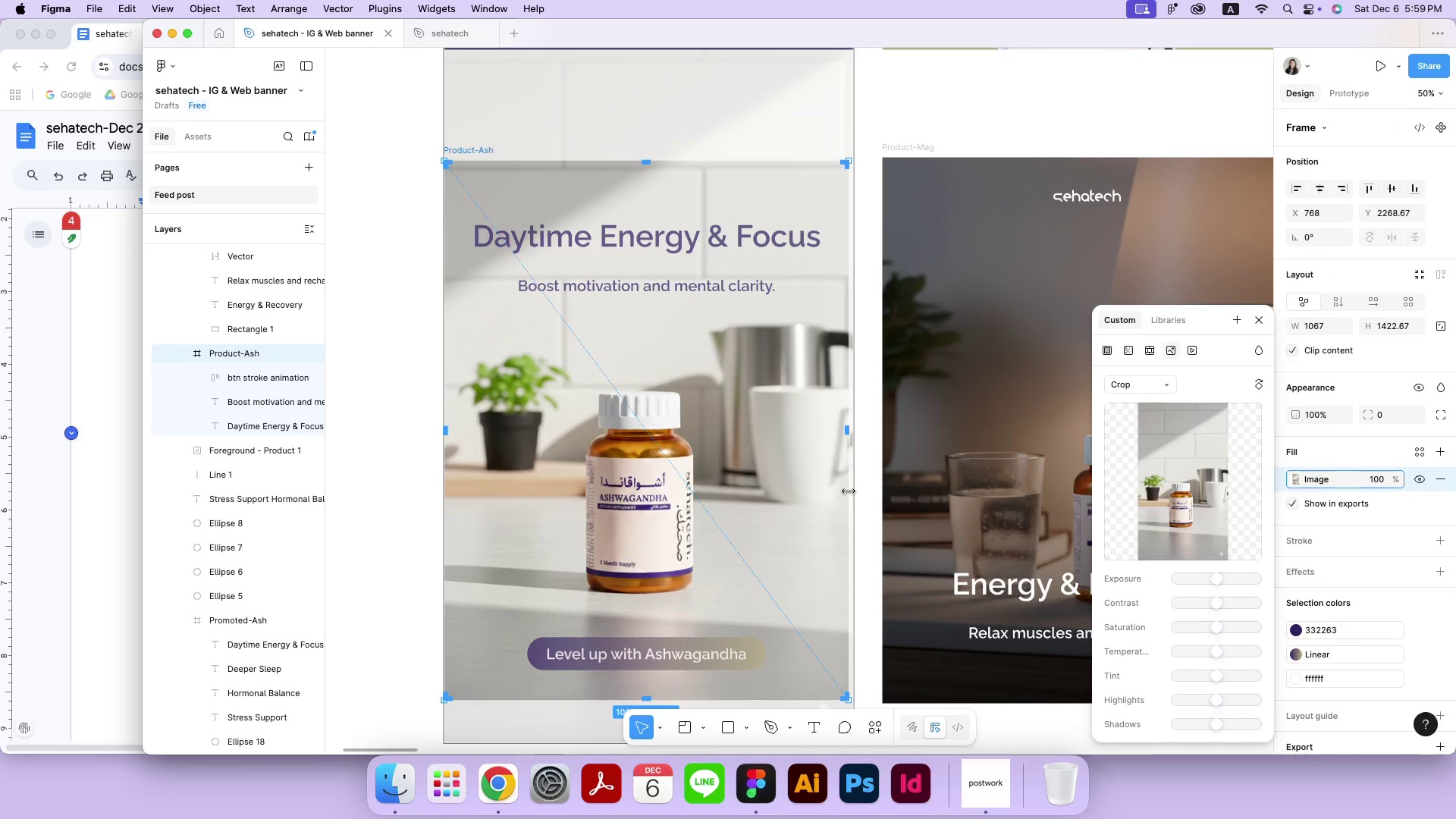 
left_click_drag(start_coordinate=[849, 487], to_coordinate=[848, 492])
 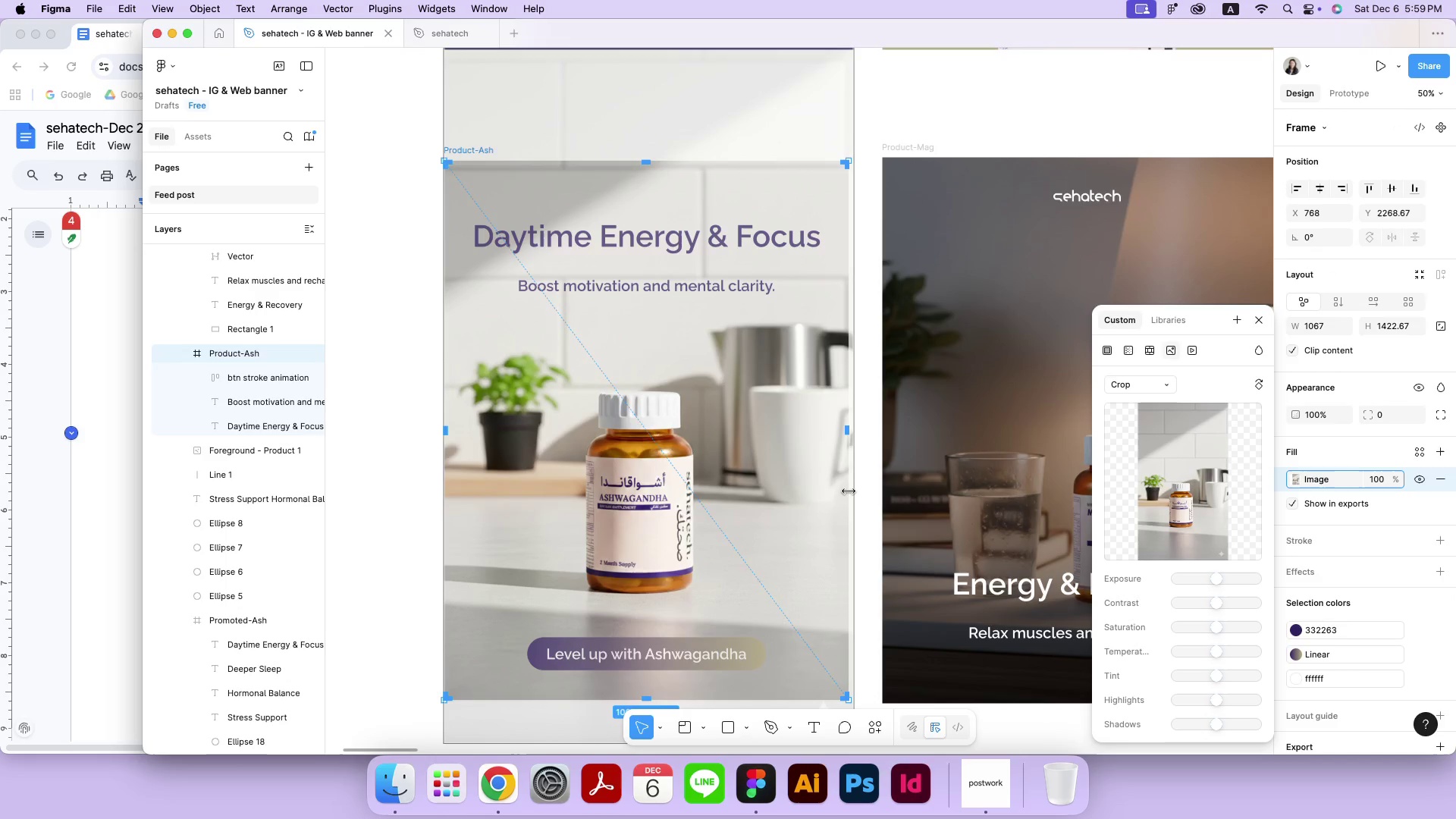 
hold_key(key=ShiftLeft, duration=0.61)
 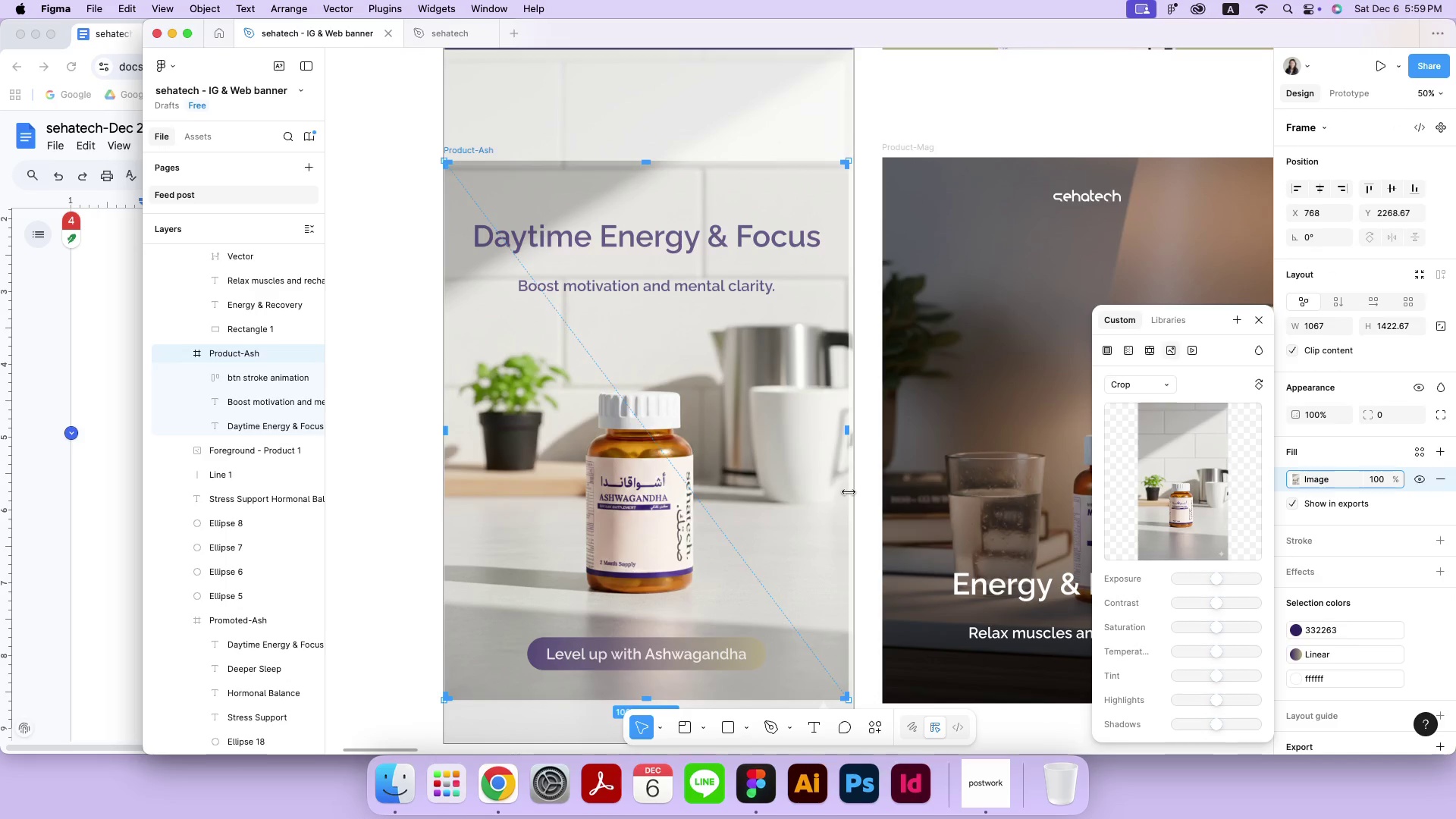 
key(Meta+CommandLeft)
 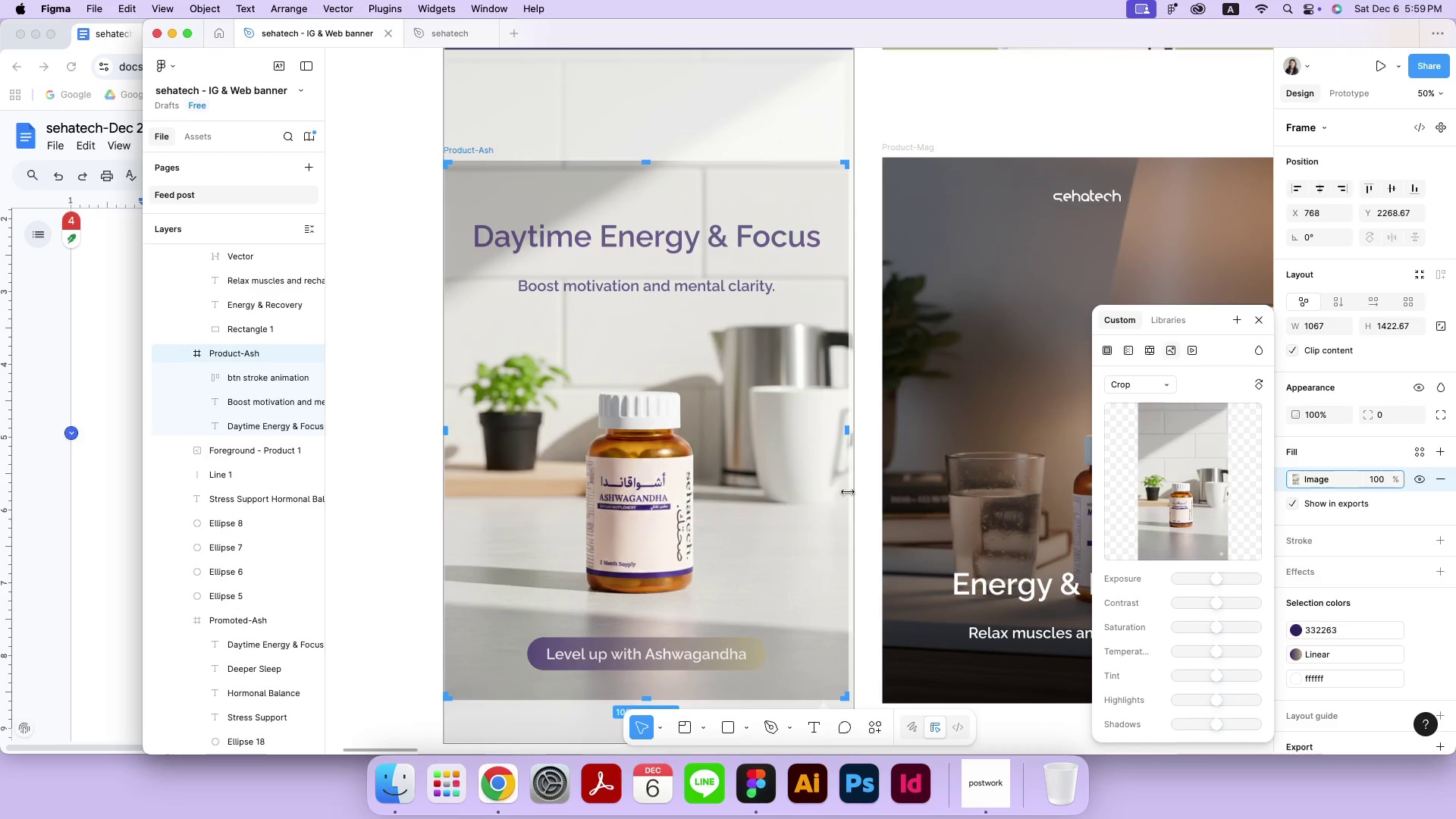 
key(Meta+Z)
 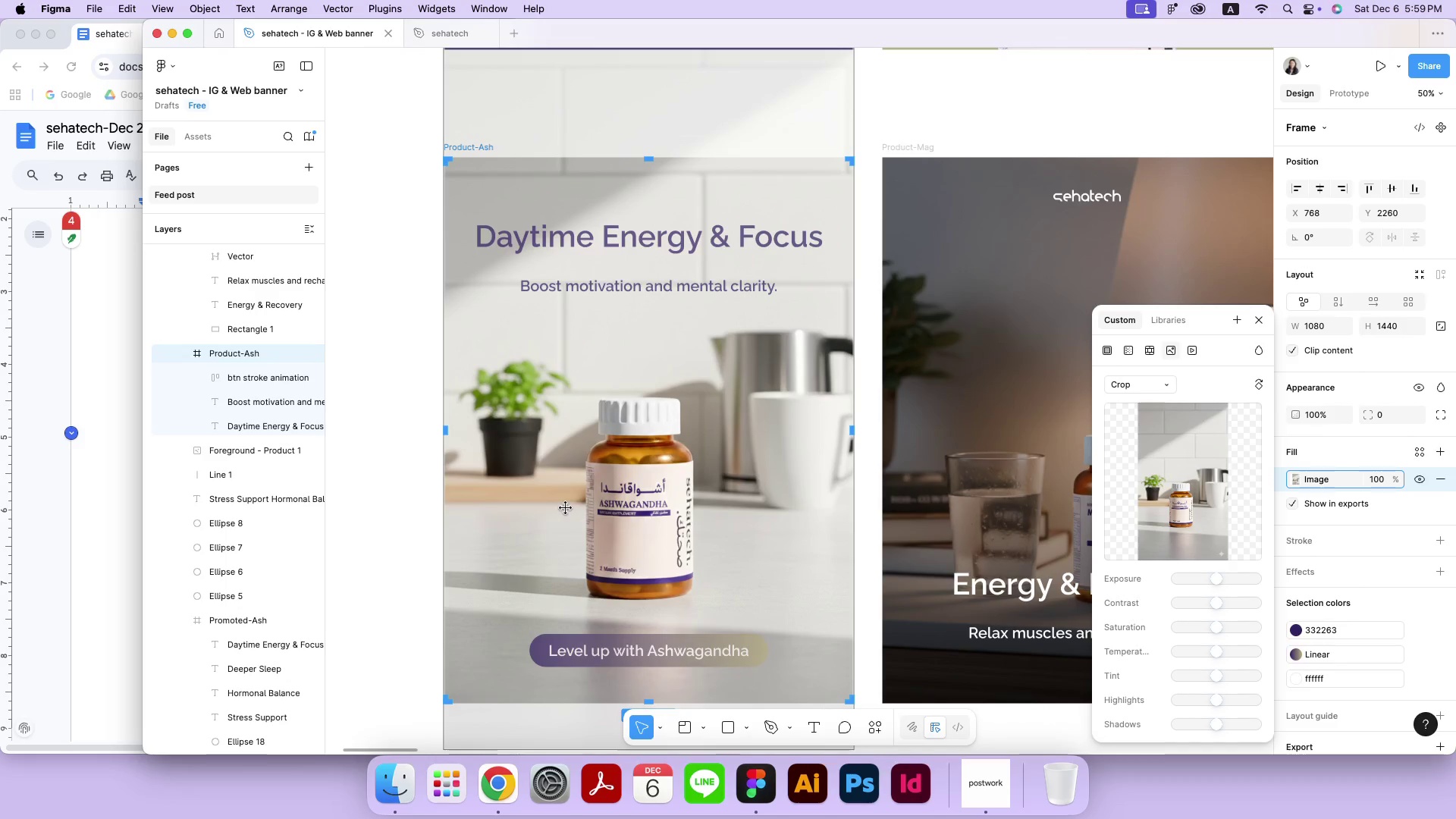 
left_click_drag(start_coordinate=[740, 502], to_coordinate=[739, 509])
 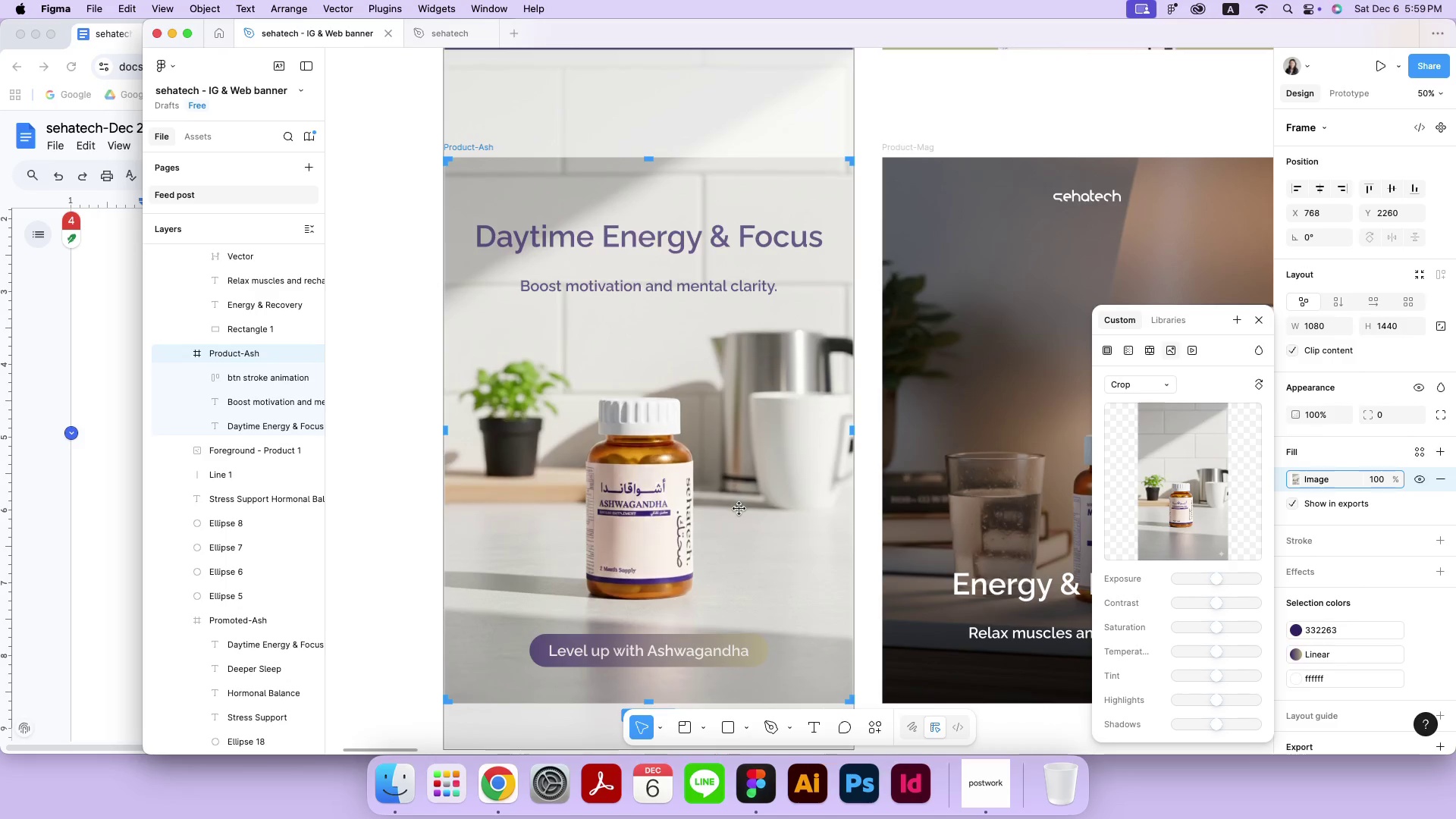 
hold_key(key=ShiftLeft, duration=1.3)
 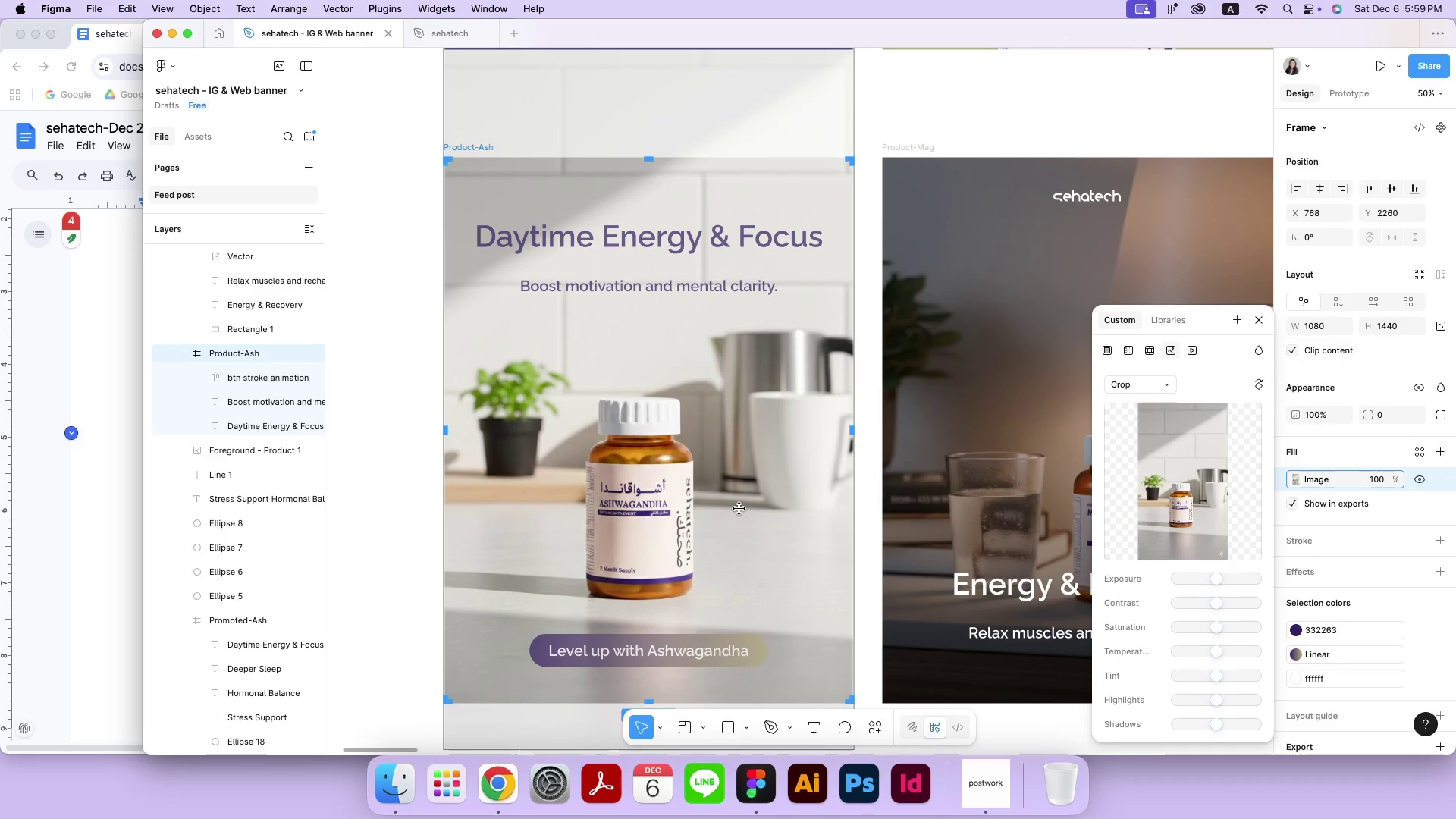 
double_click([400, 487])
 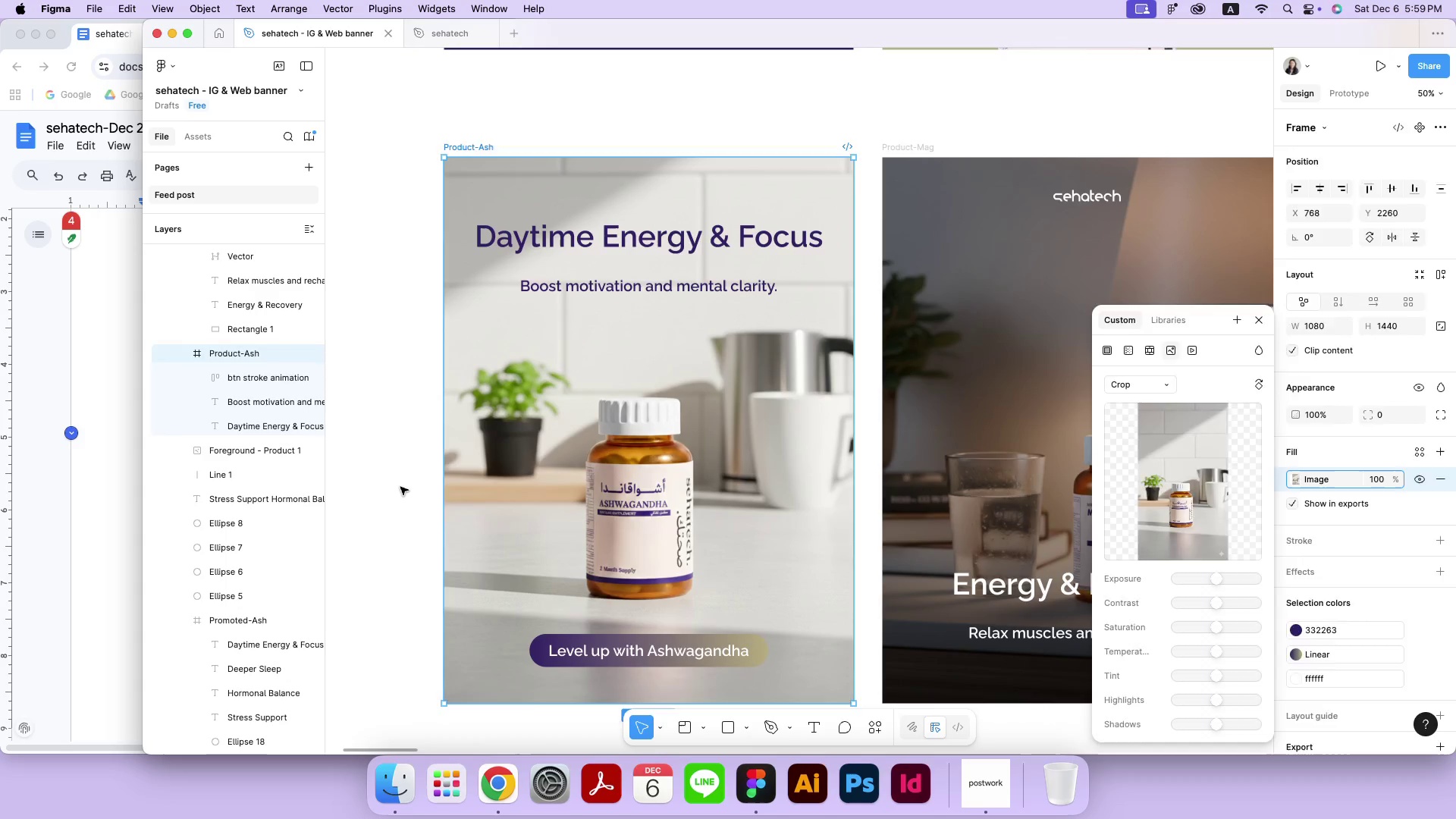 
scroll: coordinate [400, 487], scroll_direction: down, amount: 2.0
 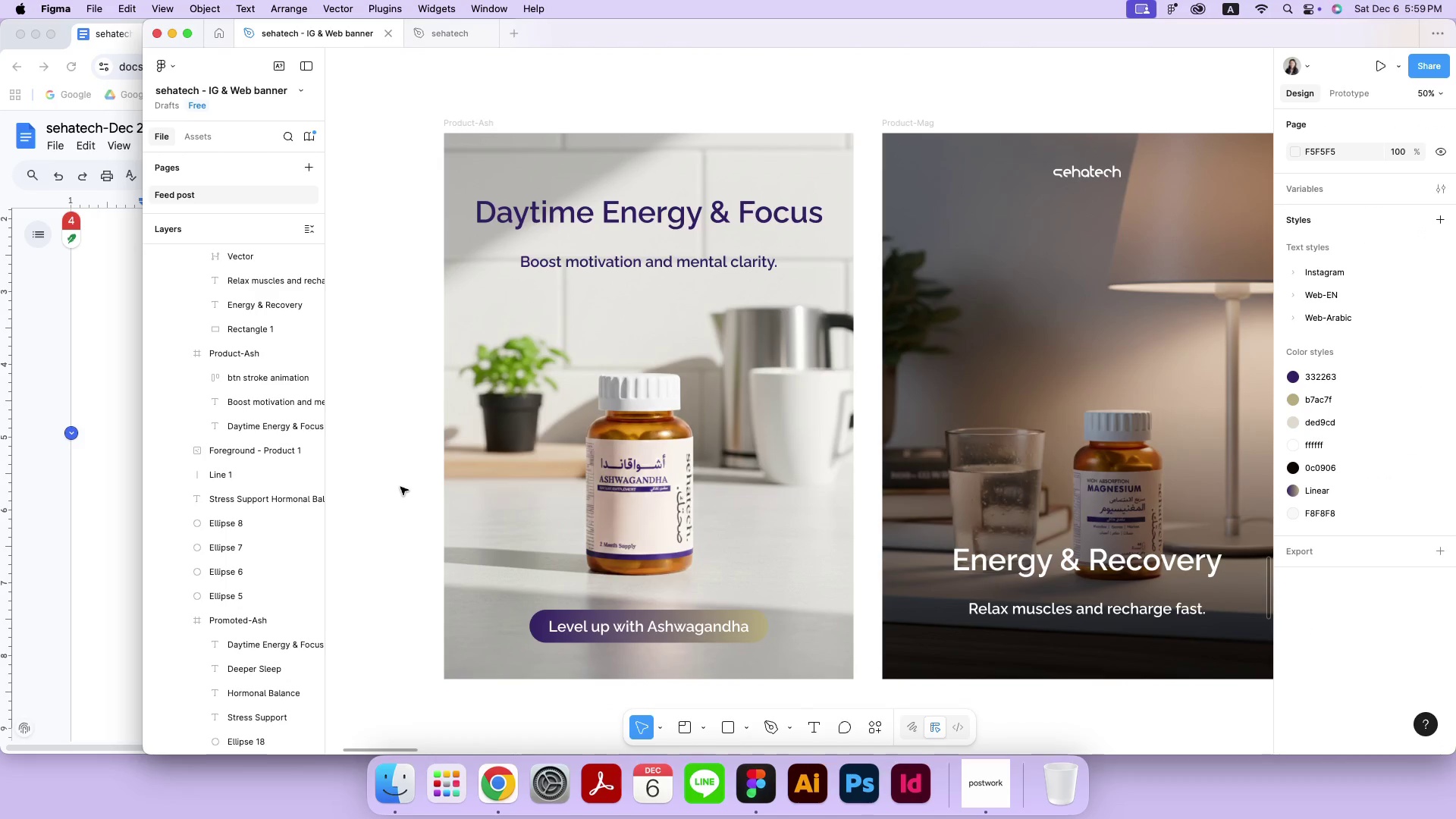 
wait(11.15)
 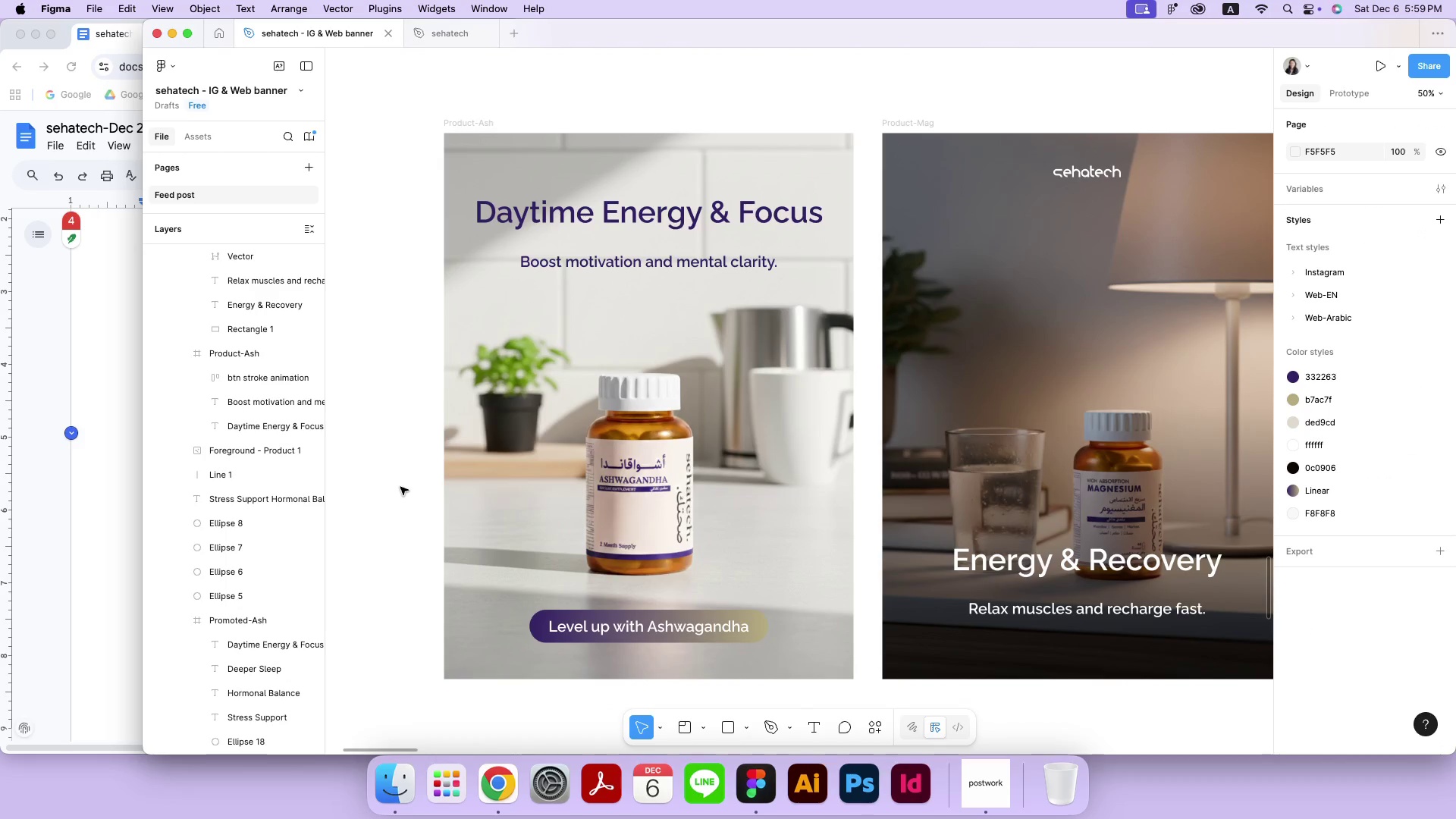 
key(Meta+MetaRight)
 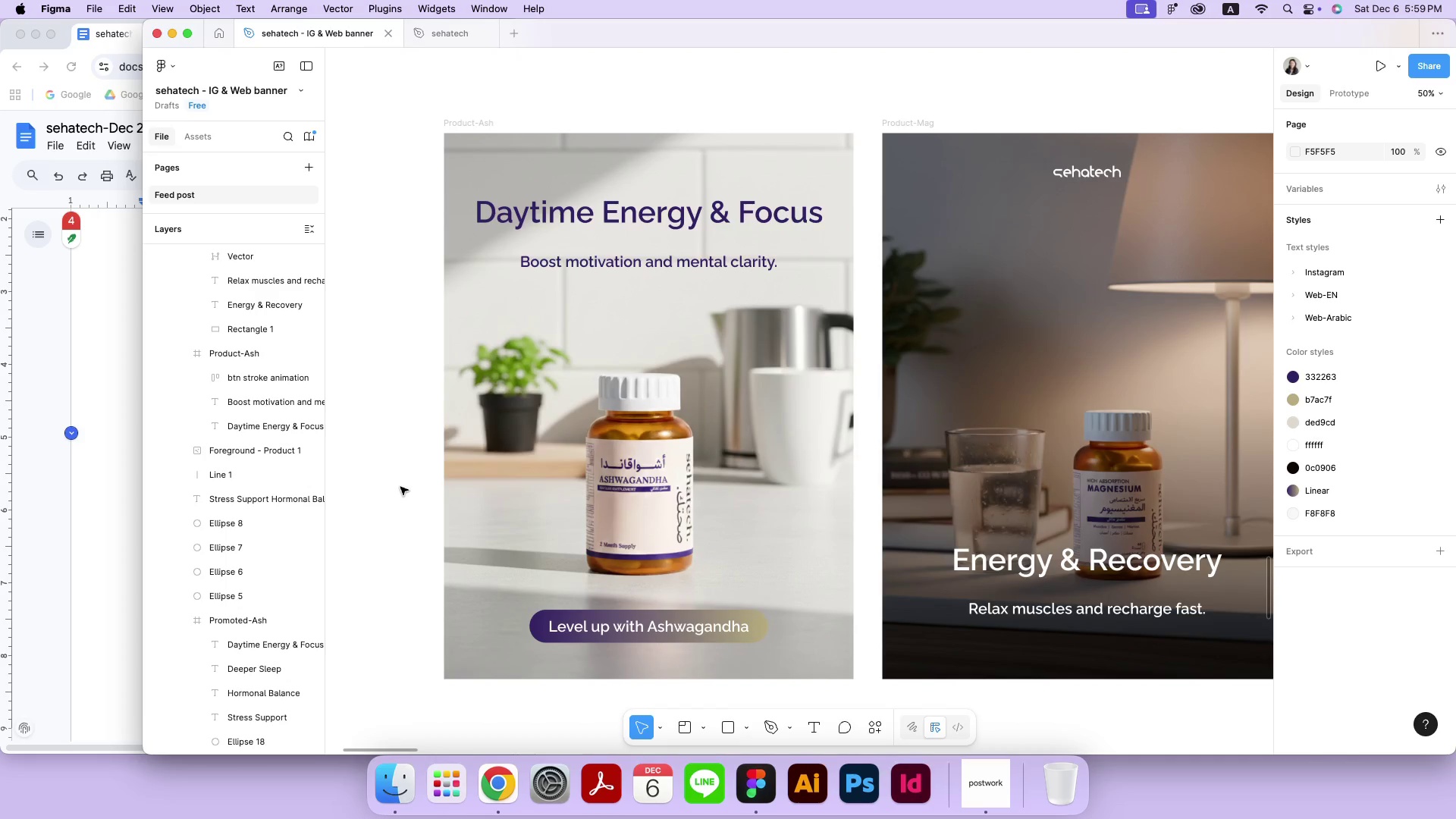 
key(Meta+Minus)
 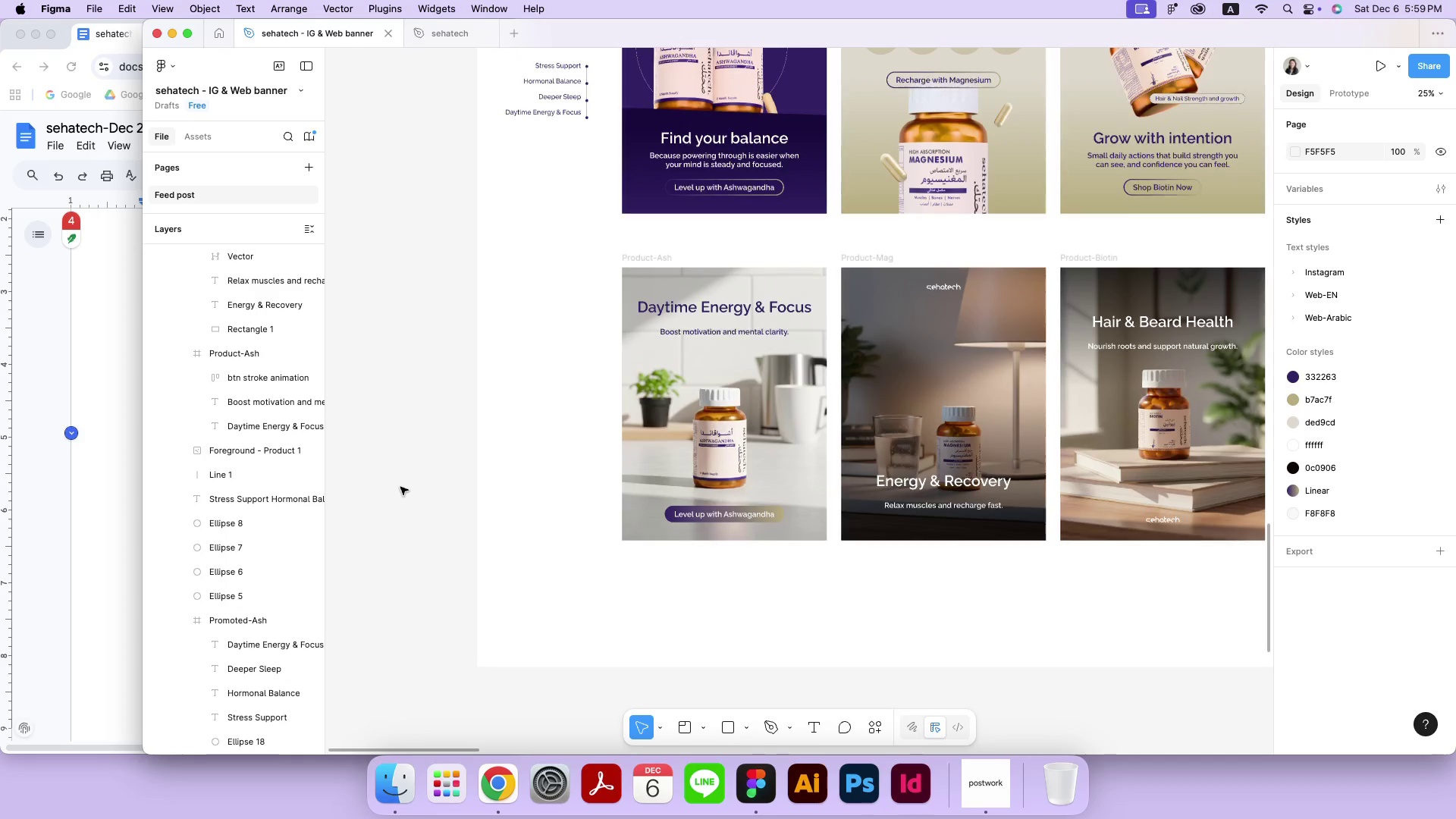 
scroll: coordinate [542, 483], scroll_direction: up, amount: 5.0
 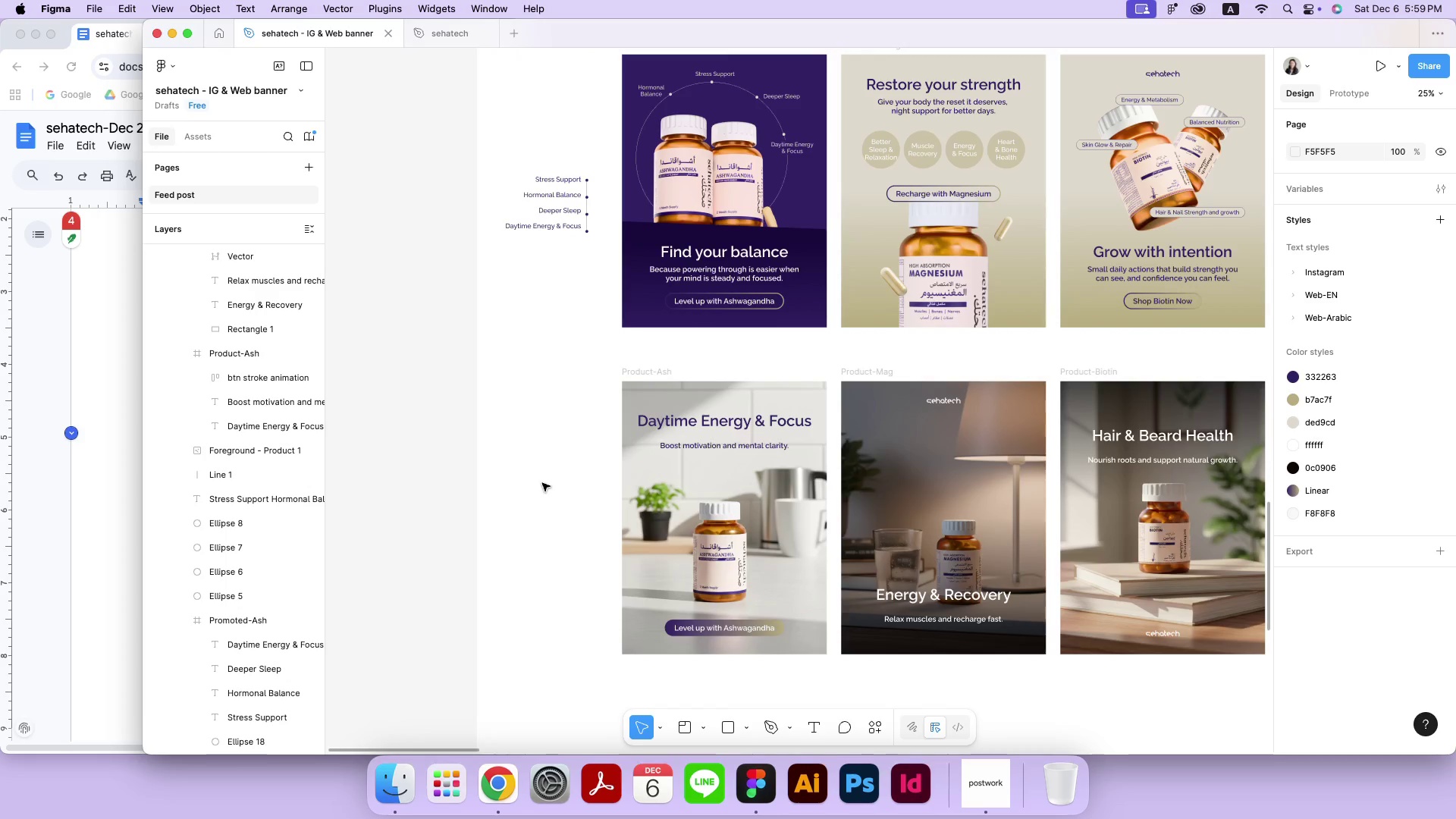 
wait(20.14)
 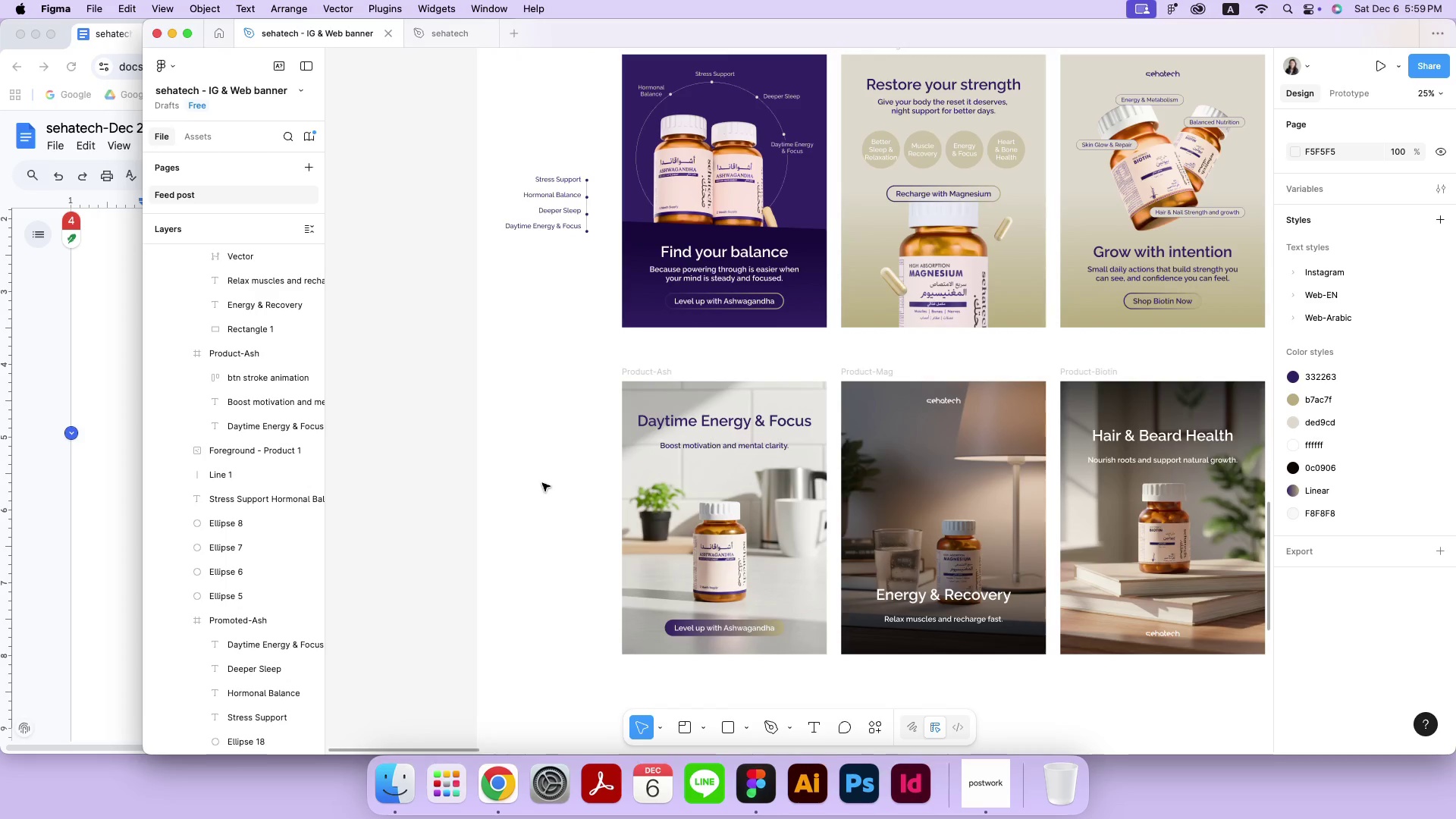 
left_click([542, 483])
 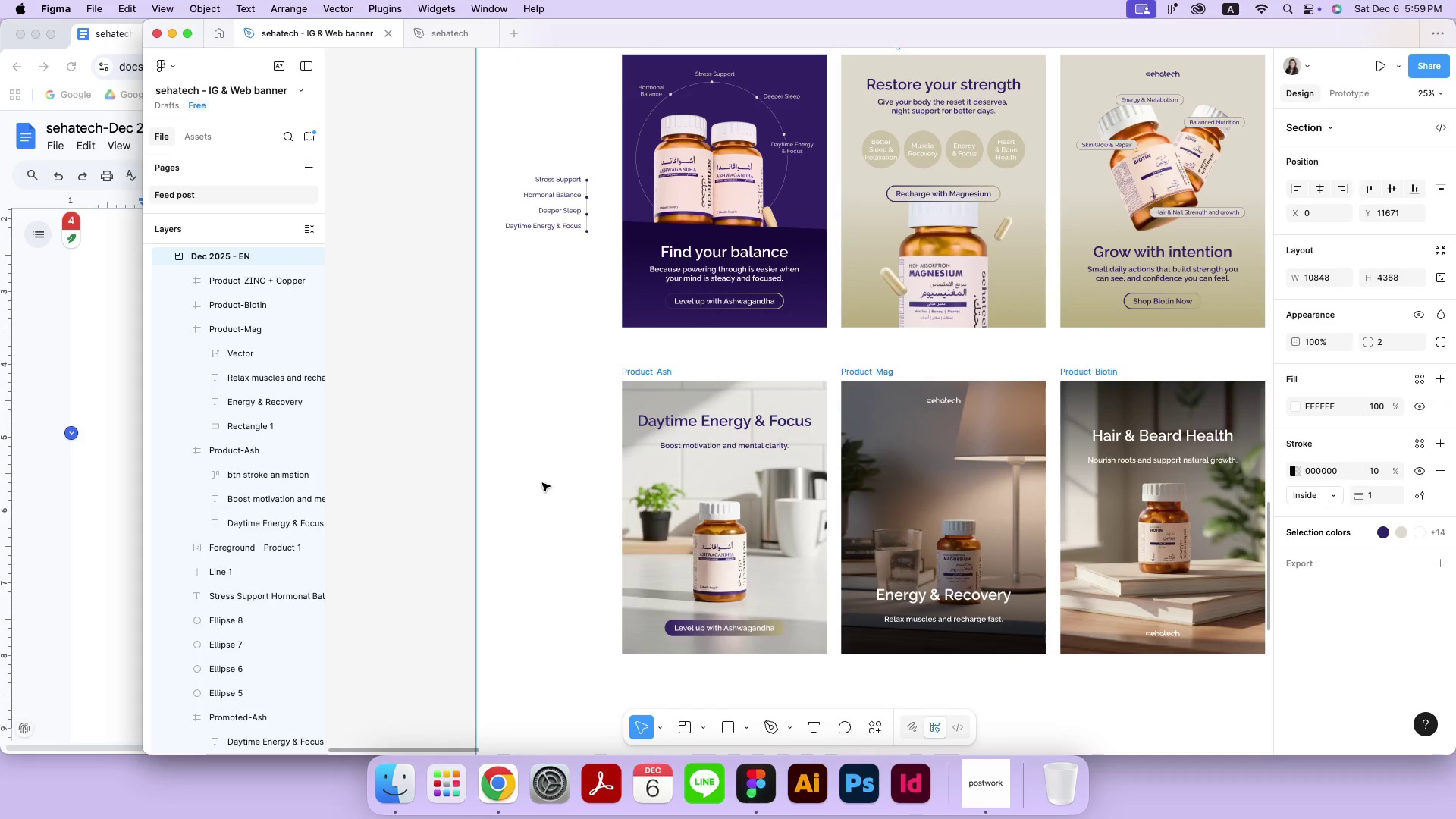 
key(Meta+MetaRight)
 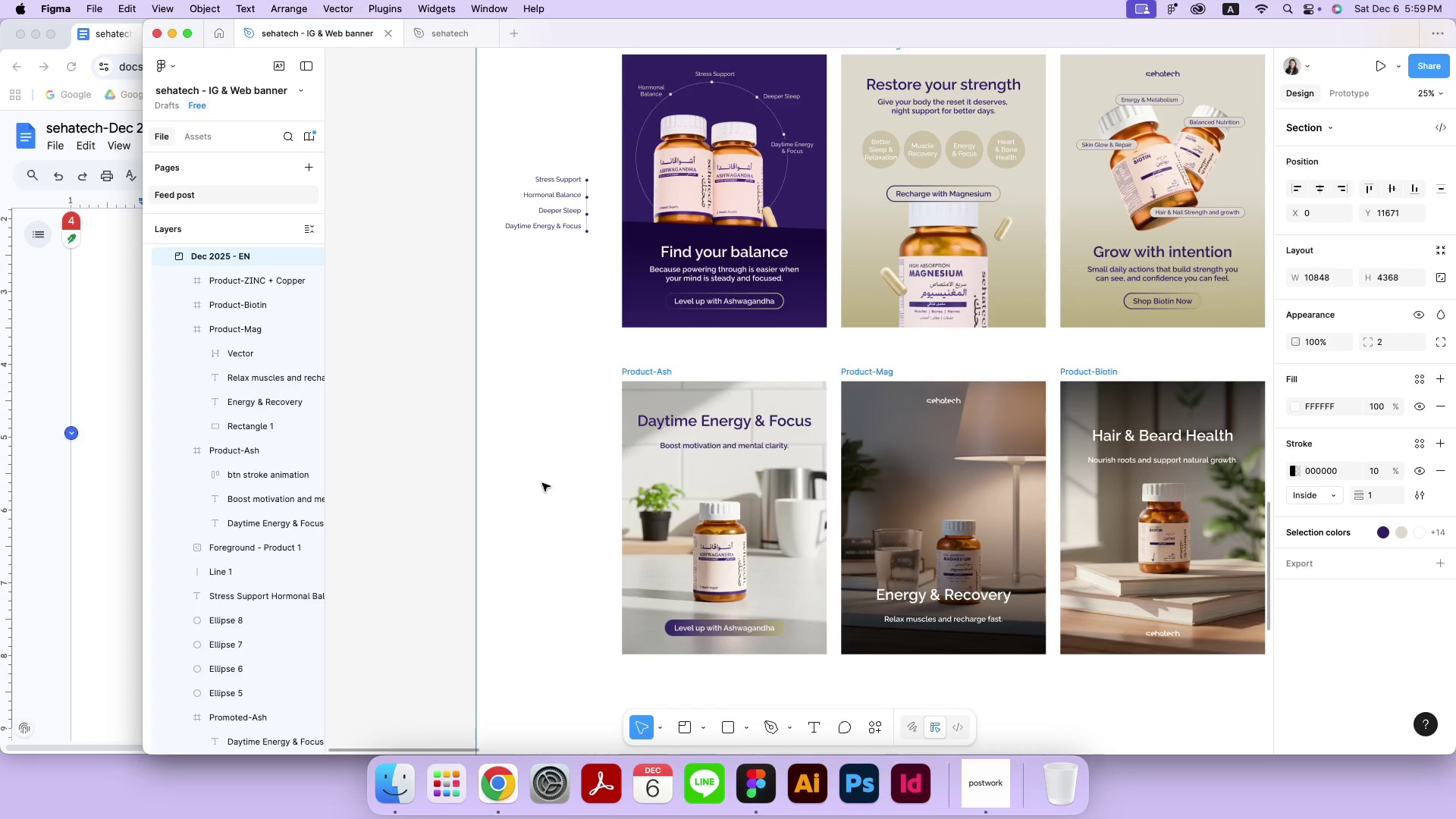 
key(Meta+Equal)
 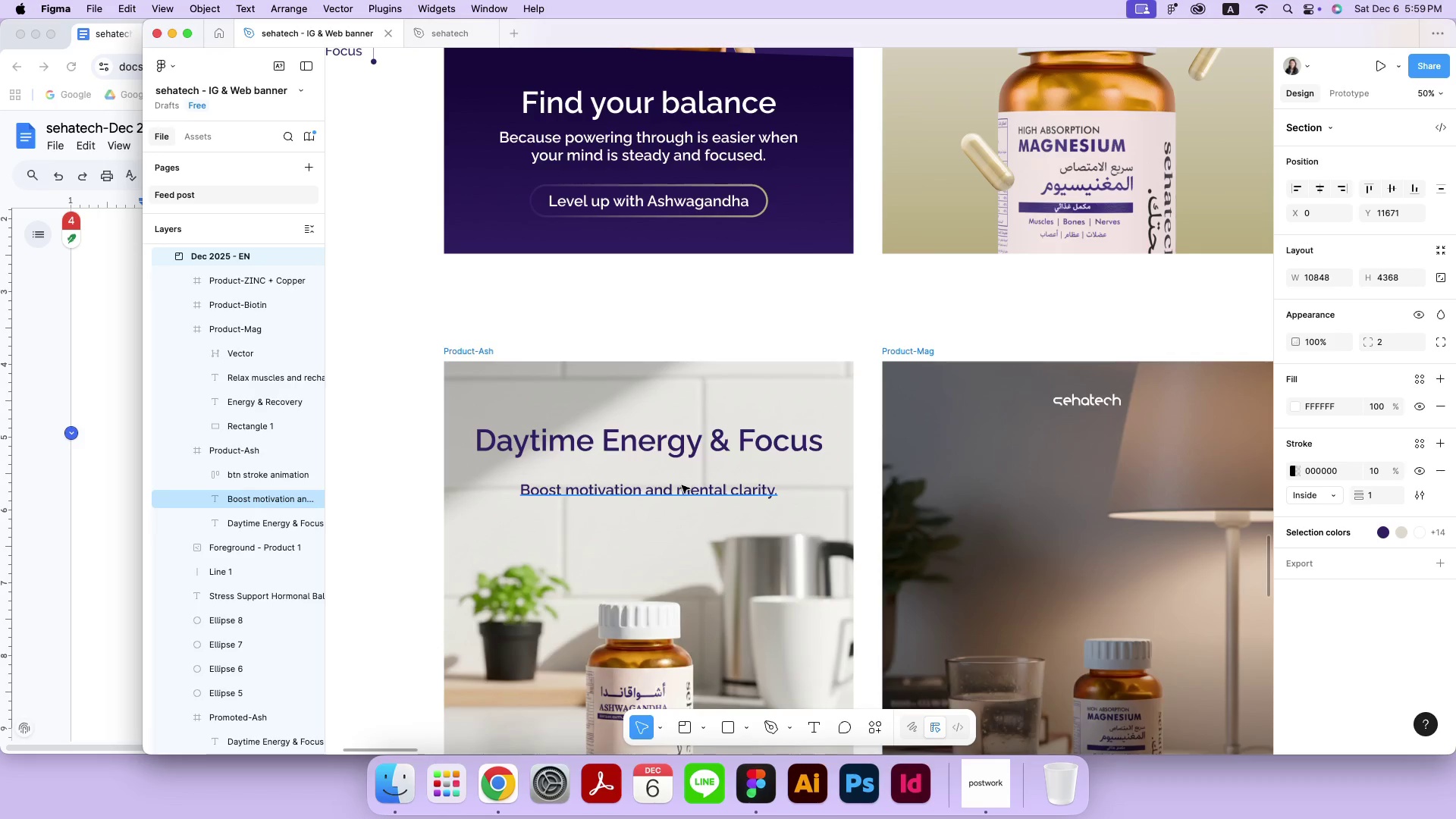 
left_click([682, 487])
 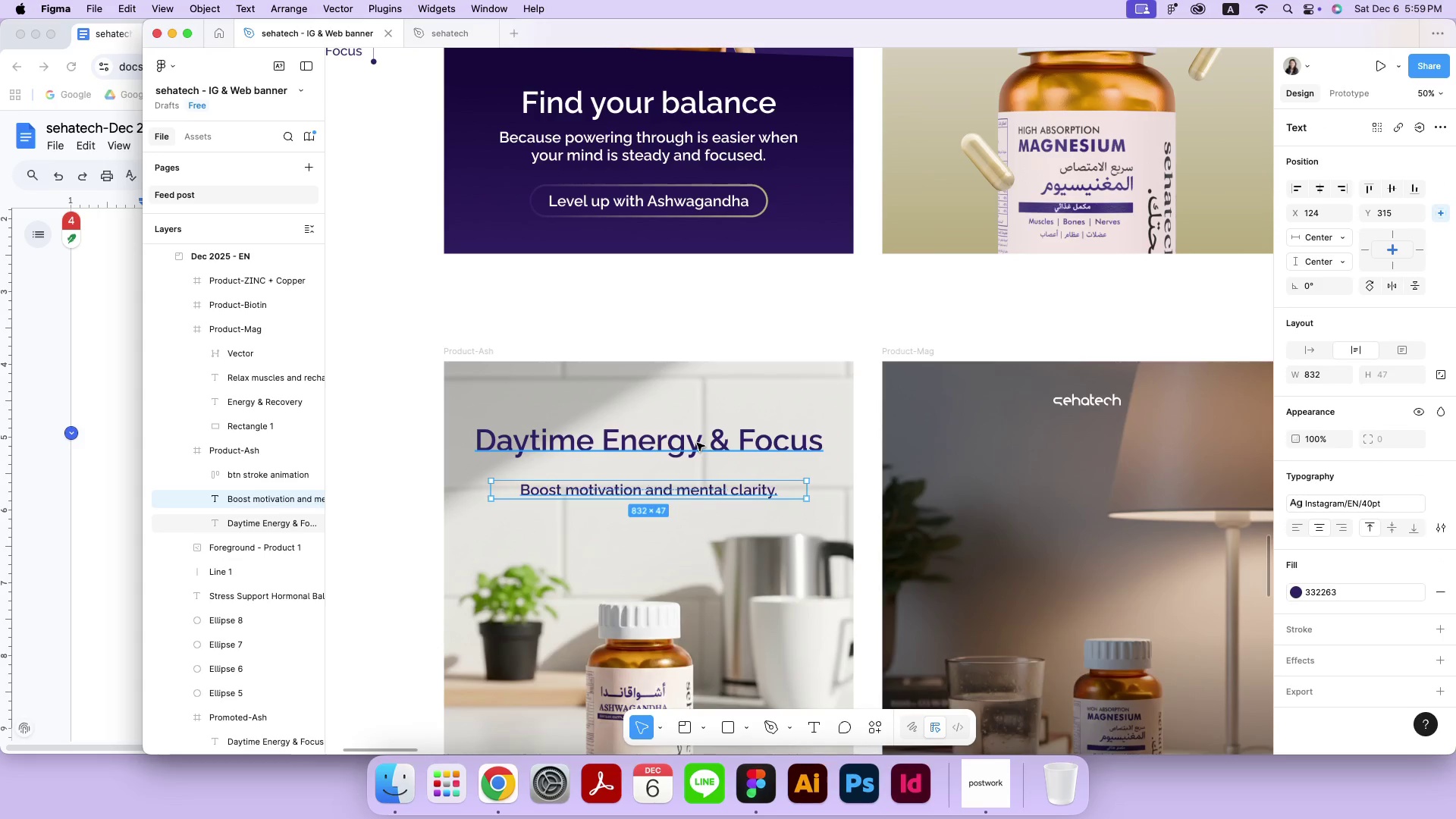 
key(Shift+ShiftLeft)
 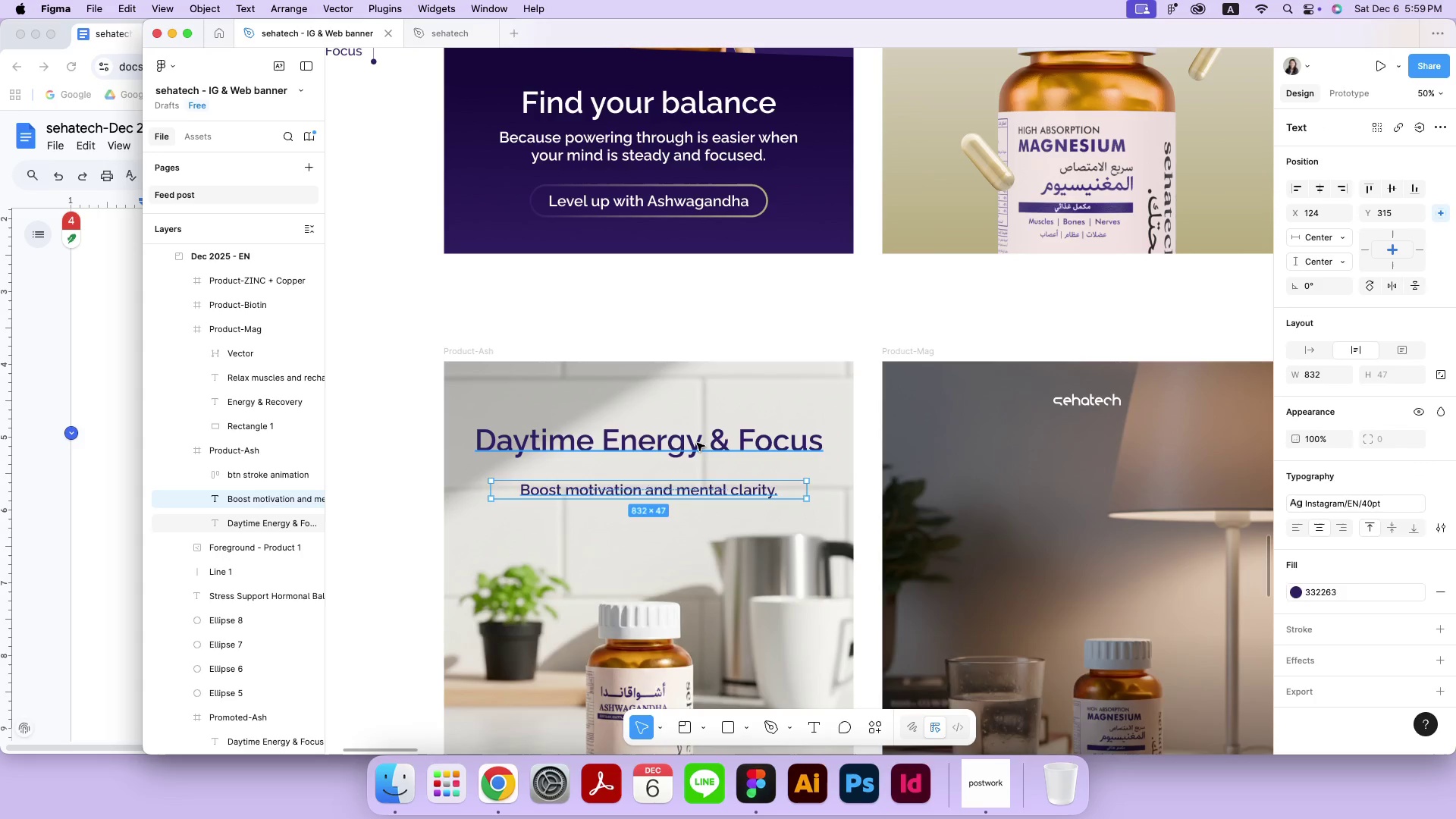 
left_click([697, 443])
 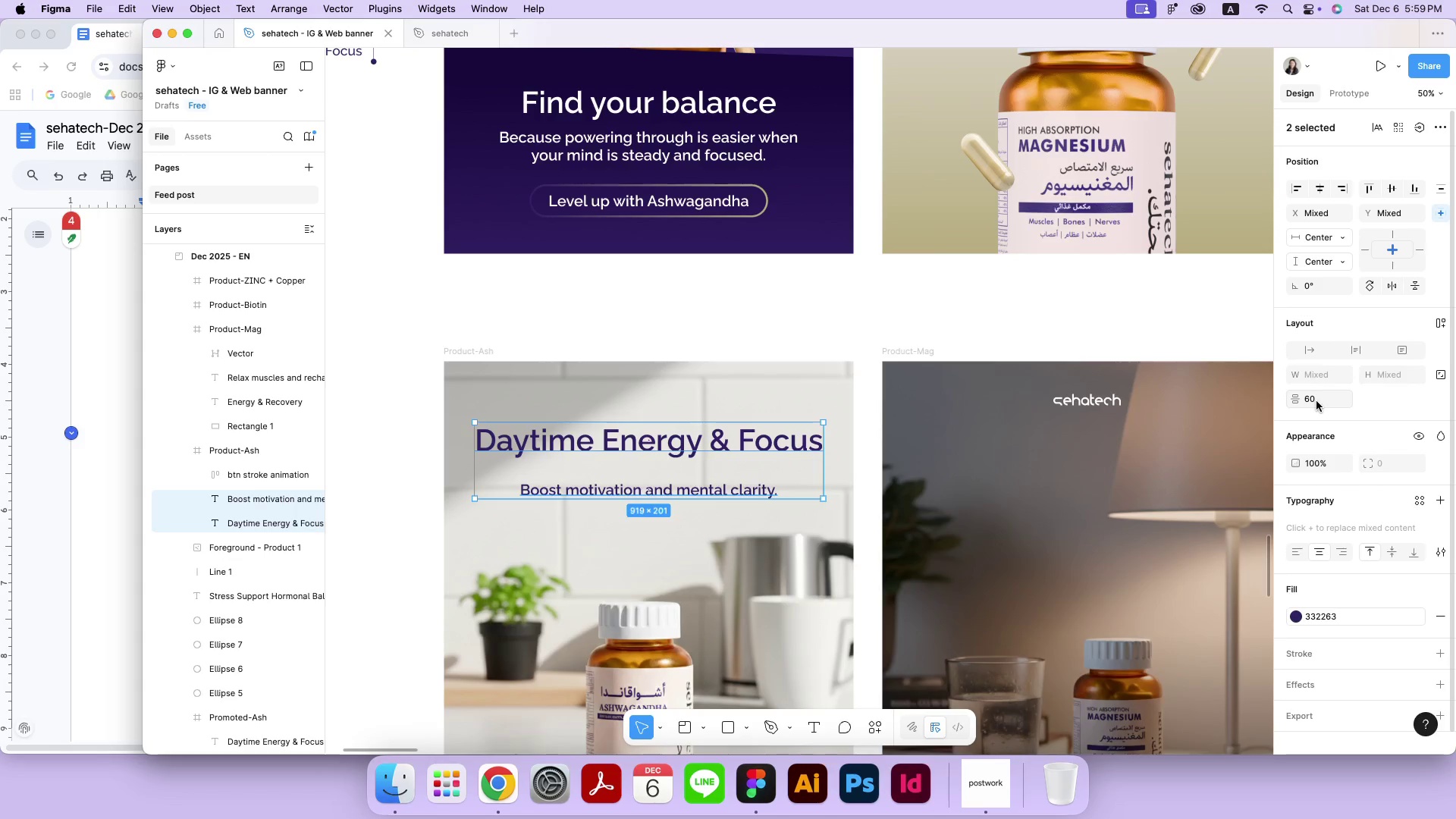 
left_click([1316, 400])
 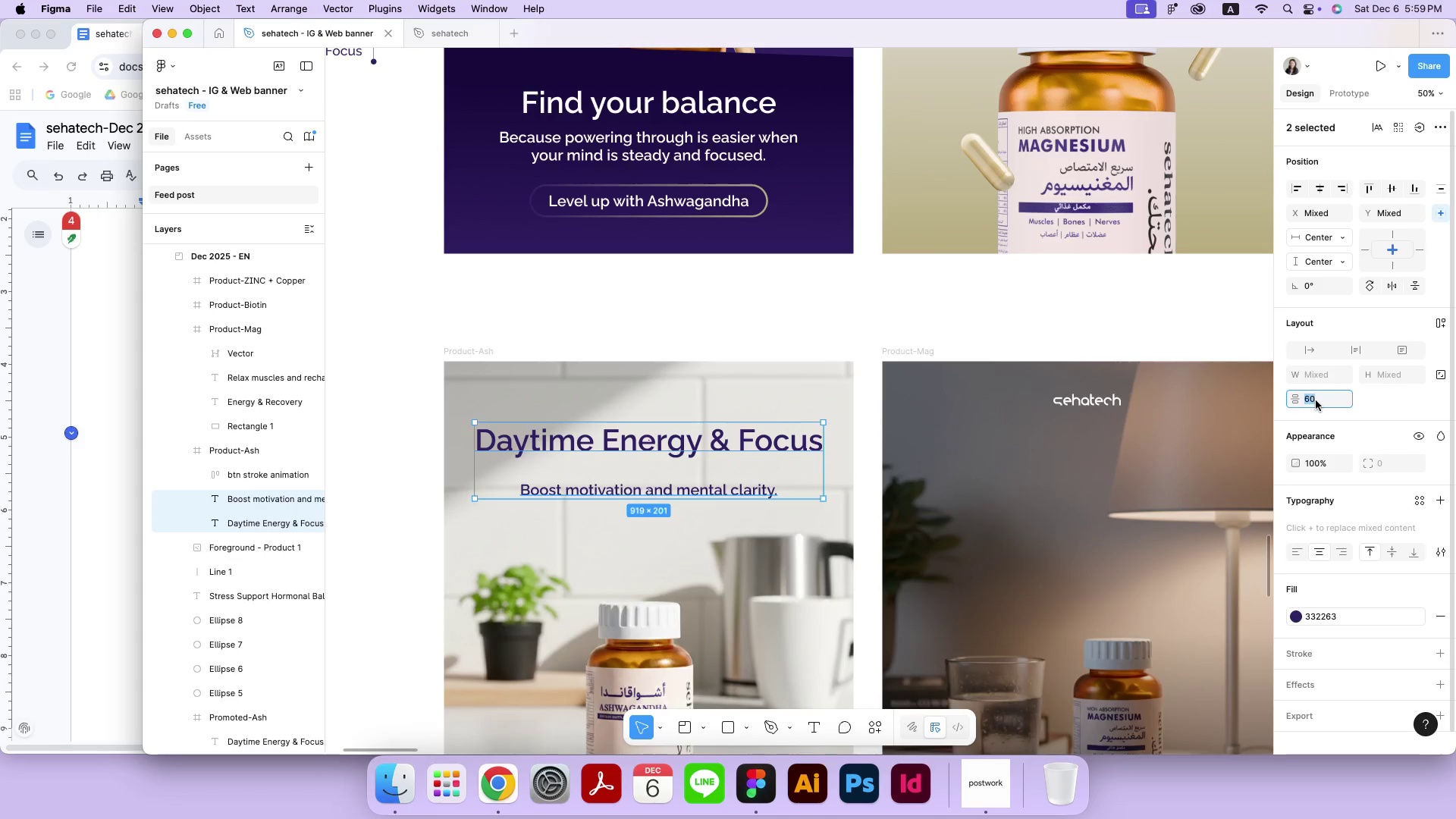 
type(30)
 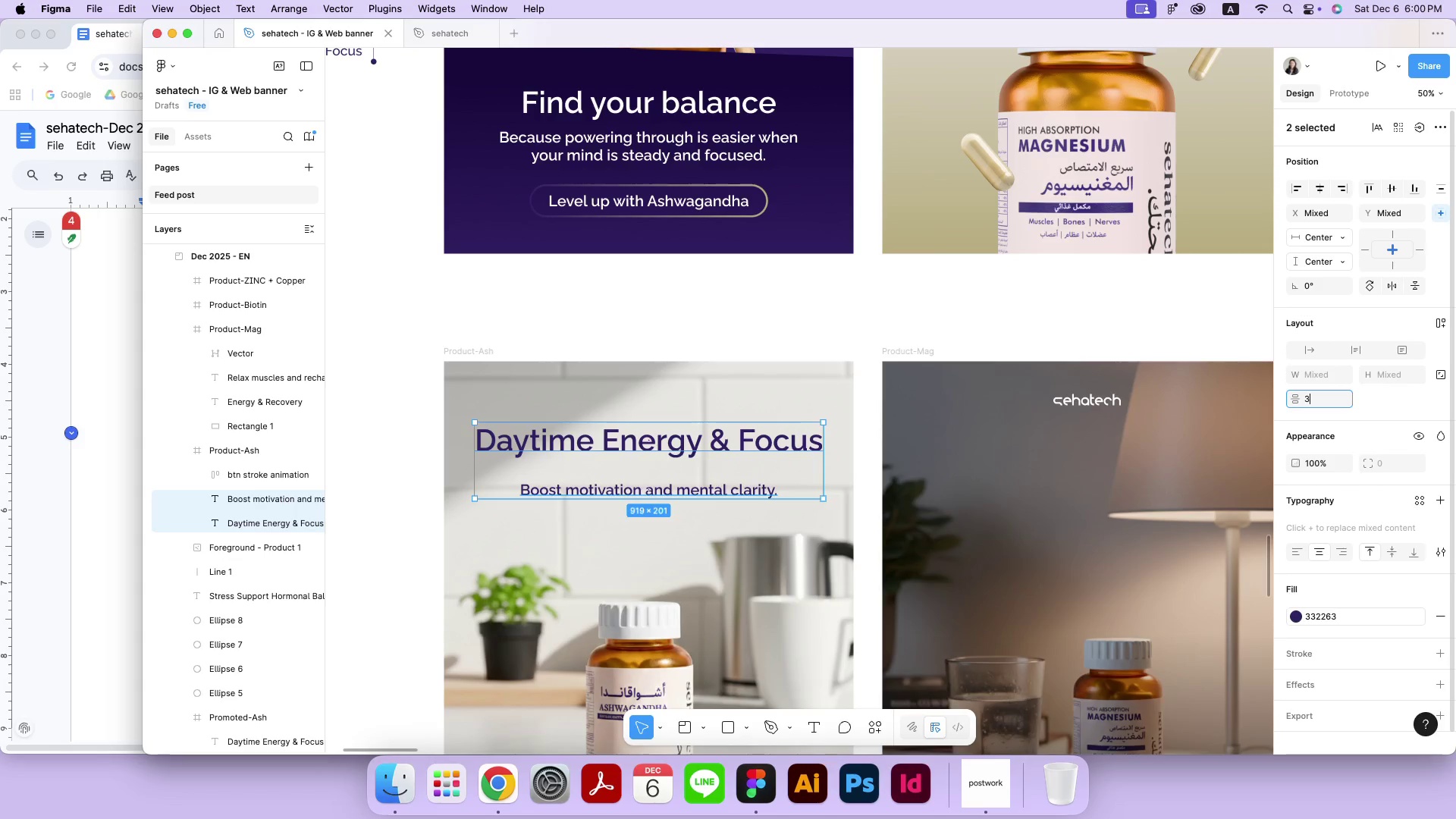 
key(Enter)
 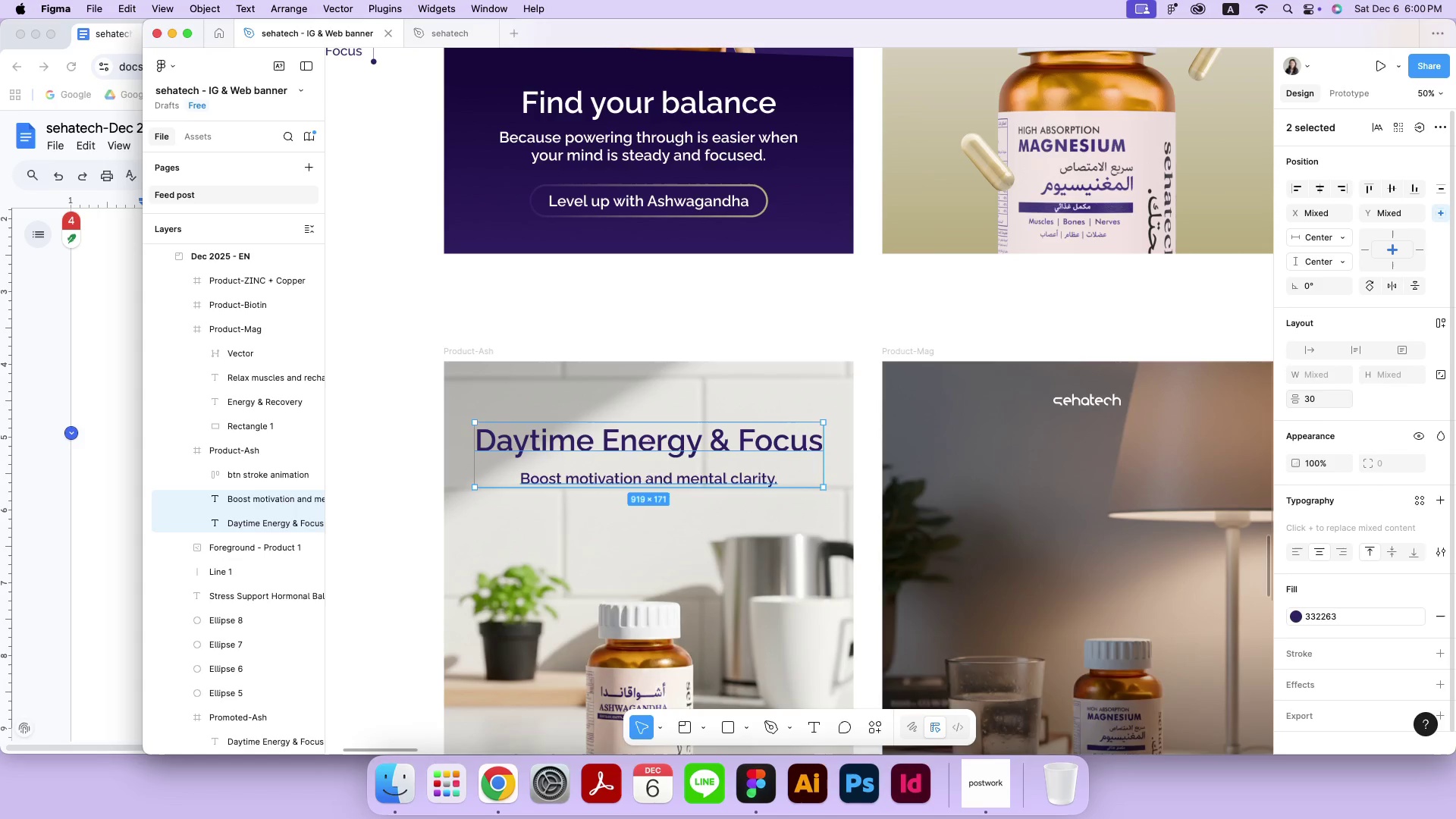 
left_click([1316, 400])
 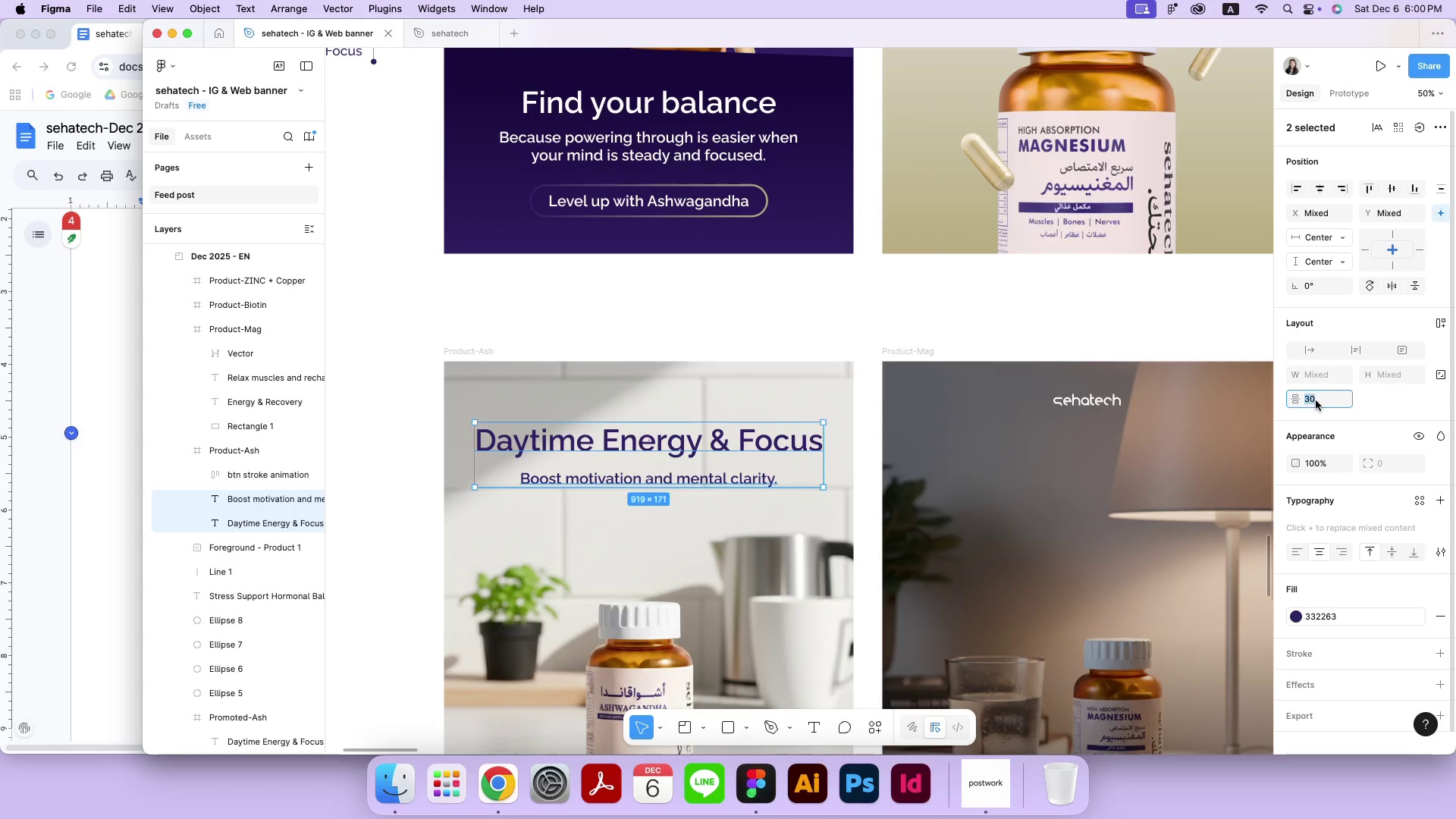 
type(45)
 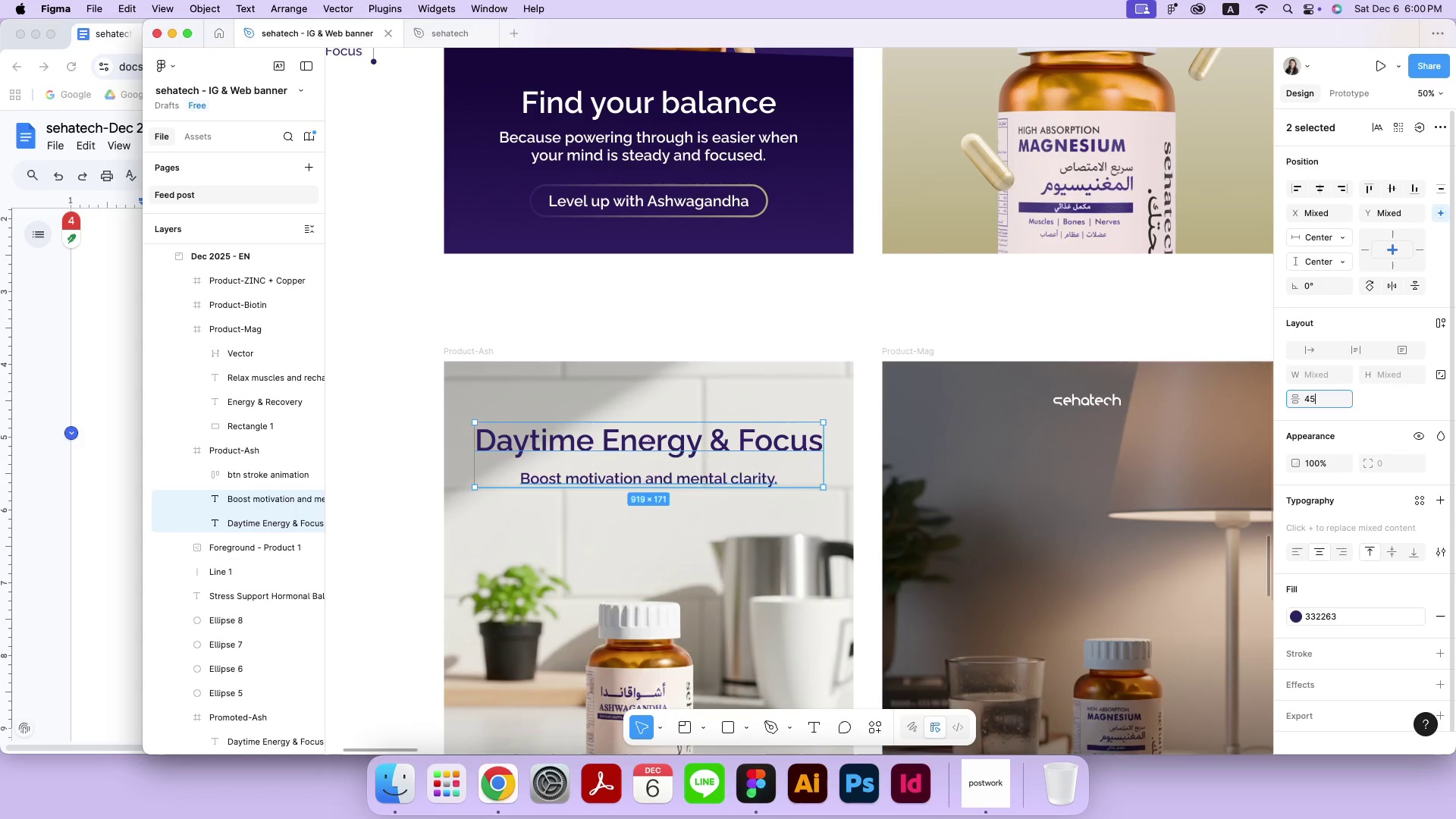 
key(Enter)
 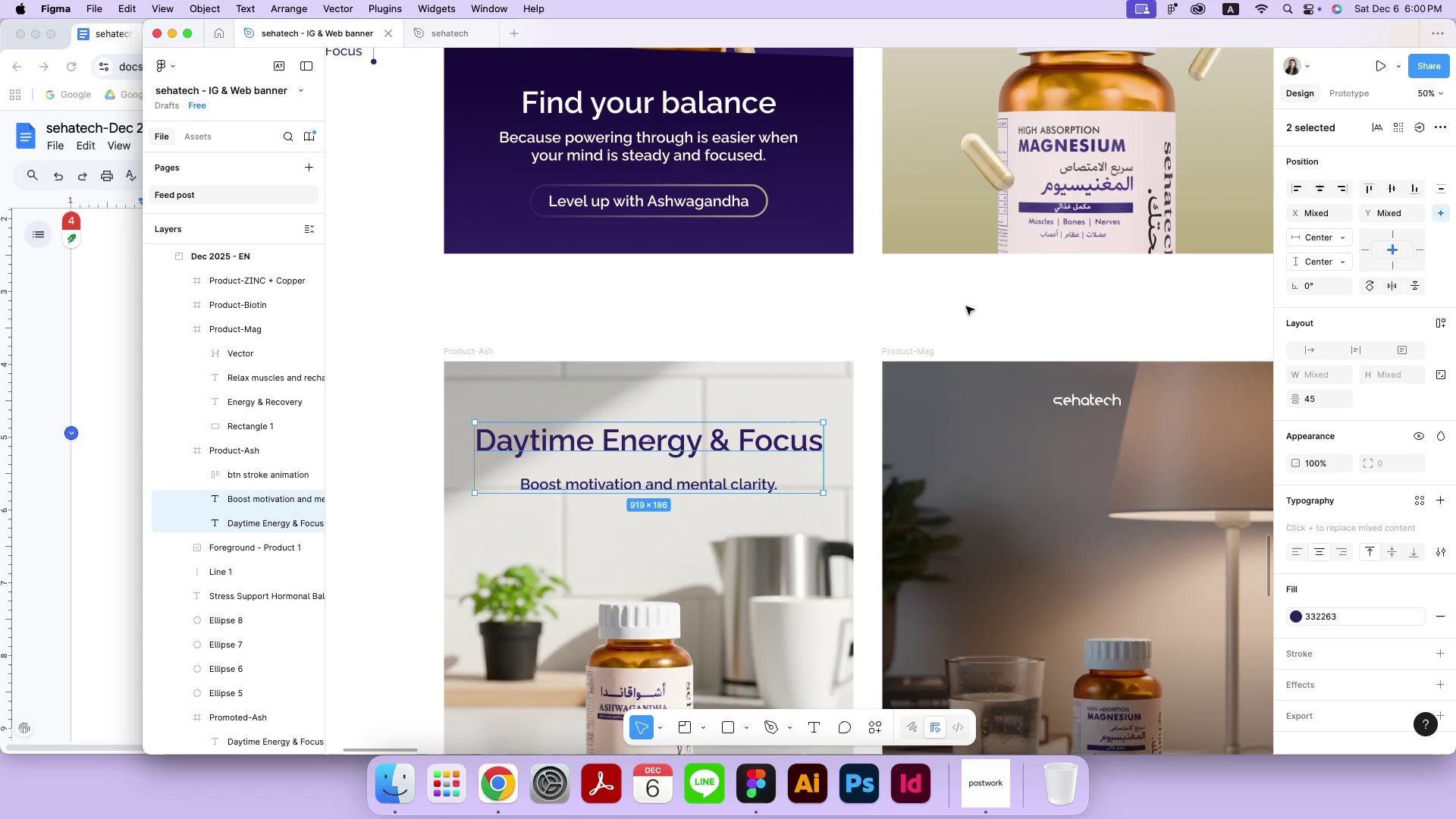 
left_click([934, 291])
 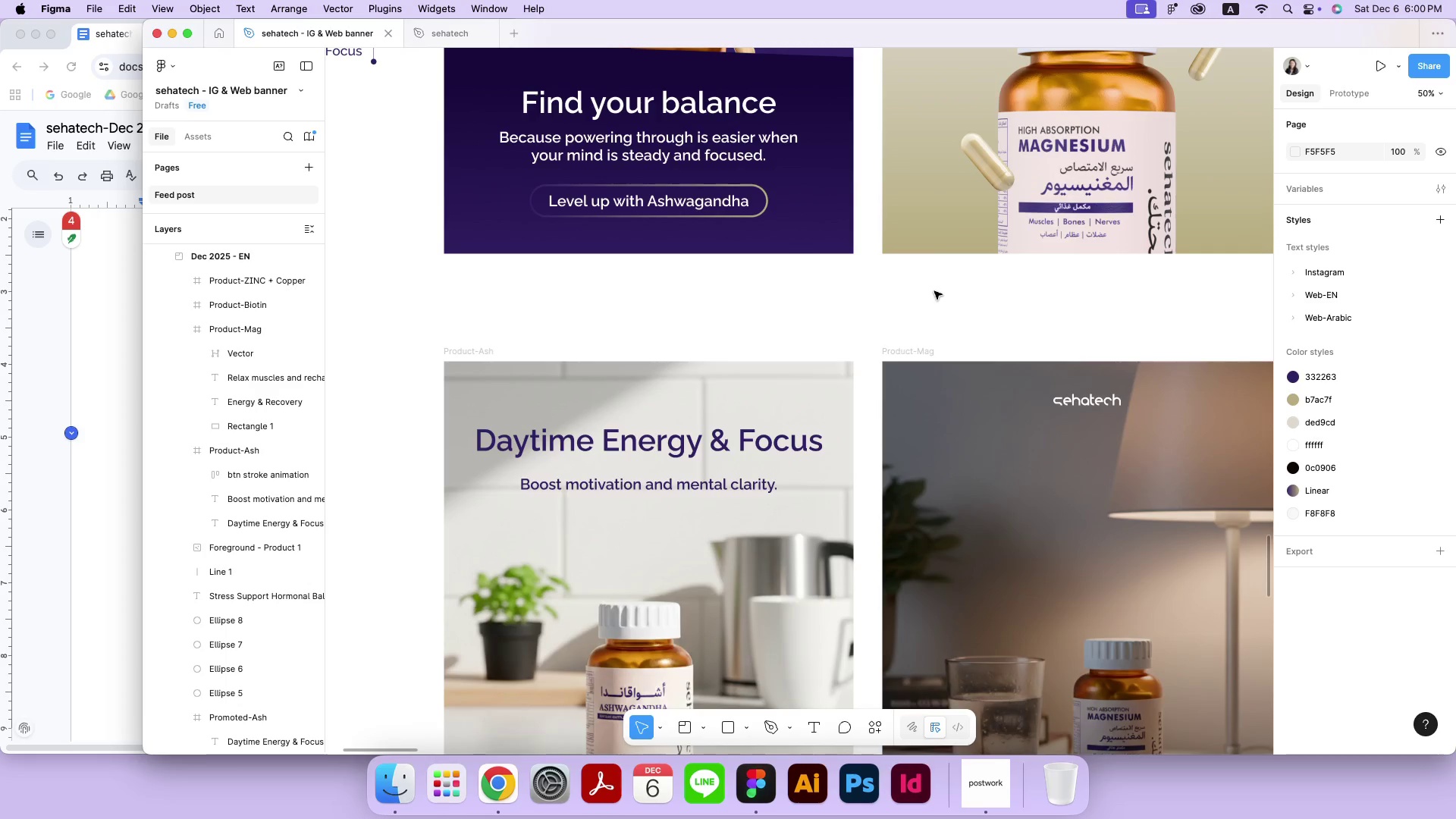 
left_click([934, 291])
 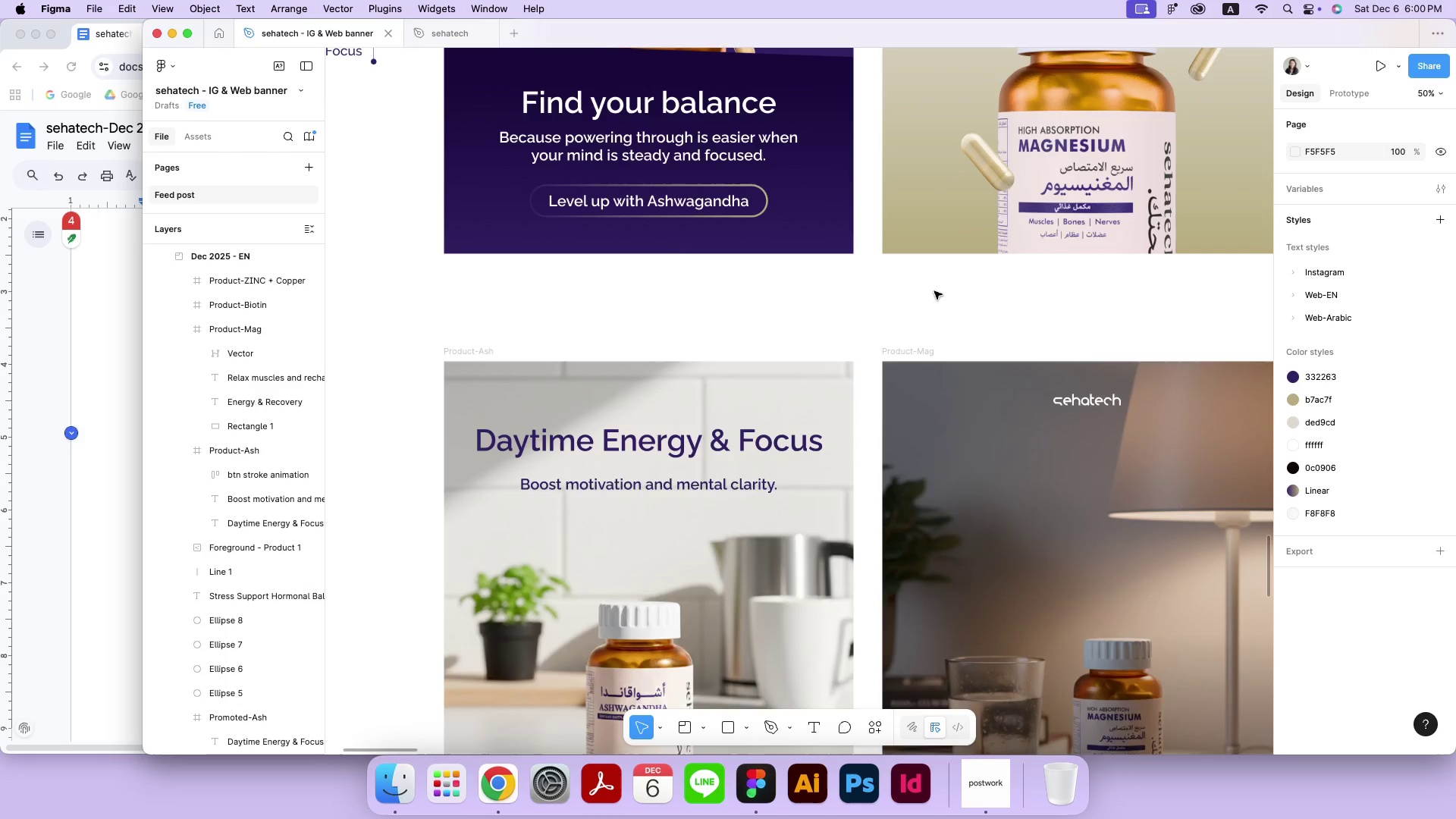 
key(Meta+MetaRight)
 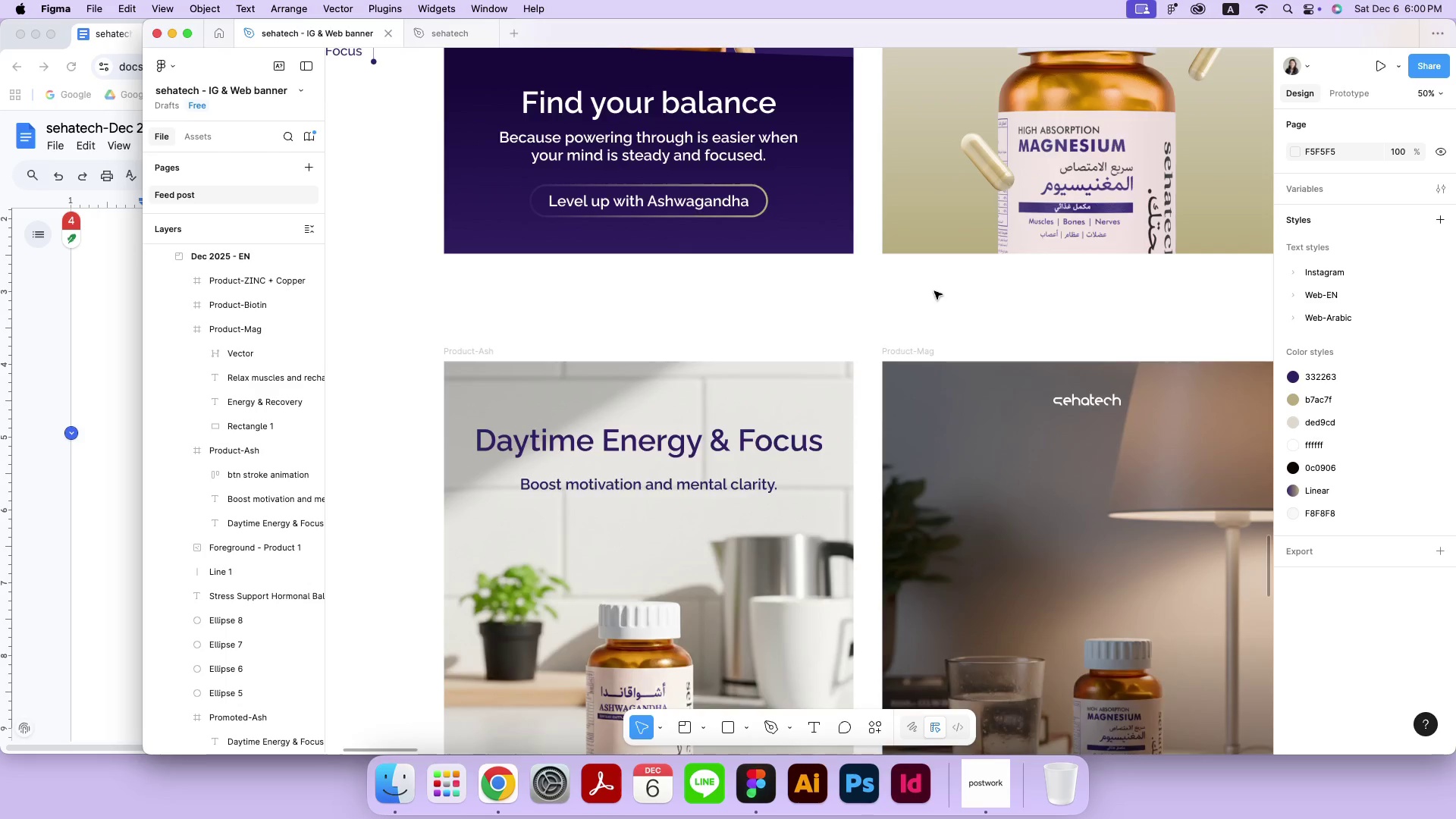 
key(Meta+Minus)
 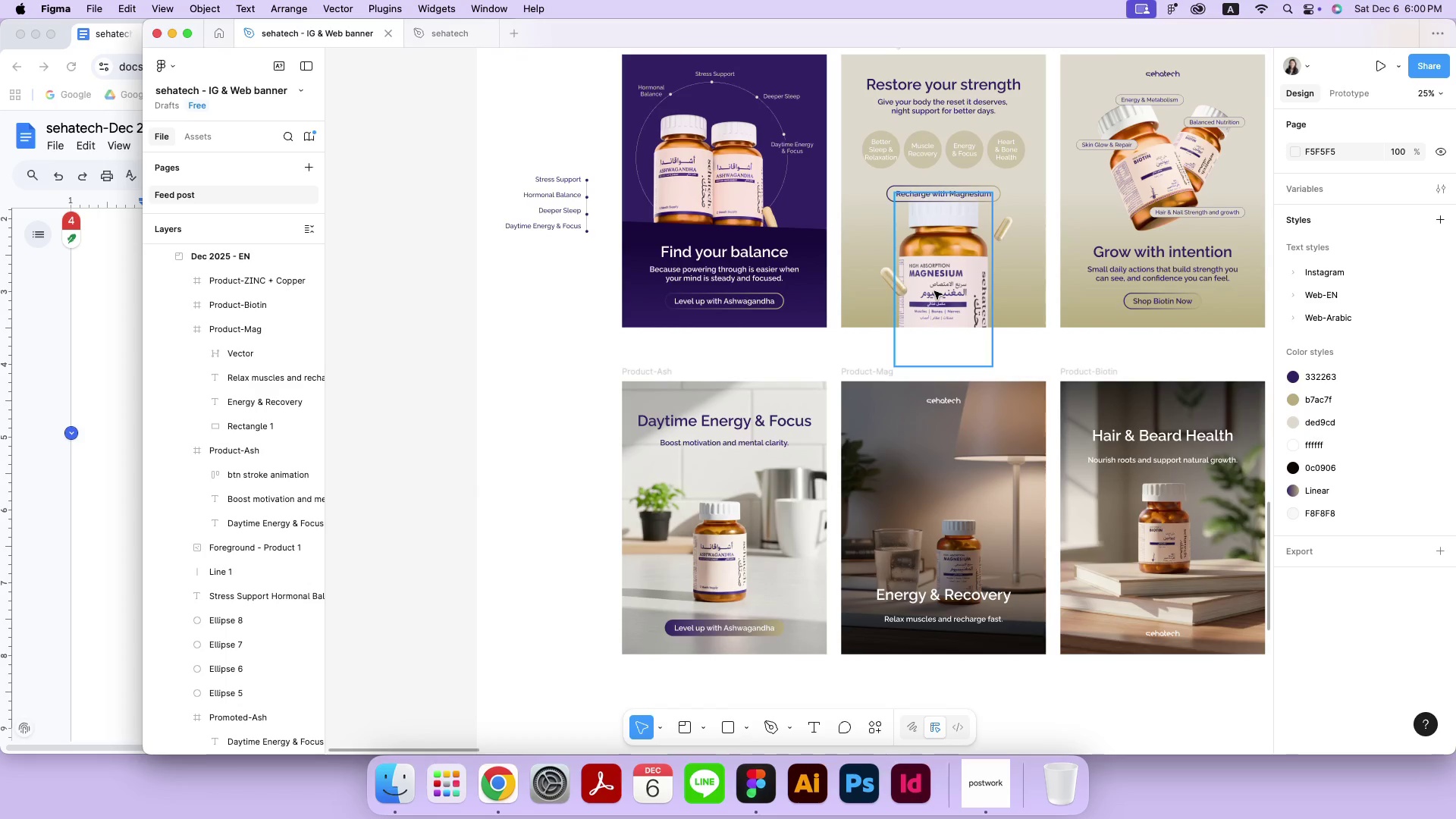 
left_click([853, 354])
 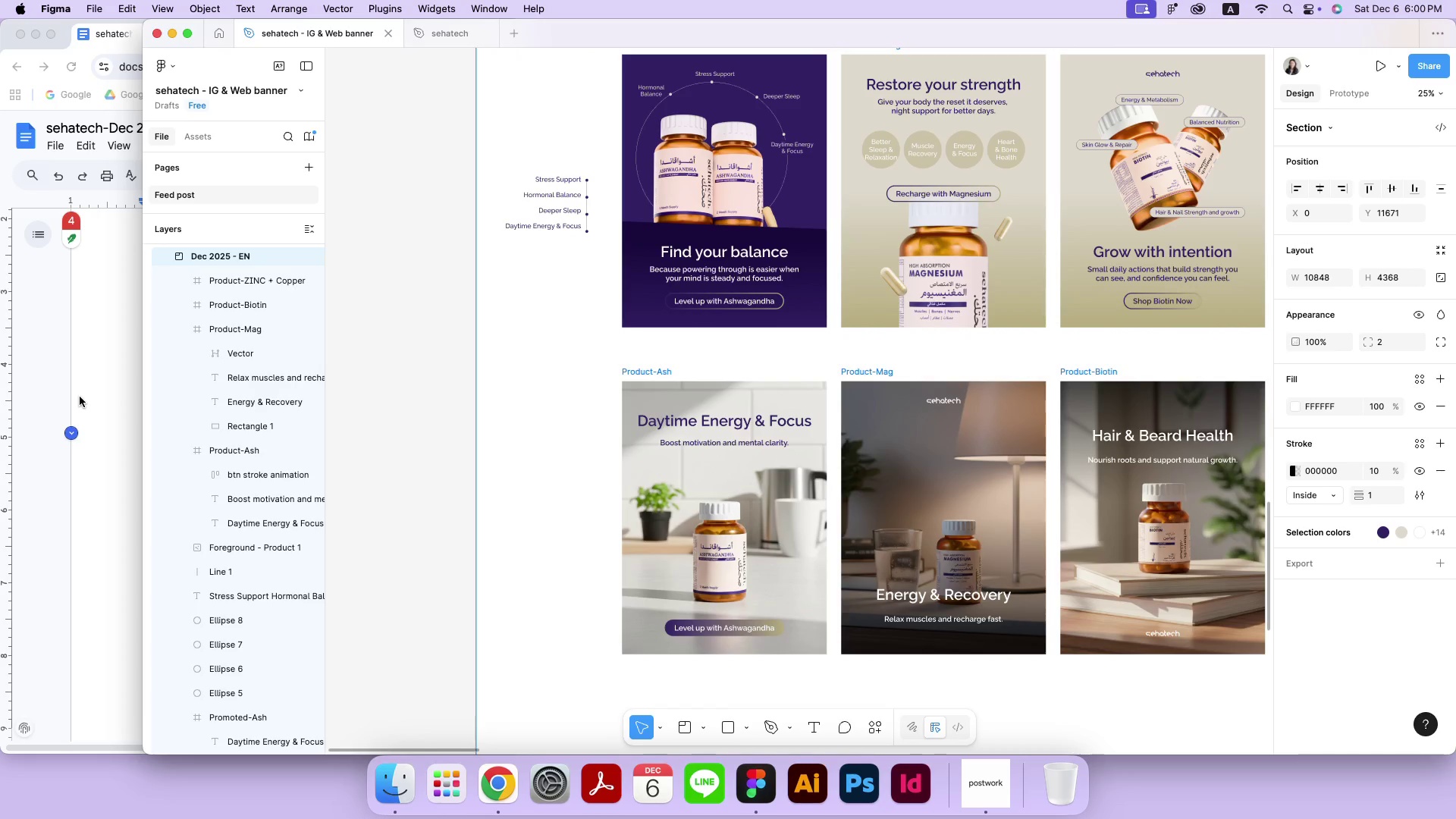 
wait(7.27)
 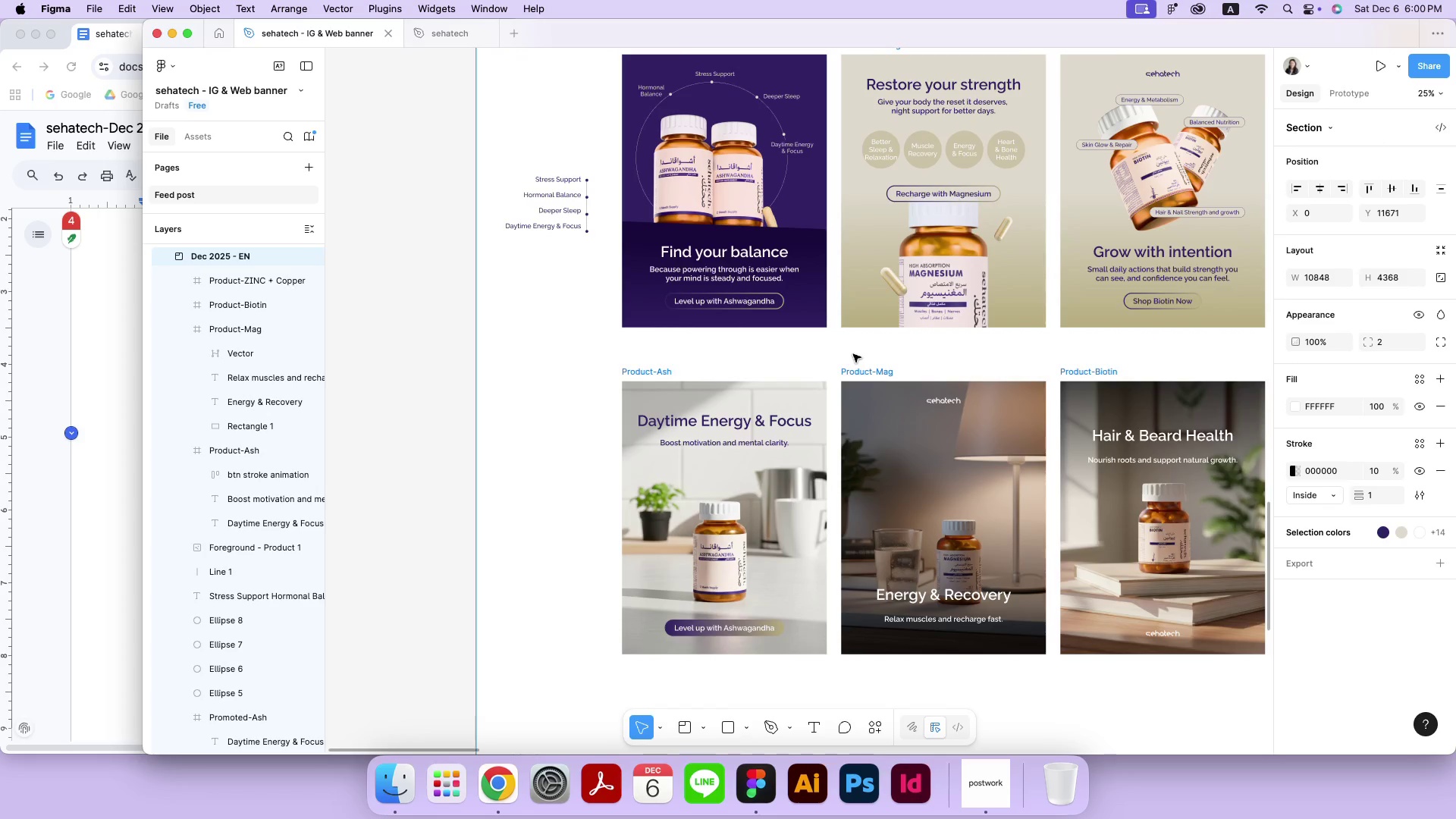 
left_click([80, 397])
 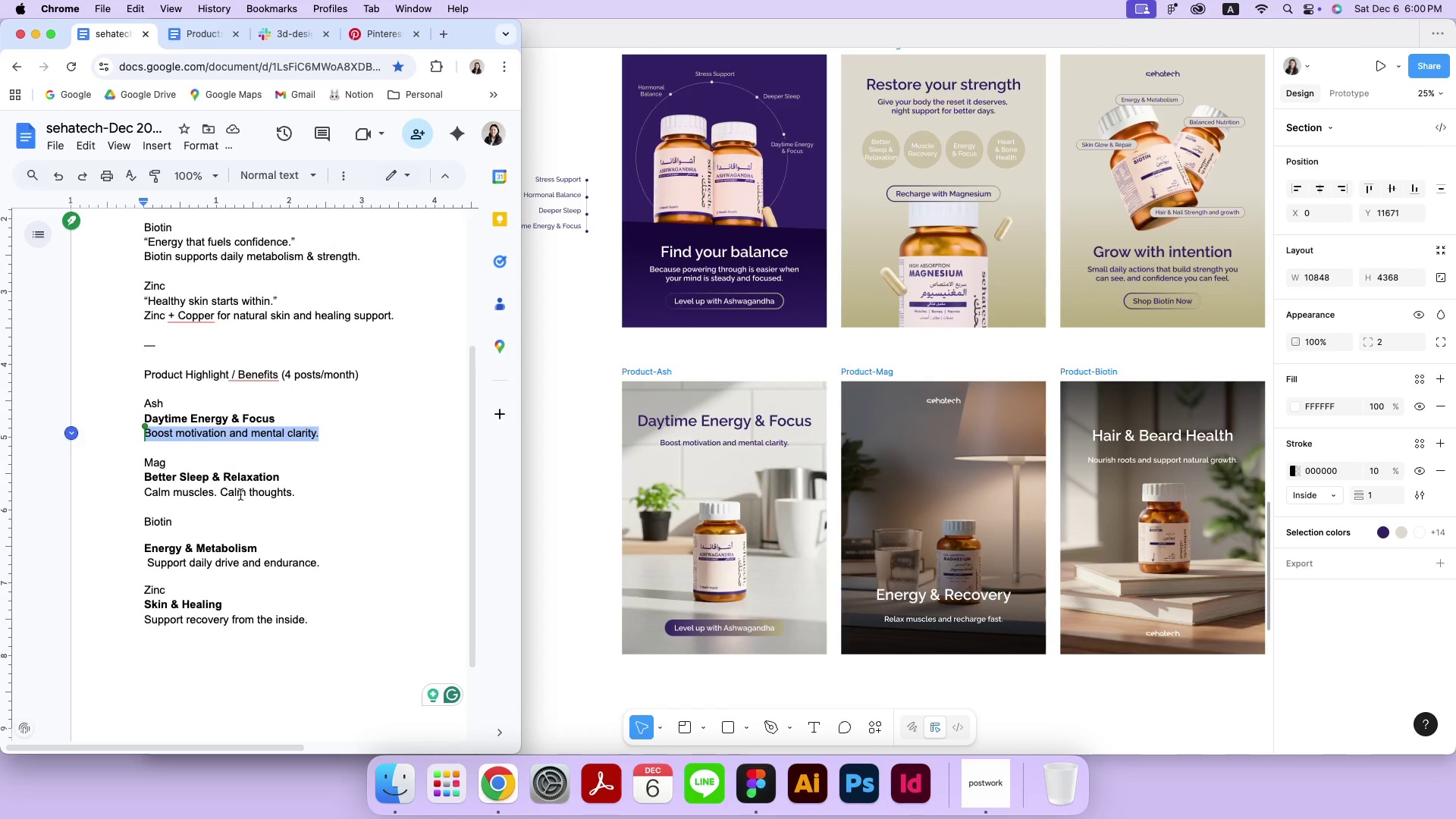 
left_click_drag(start_coordinate=[283, 475], to_coordinate=[145, 482])
 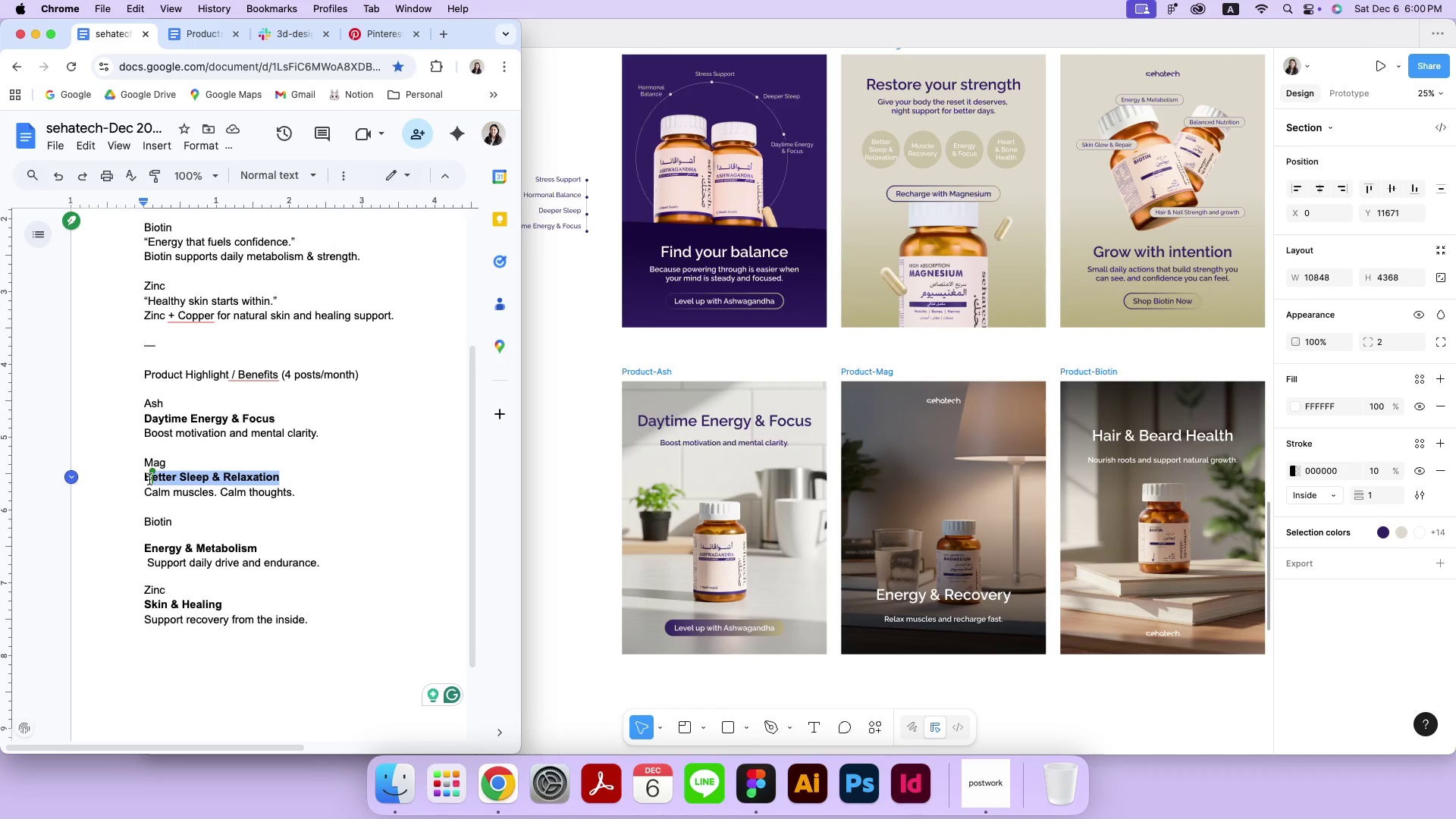 
key(Meta+C)
 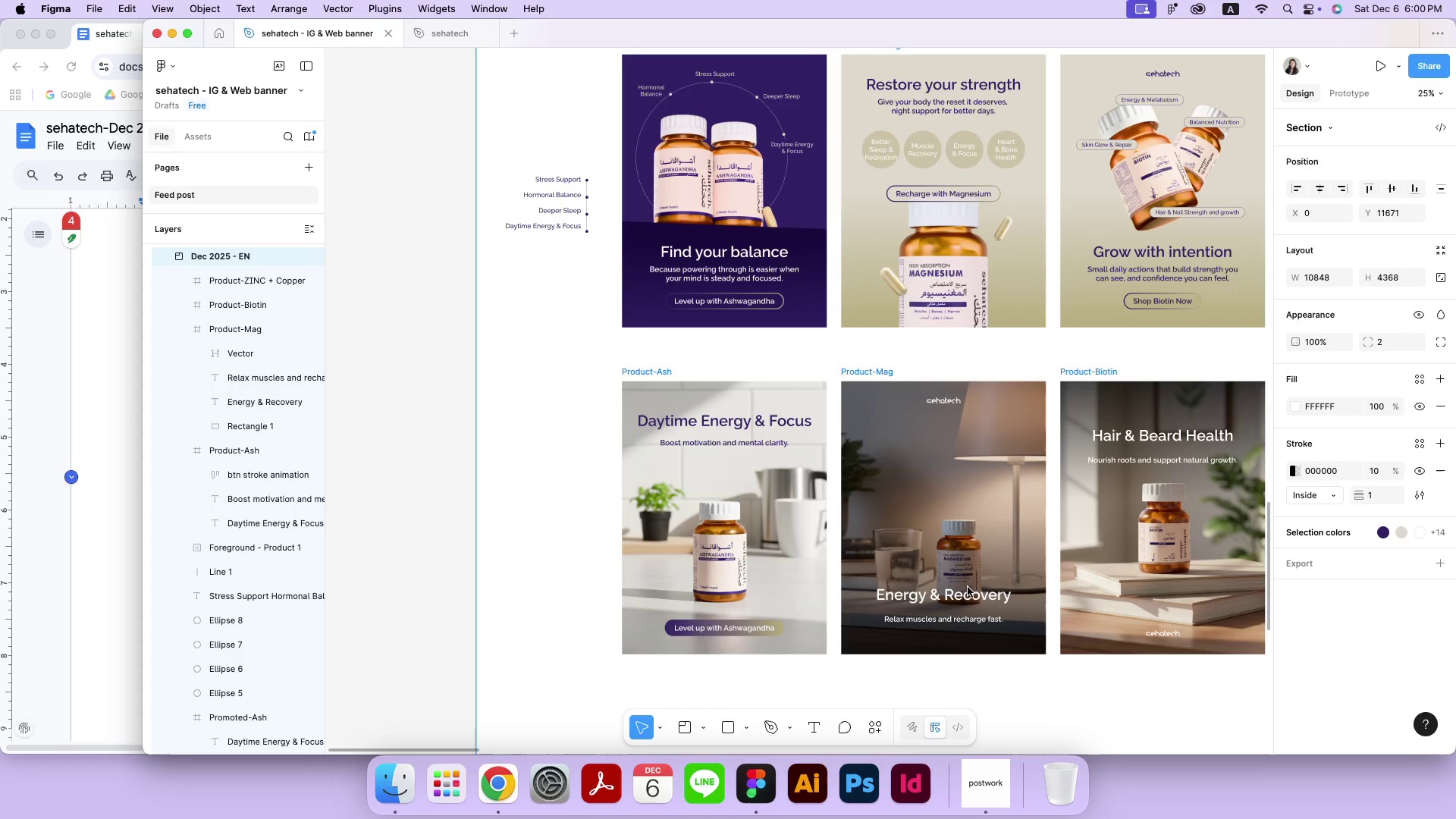 
double_click([962, 599])
 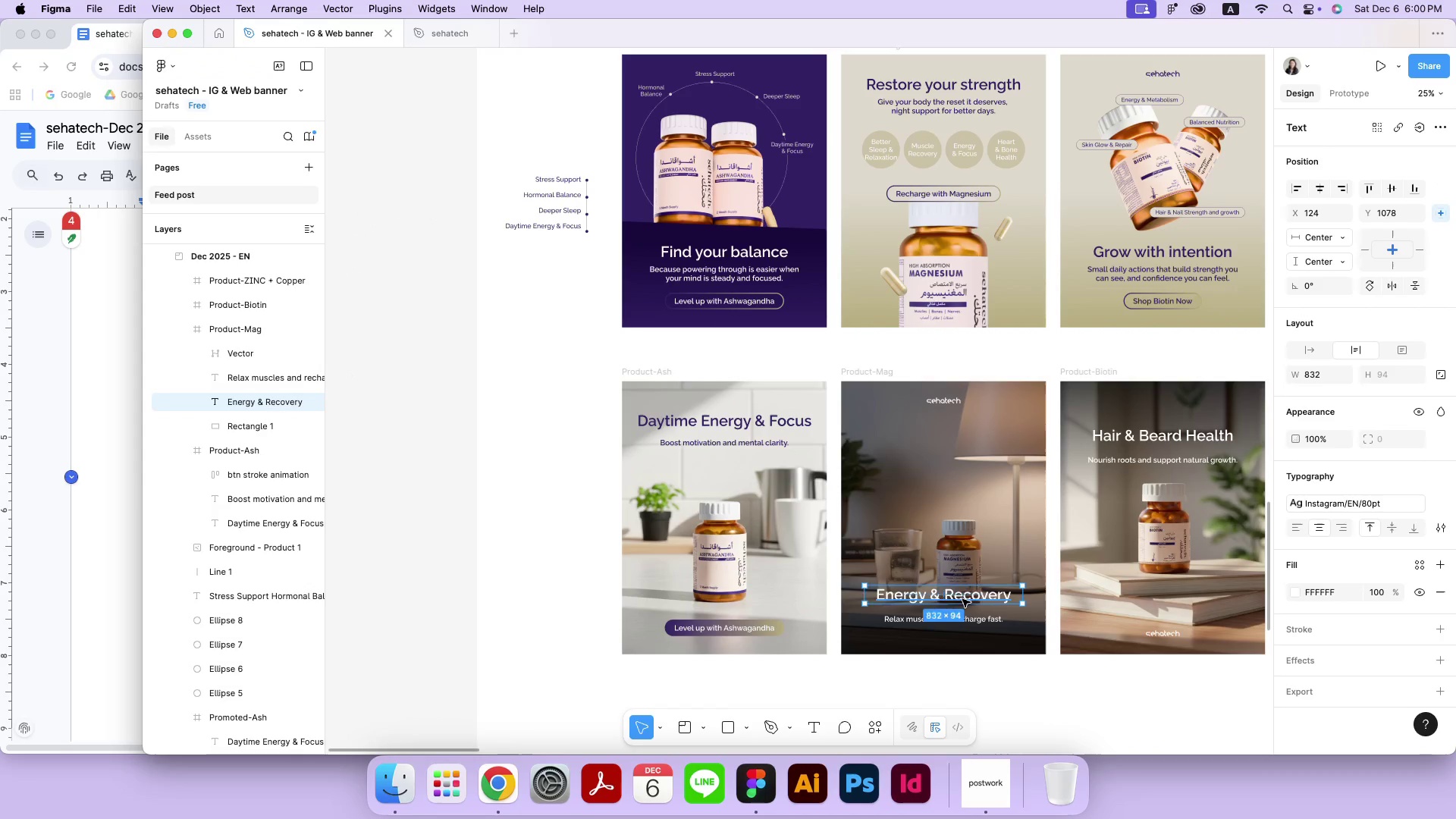 
triple_click([962, 599])
 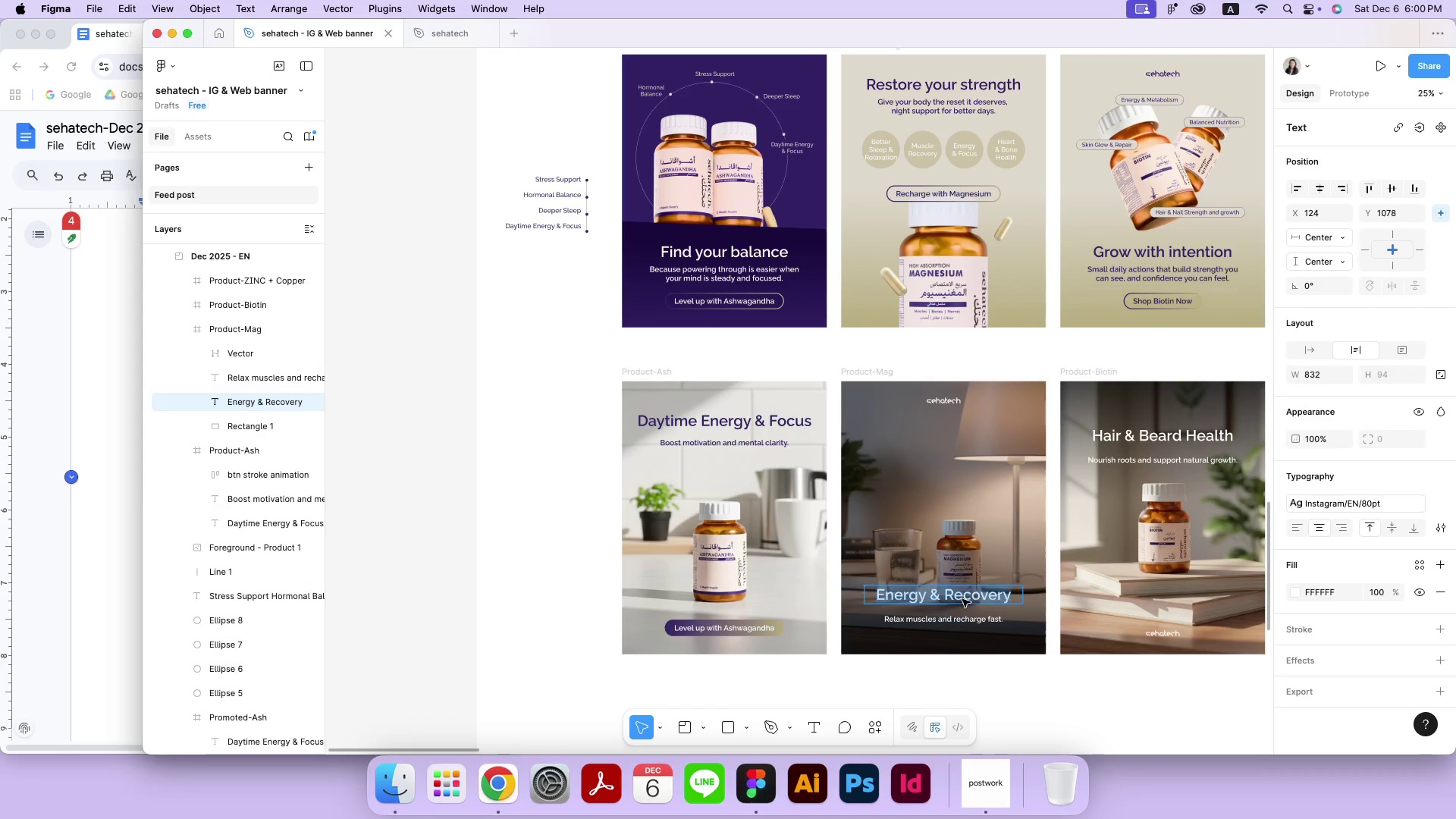 
key(Meta+CommandLeft)
 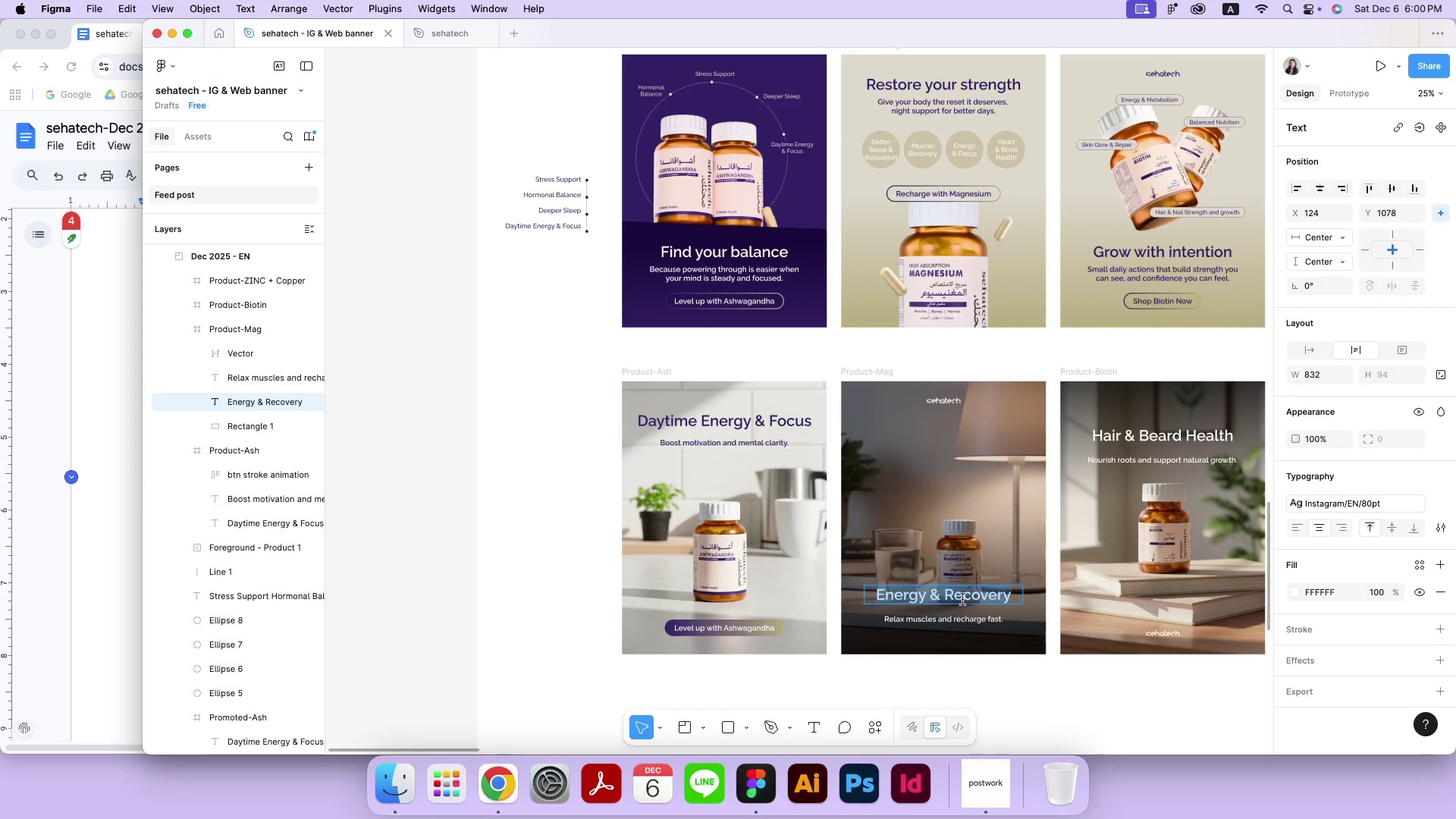 
key(Meta+V)
 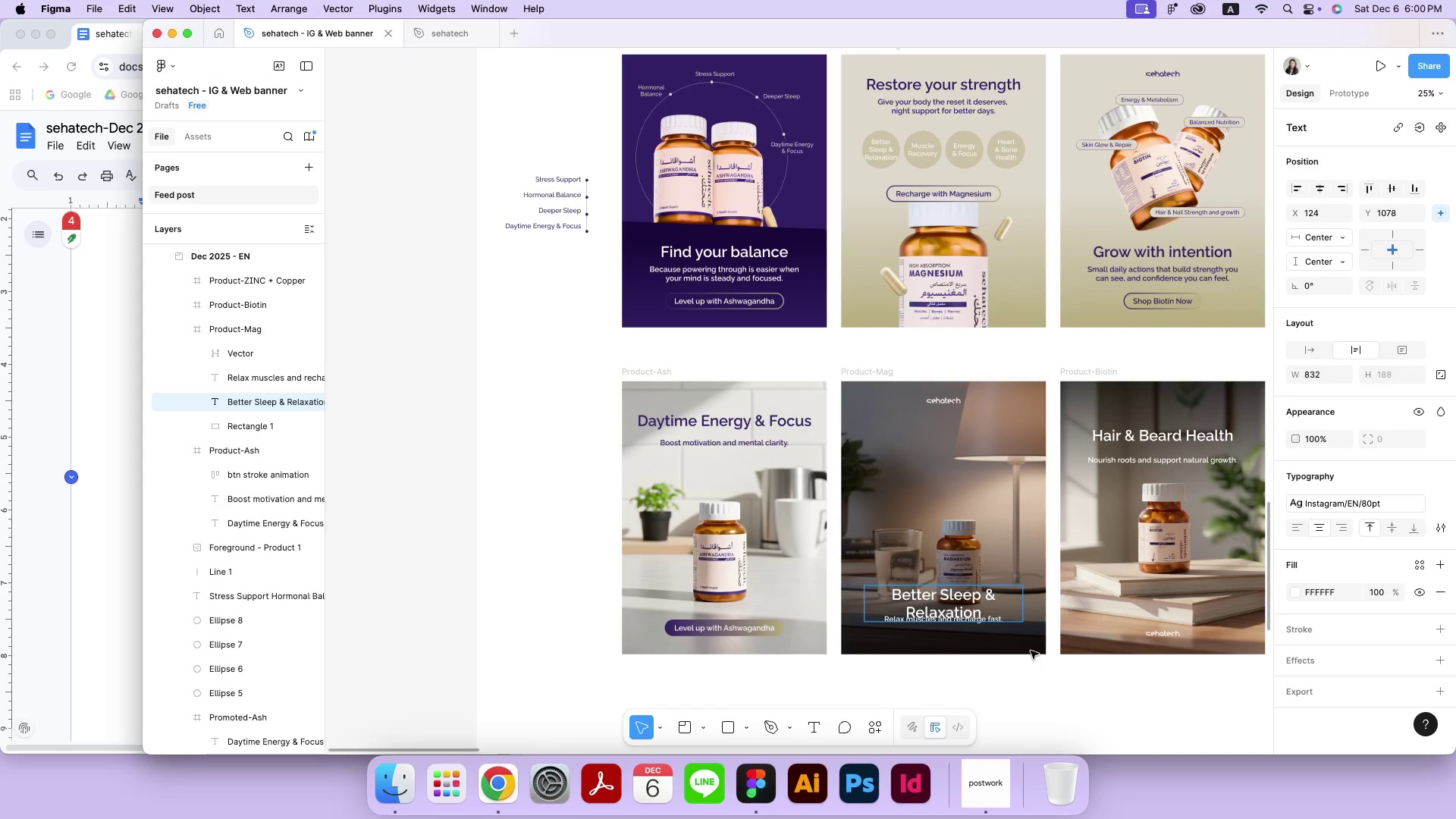 
left_click([1017, 675])
 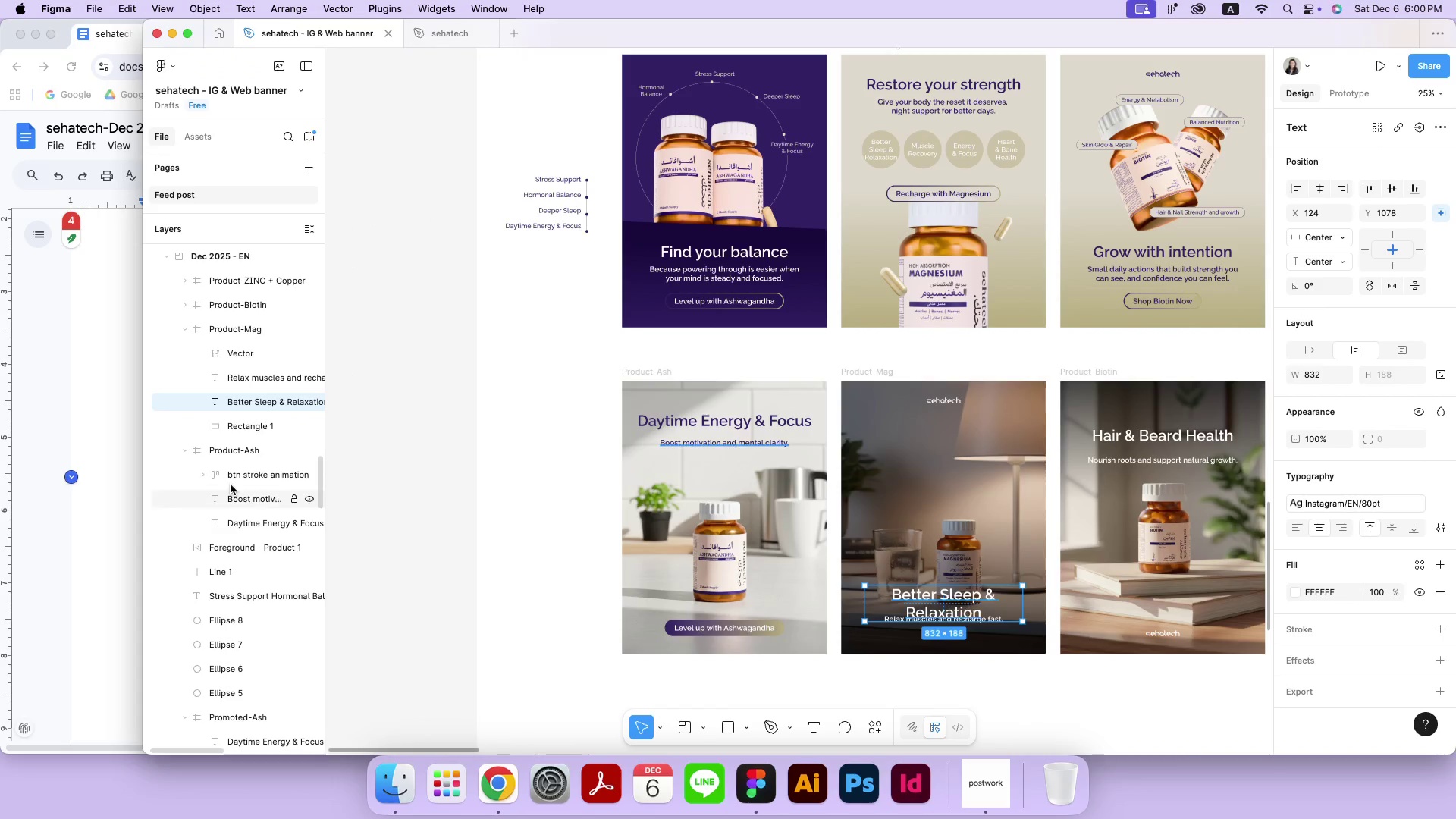 
left_click([93, 495])
 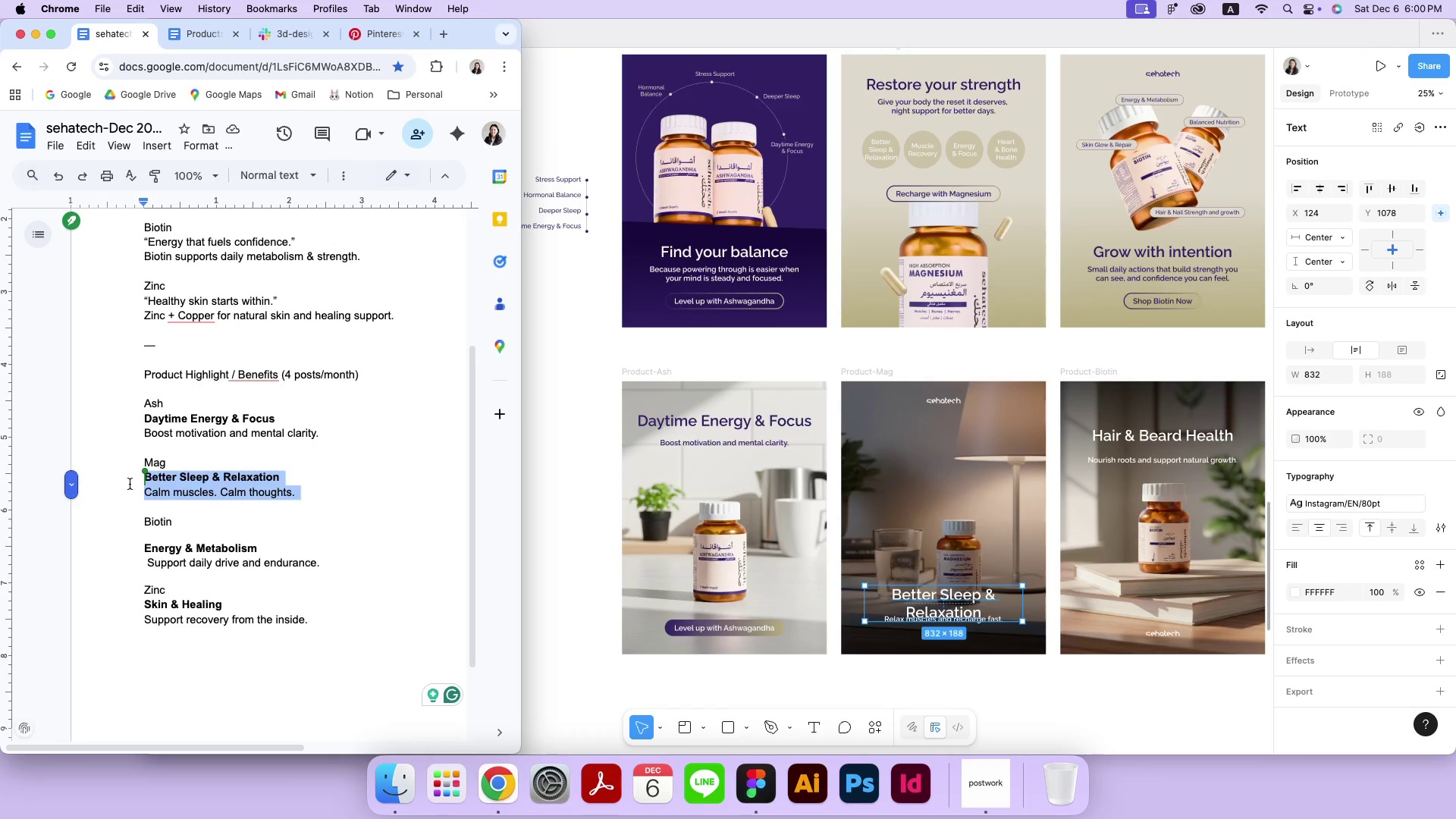 
left_click_drag(start_coordinate=[331, 501], to_coordinate=[124, 493])
 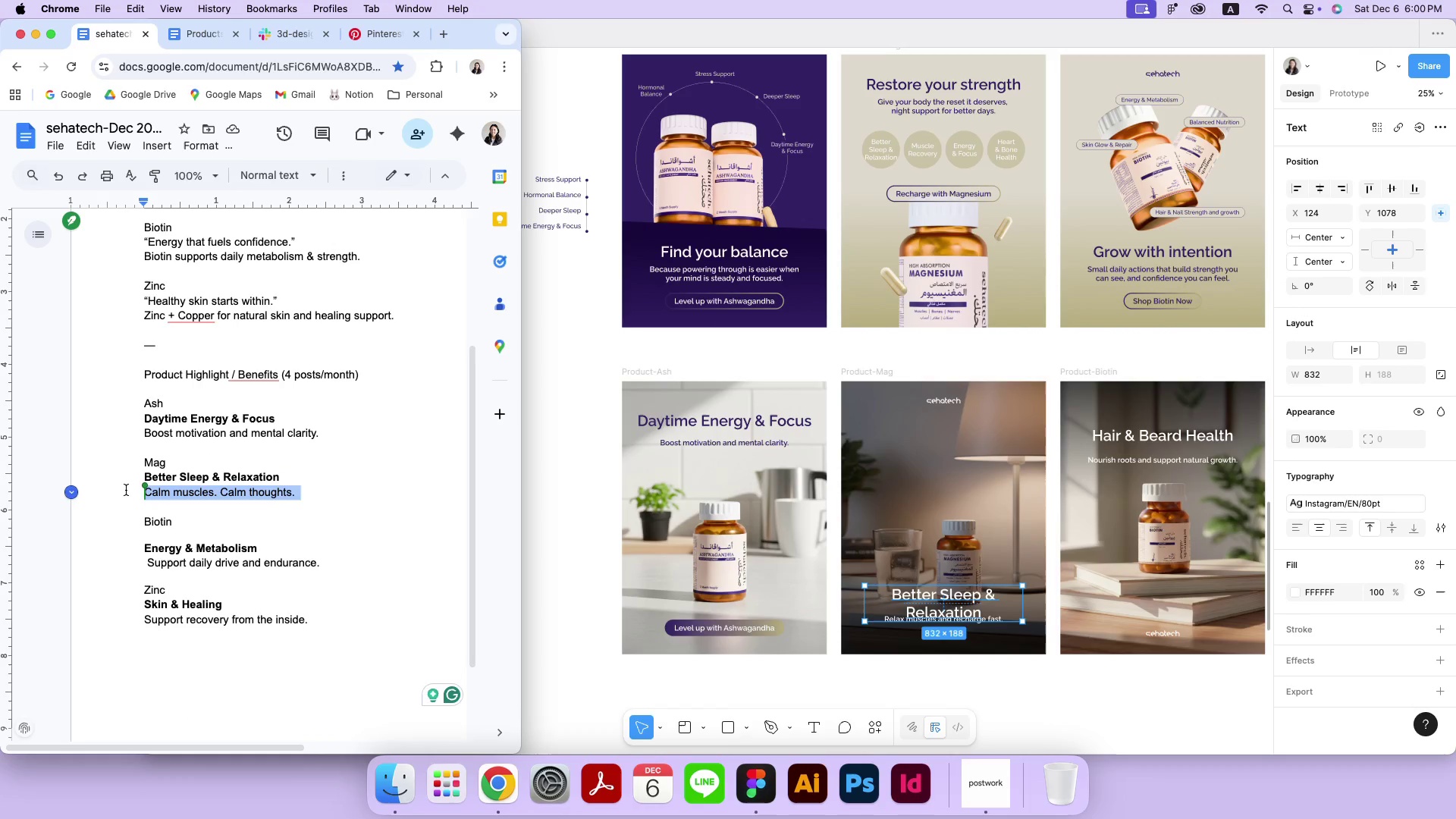 
key(Meta+CommandLeft)
 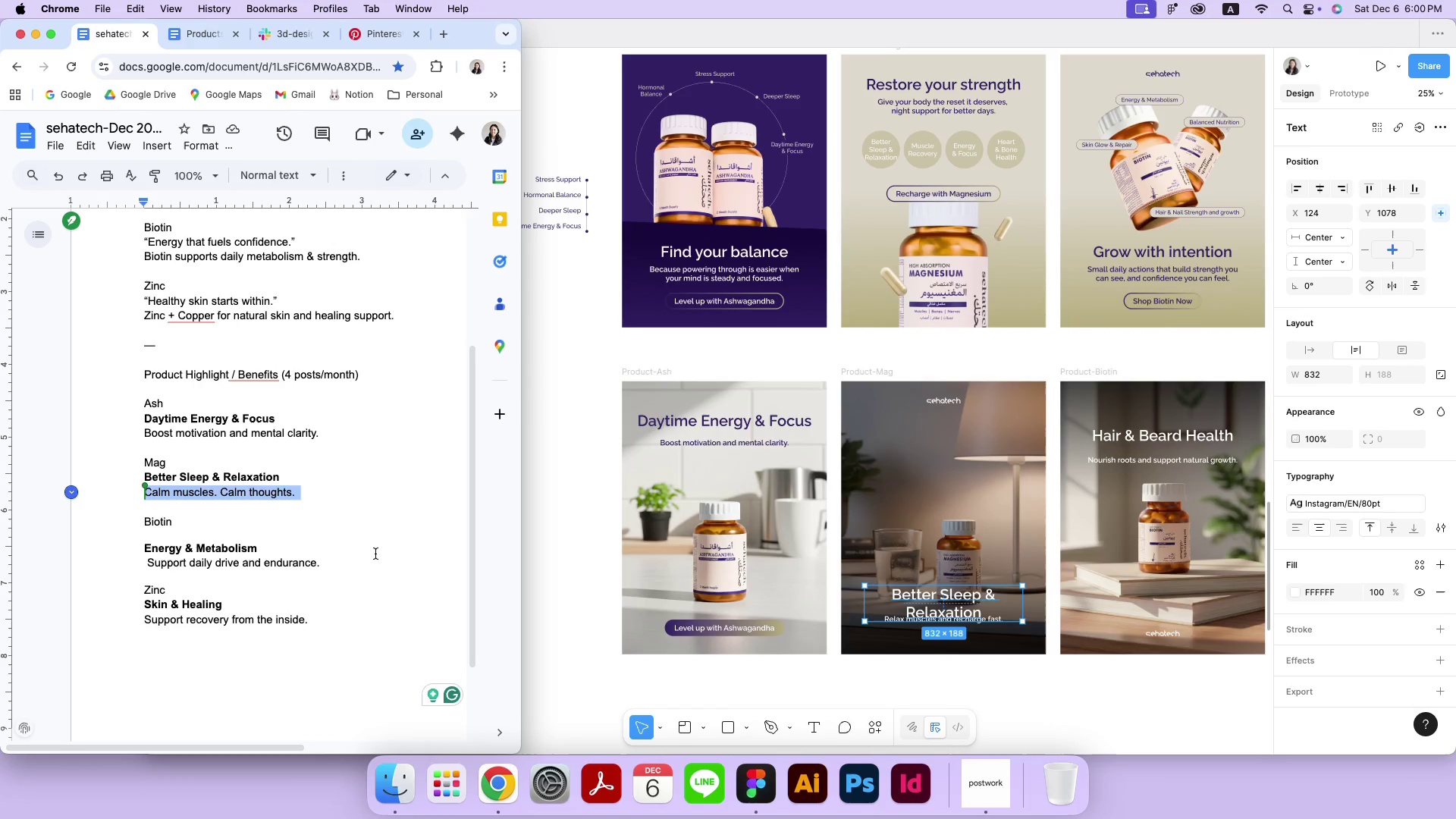 
key(Meta+C)
 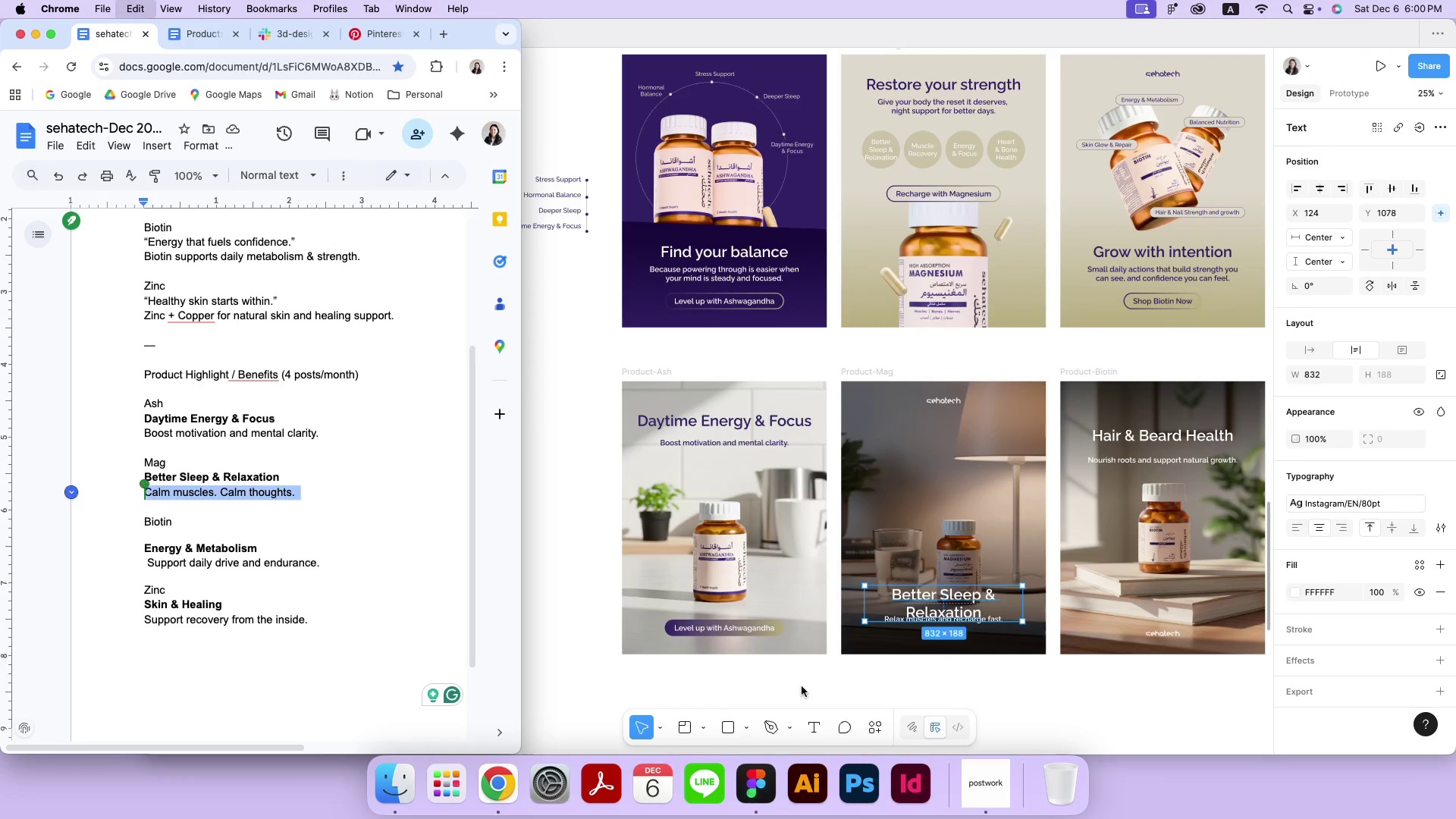 
left_click([1042, 688])
 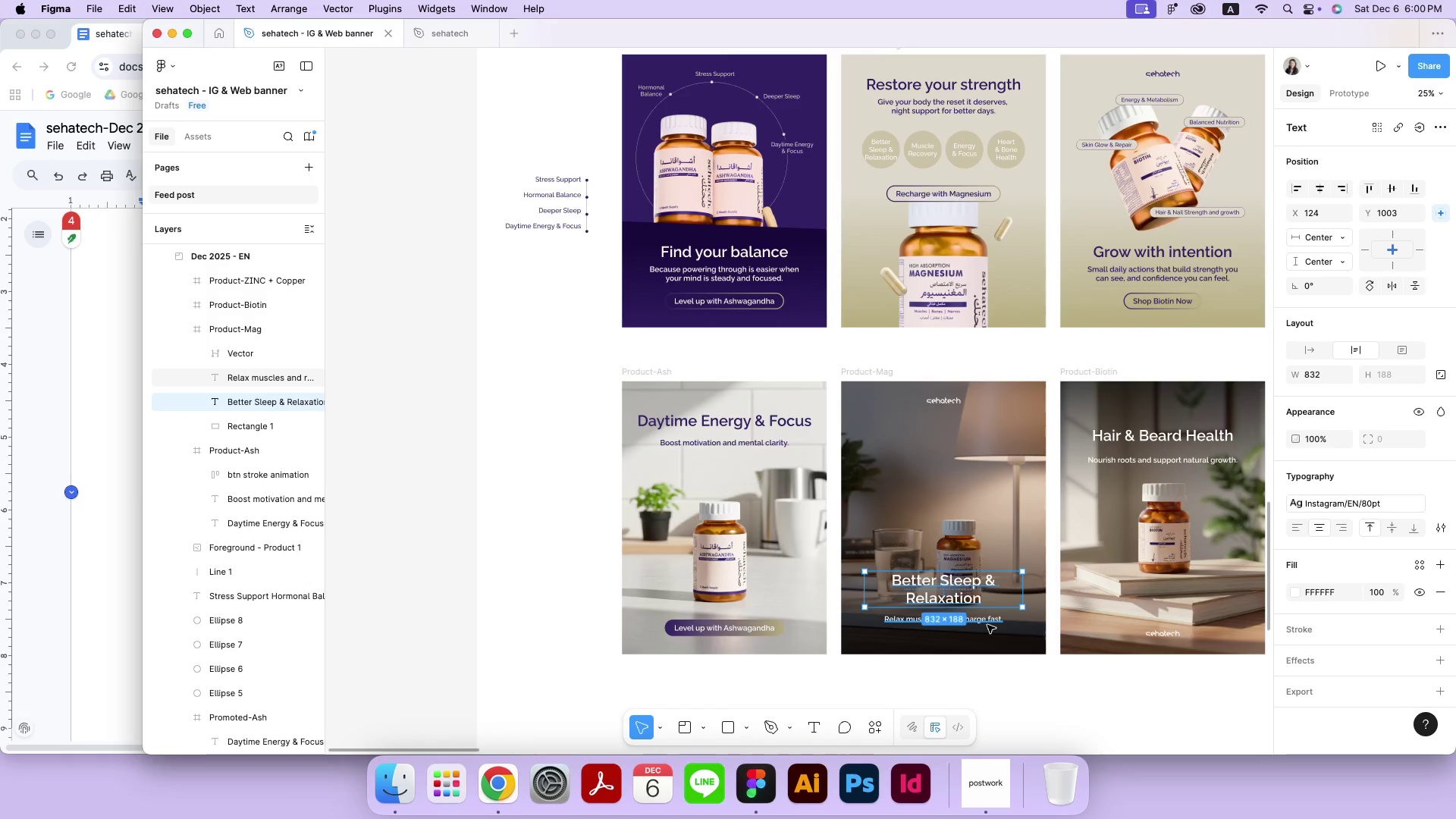 
left_click_drag(start_coordinate=[953, 598], to_coordinate=[952, 587])
 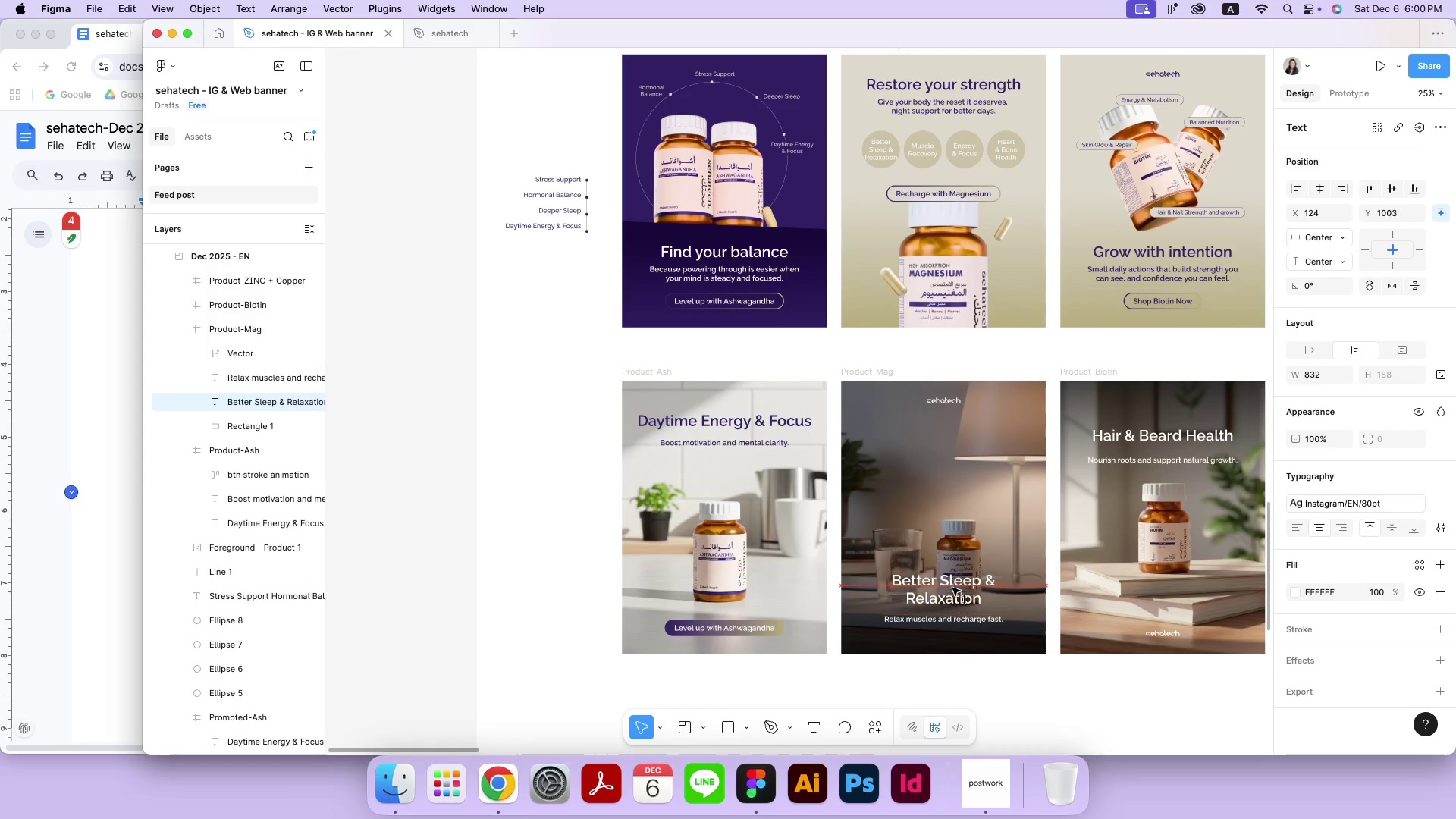 
hold_key(key=ShiftLeft, duration=0.5)
 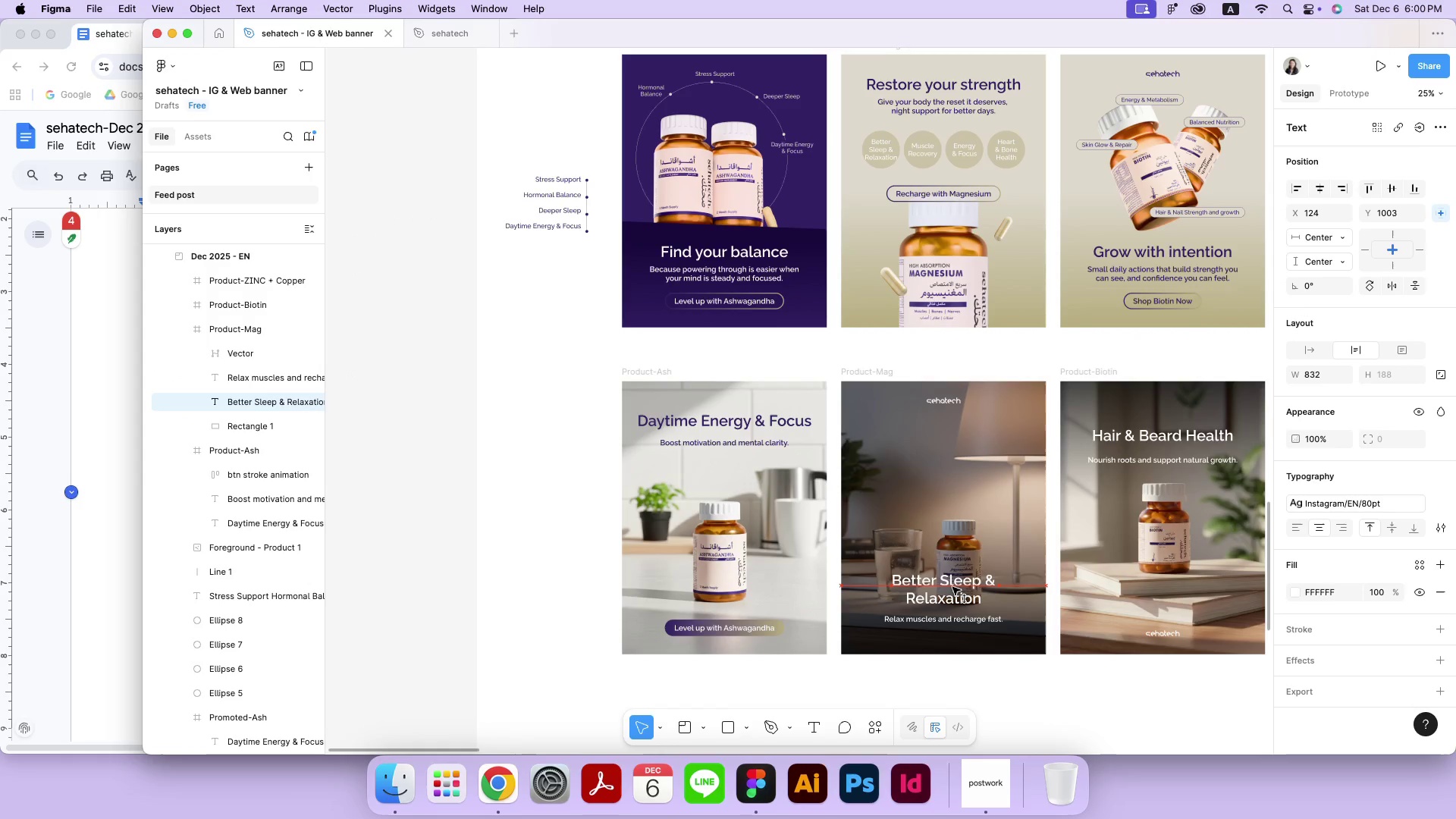 
double_click([990, 623])
 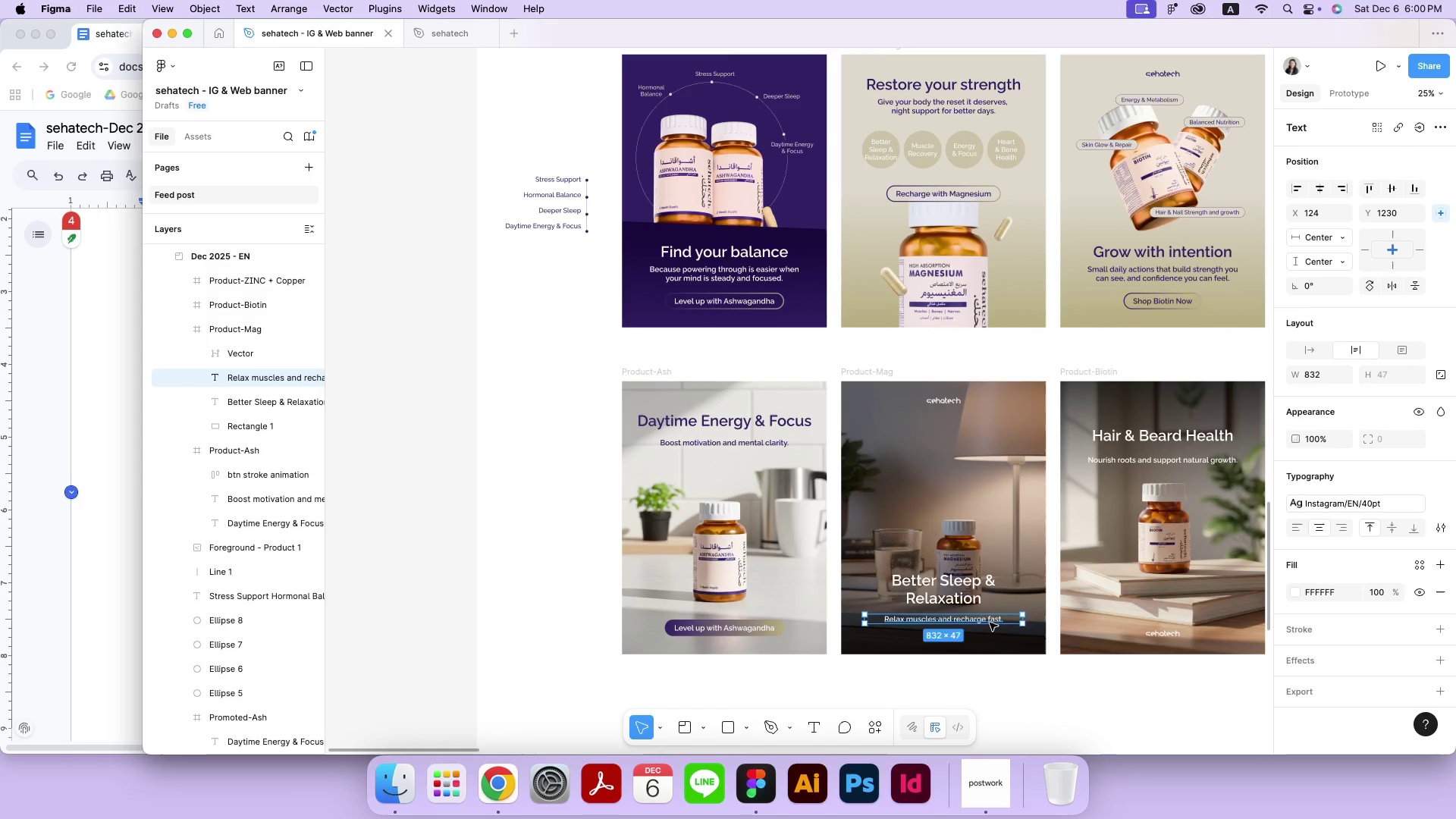 
key(Meta+CommandLeft)
 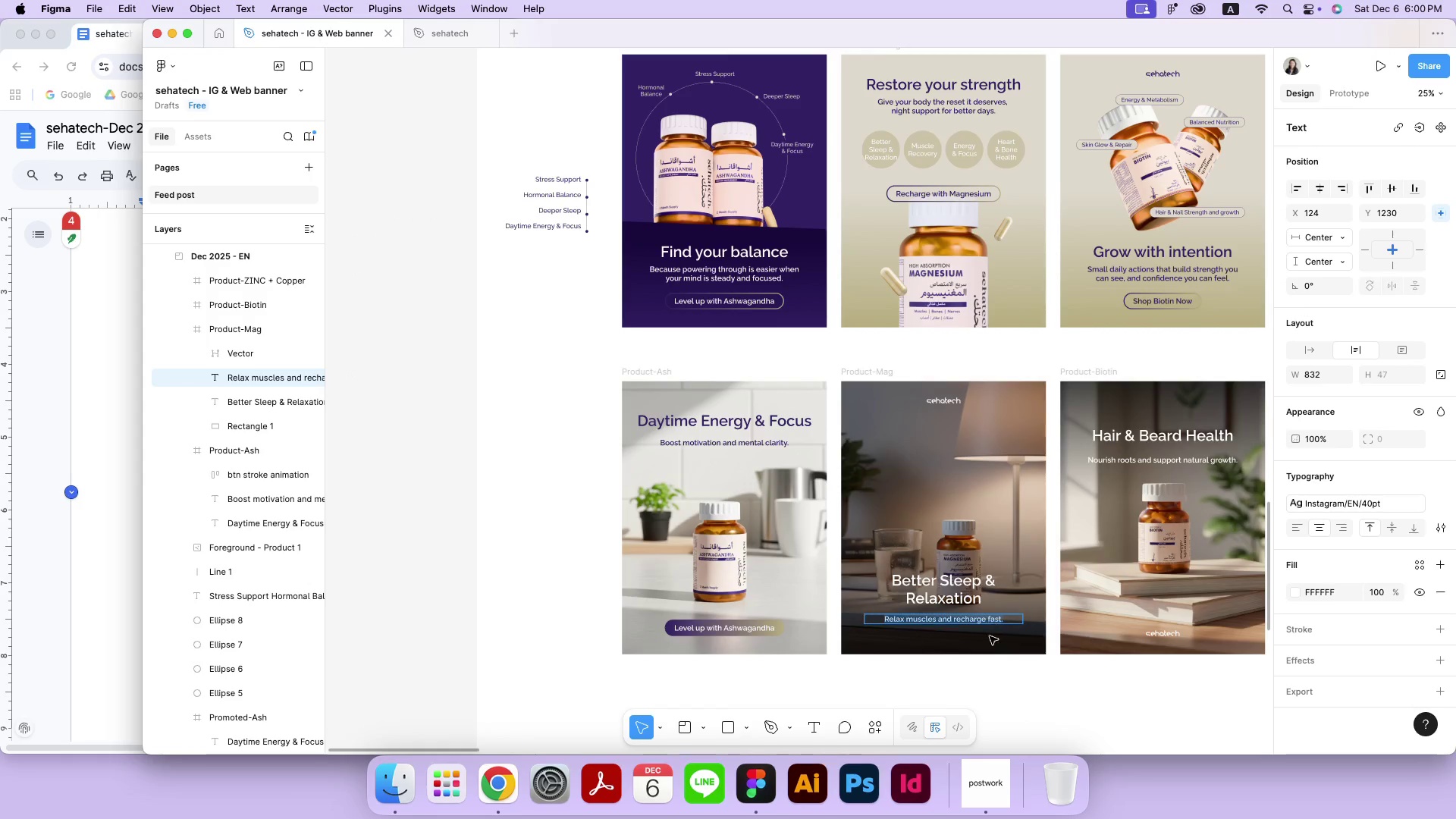 
key(Meta+V)
 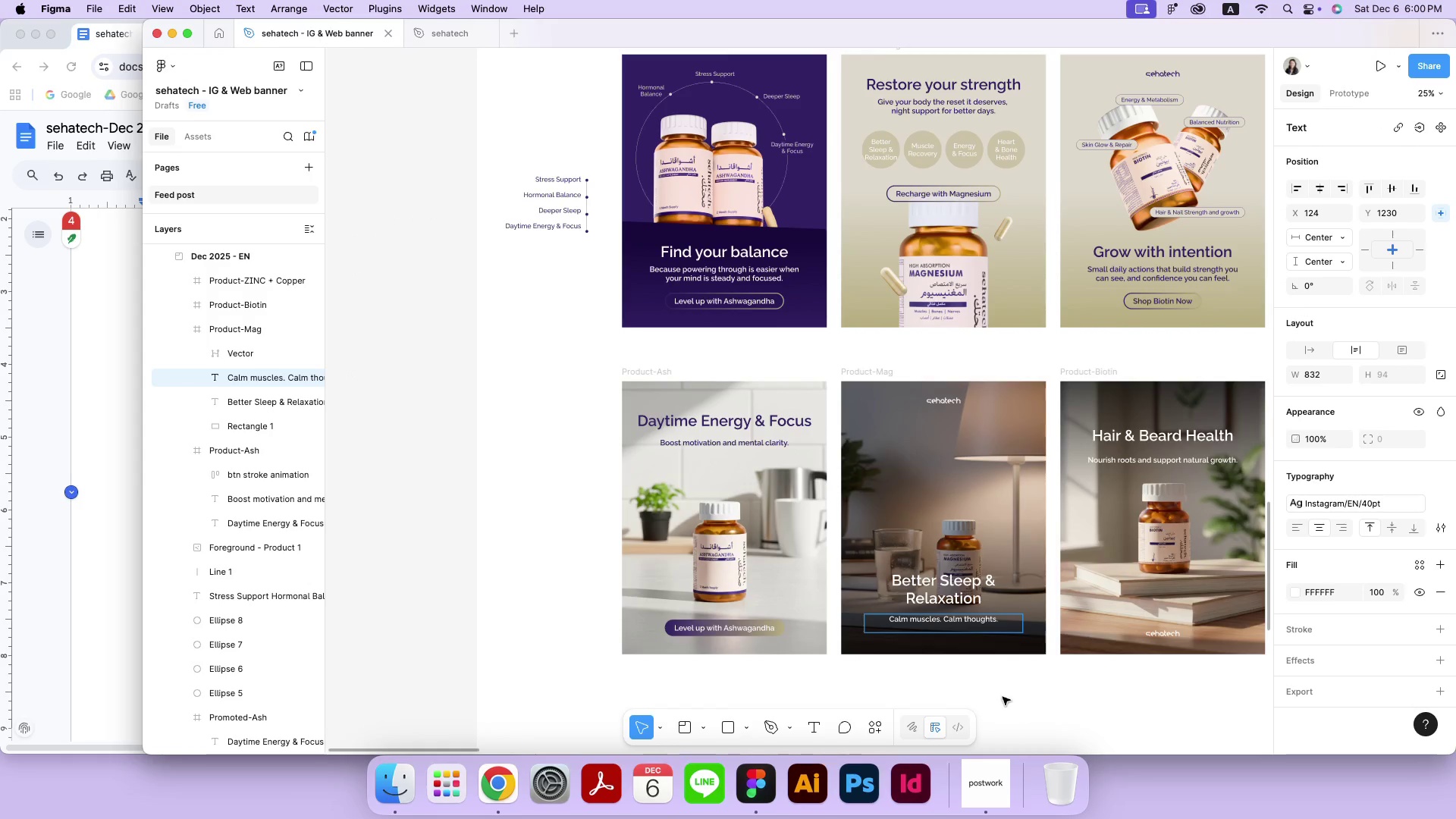 
key(Backspace)
 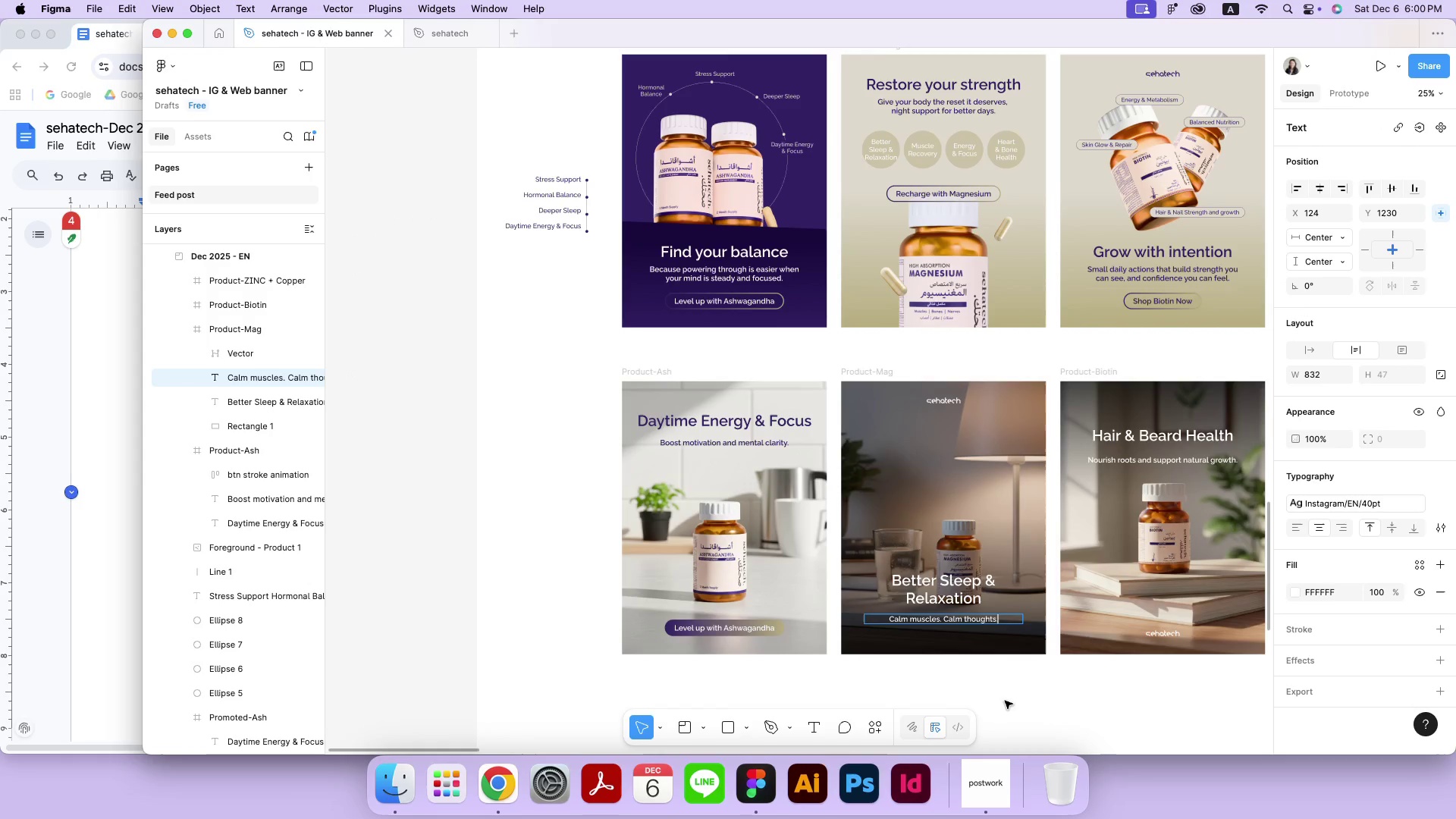 
left_click([1005, 701])
 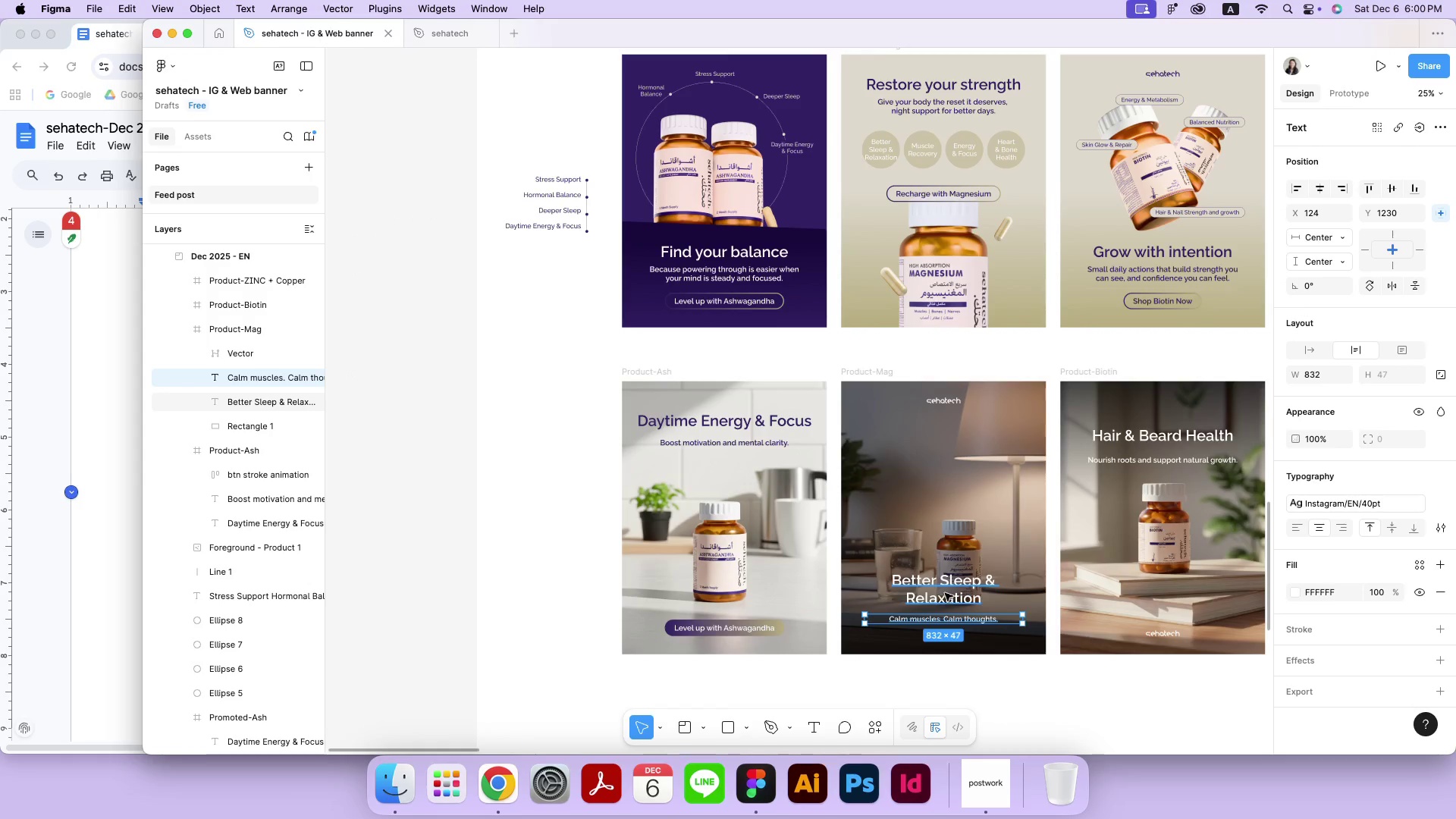 
hold_key(key=ShiftLeft, duration=0.42)
left_click([945, 593])
 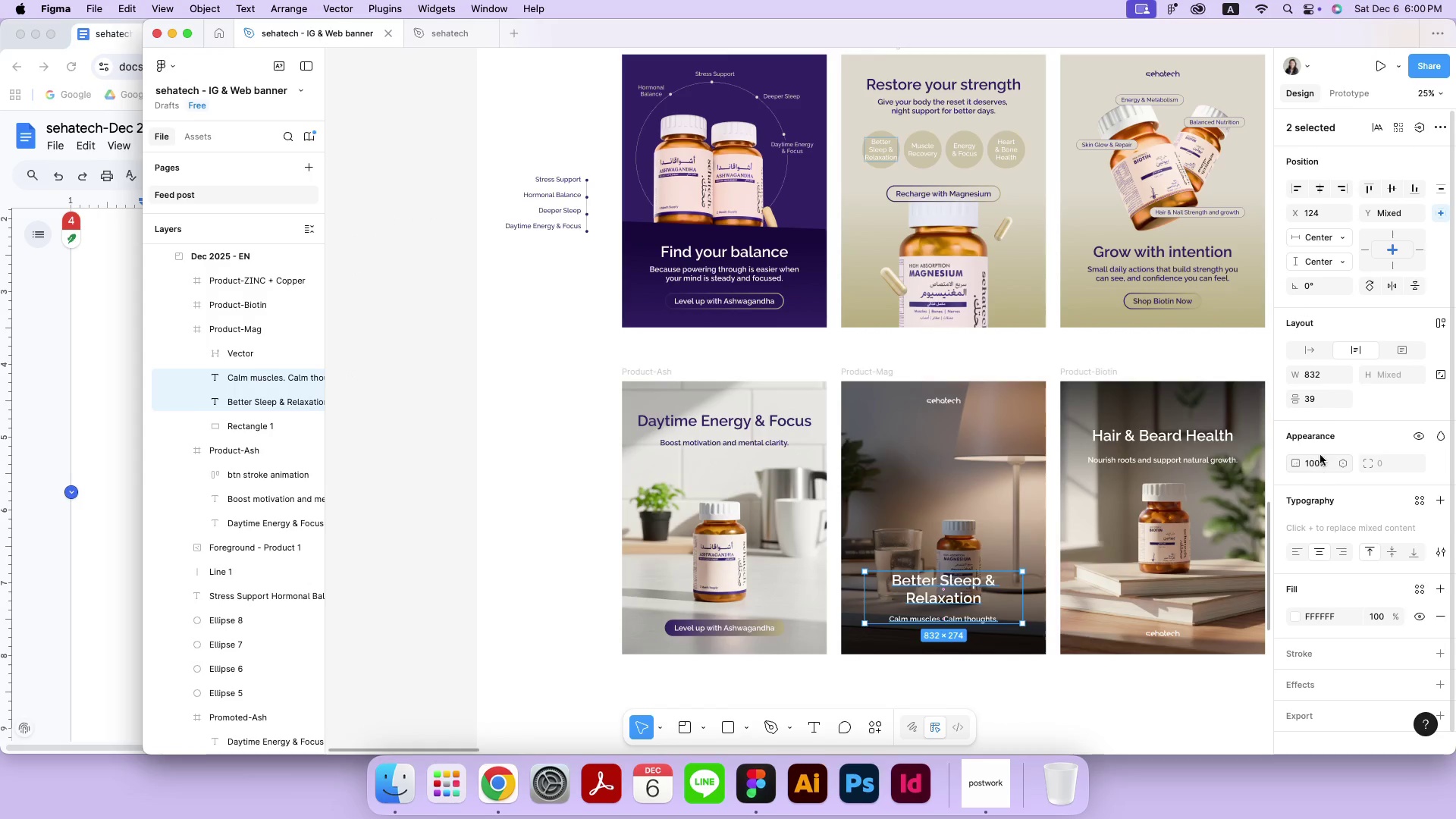 
left_click([1323, 399])
 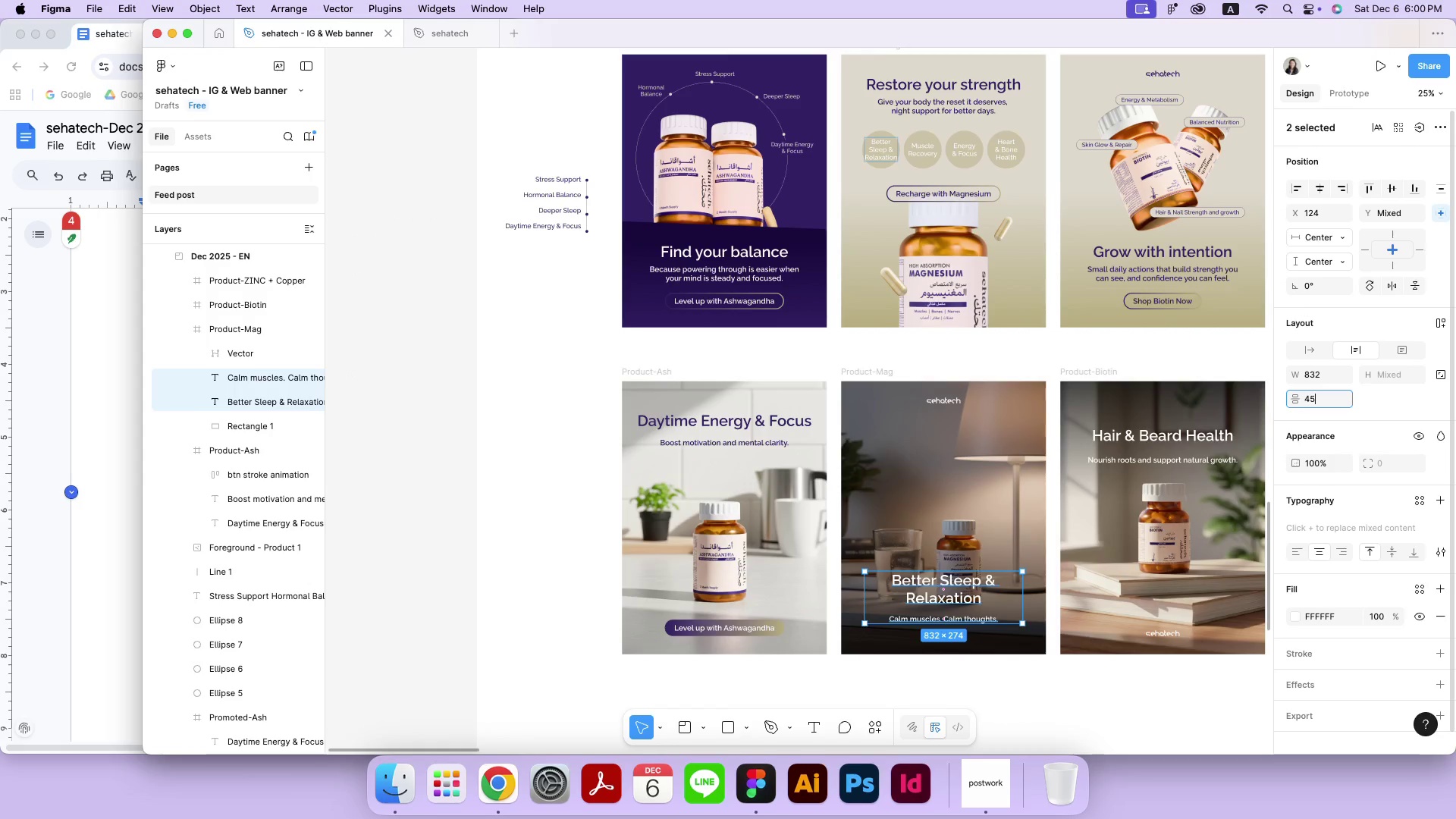 
type(45)
 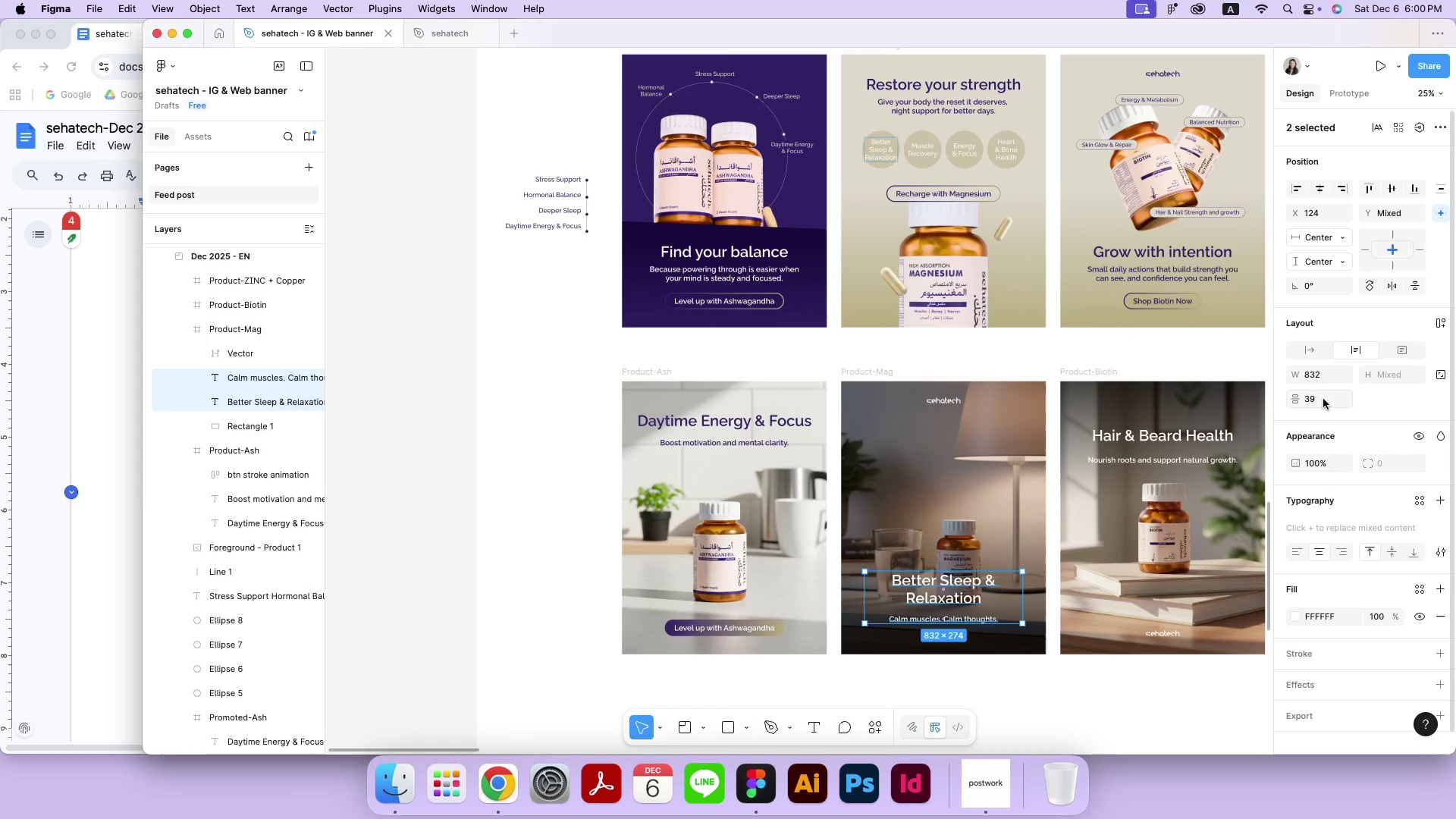 
key(Enter)
 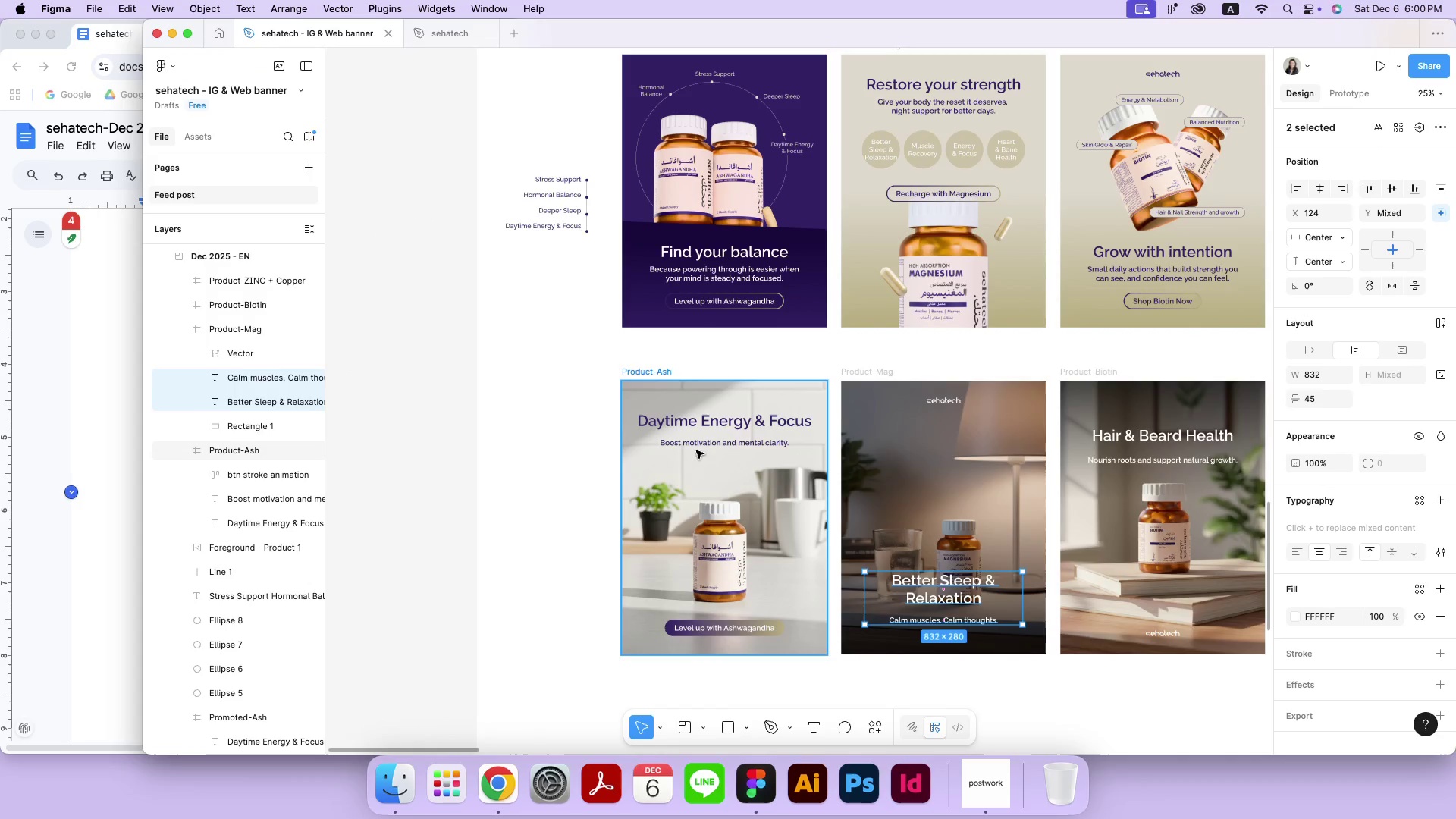 
left_click([698, 444])
 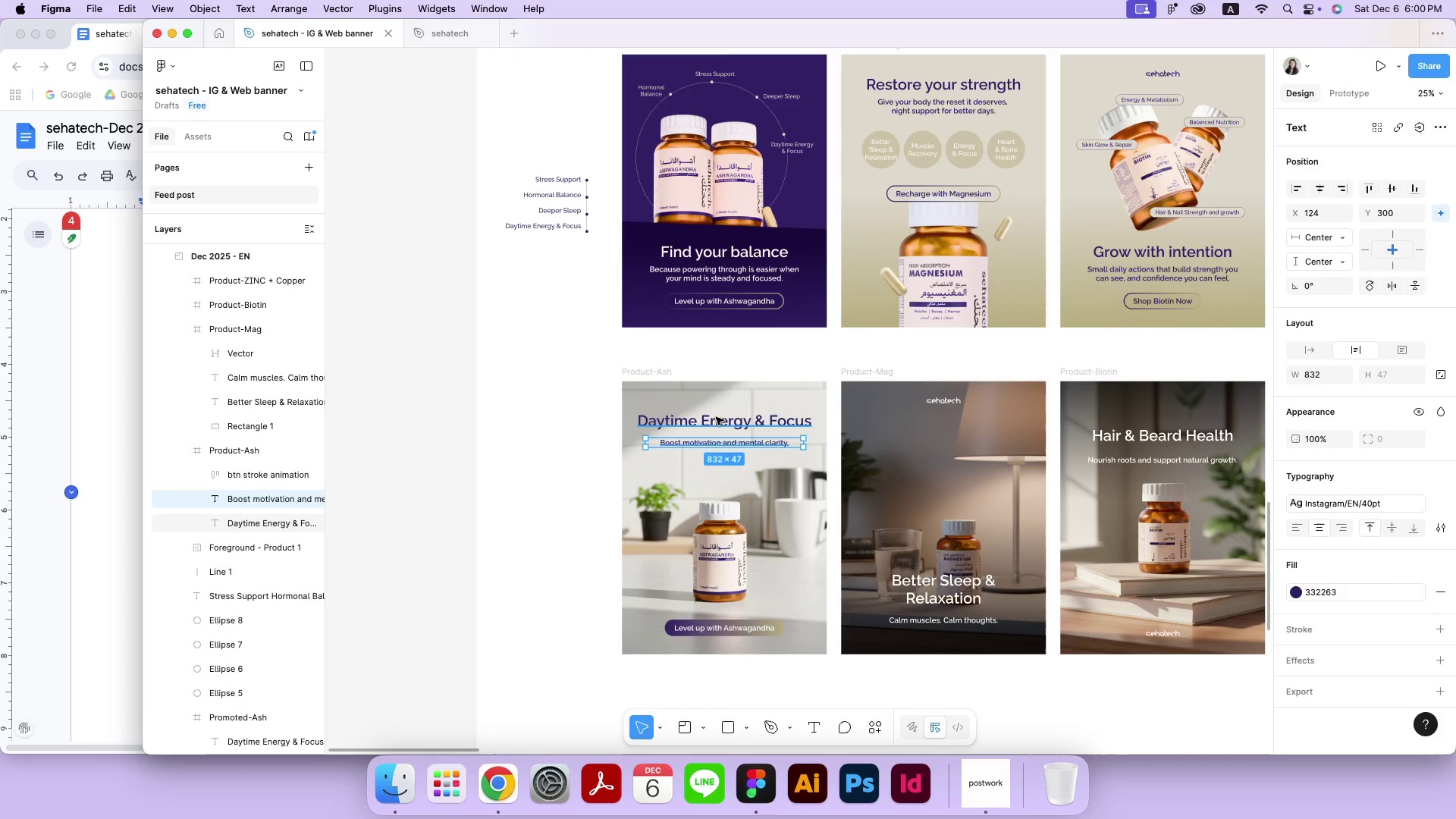 
hold_key(key=ShiftLeft, duration=0.44)
left_click([716, 417])
 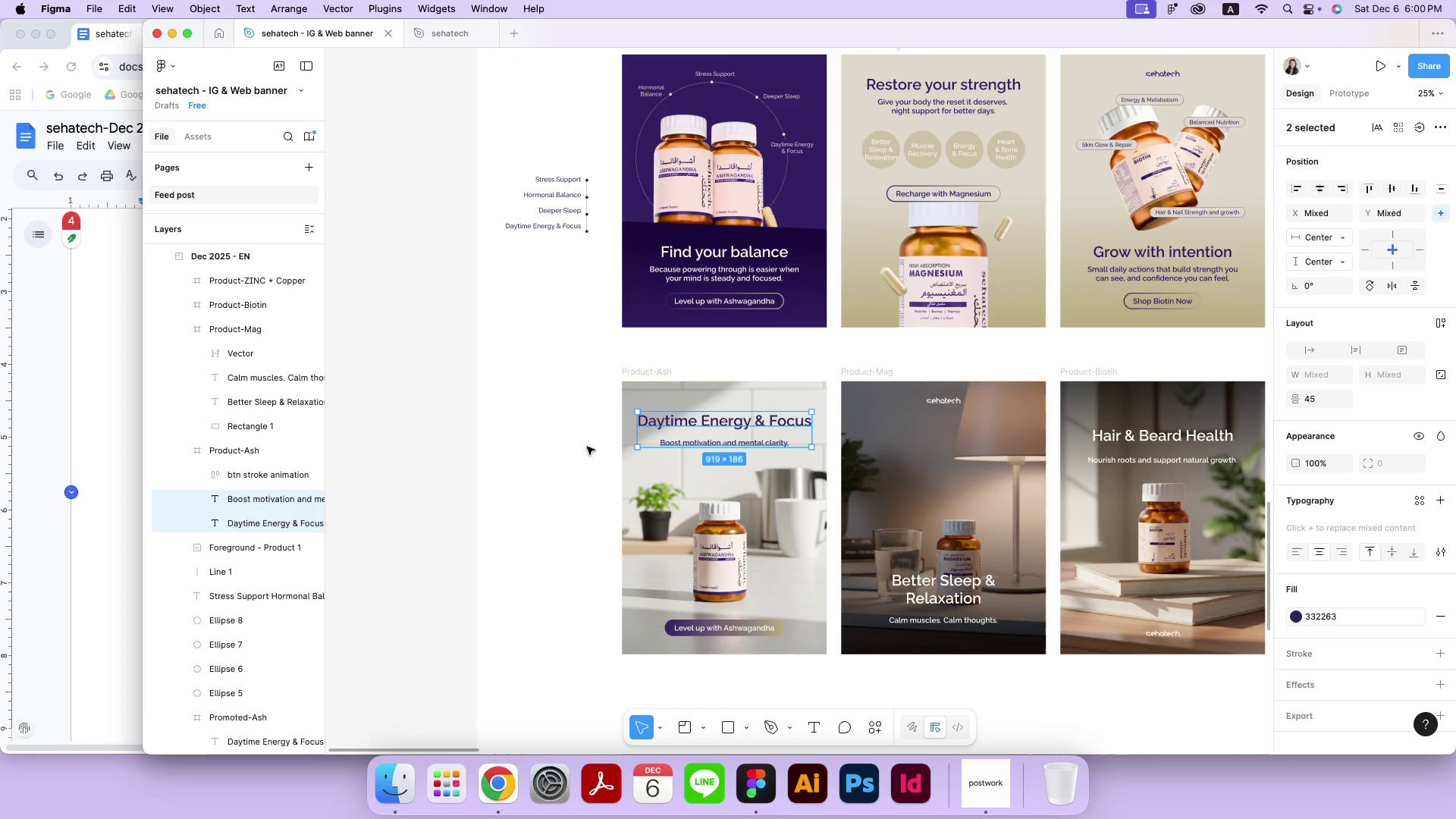 
left_click([587, 447])
 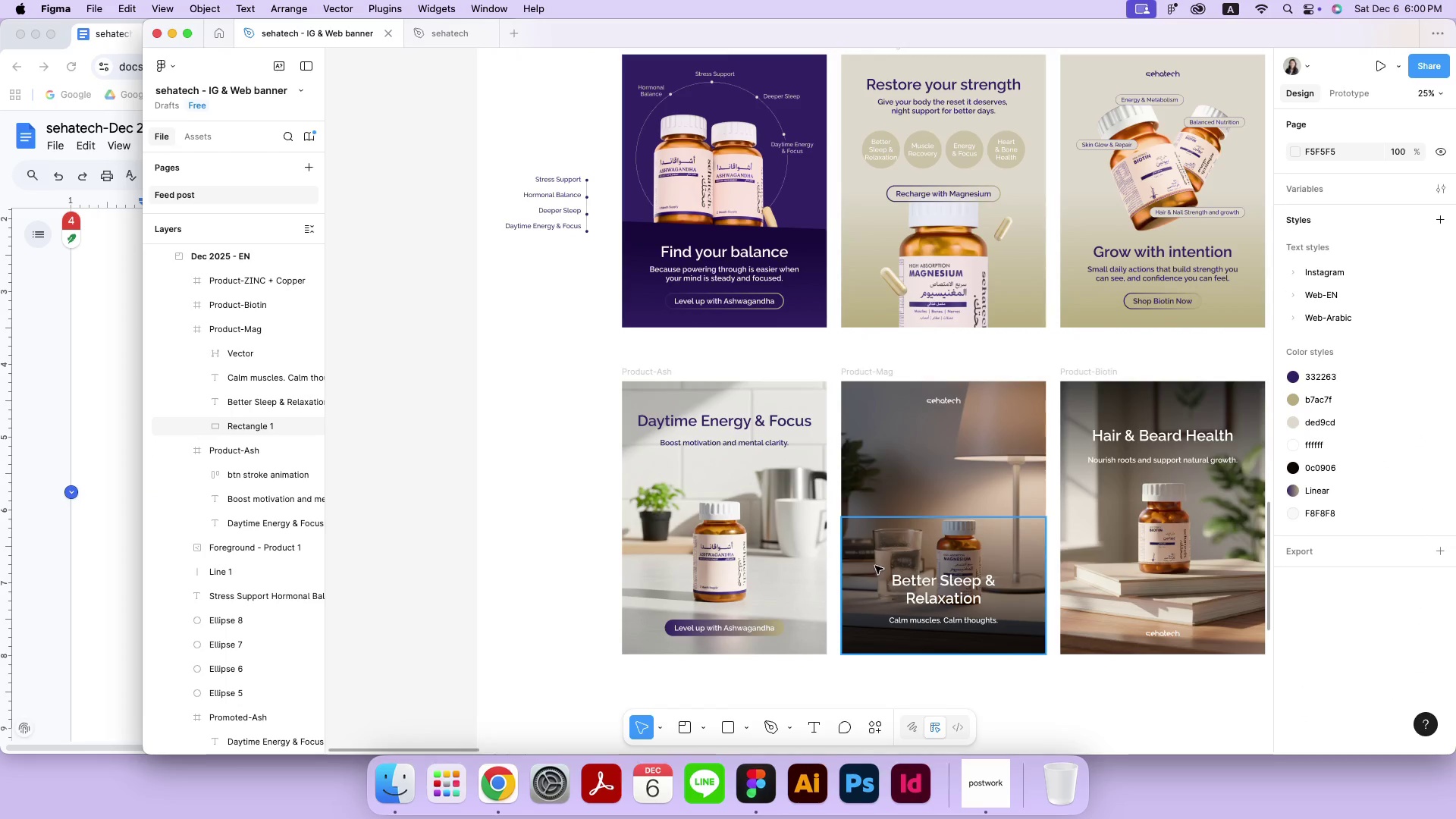 
left_click([965, 682])
 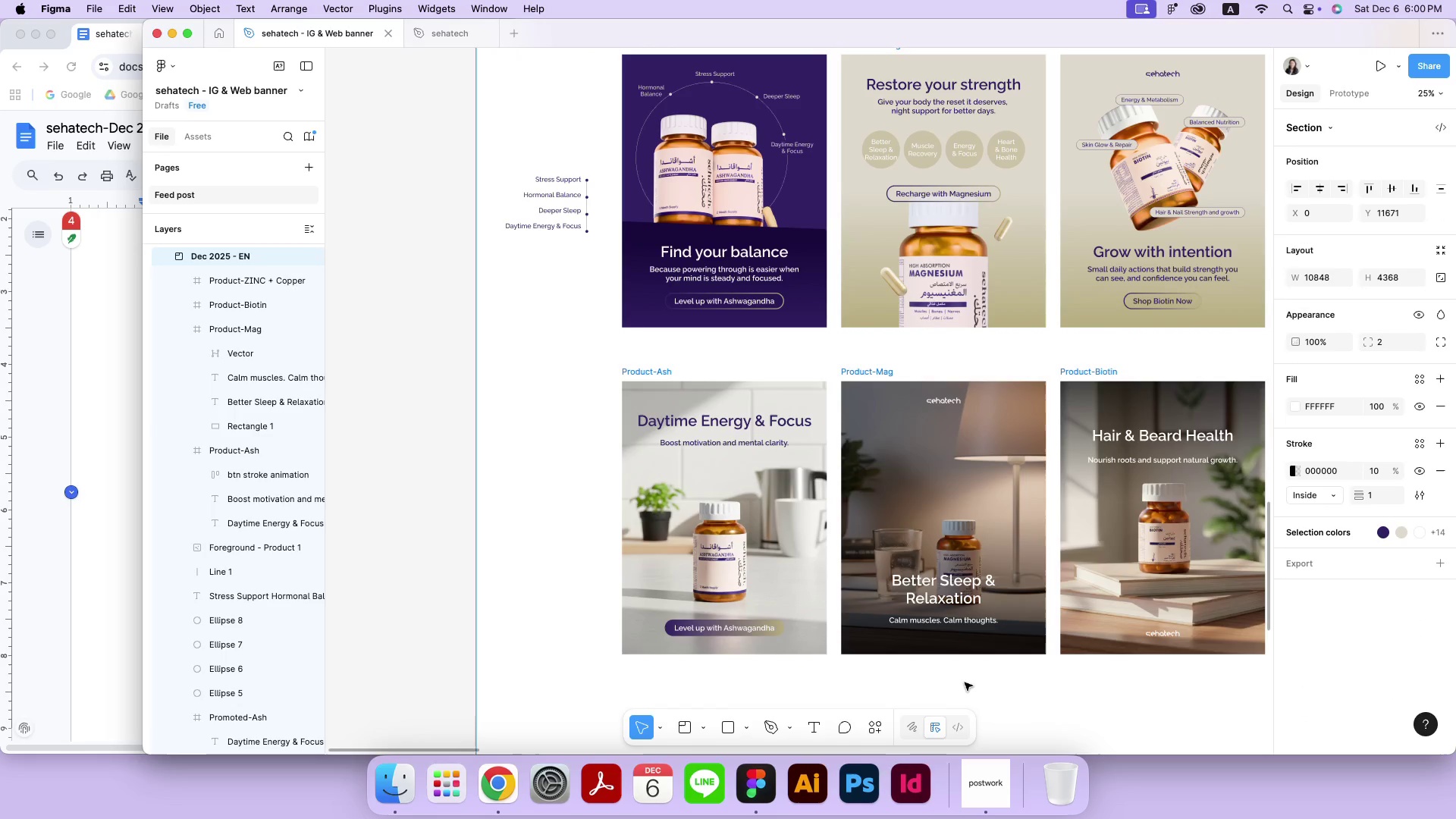 
key(Meta+Equal)
 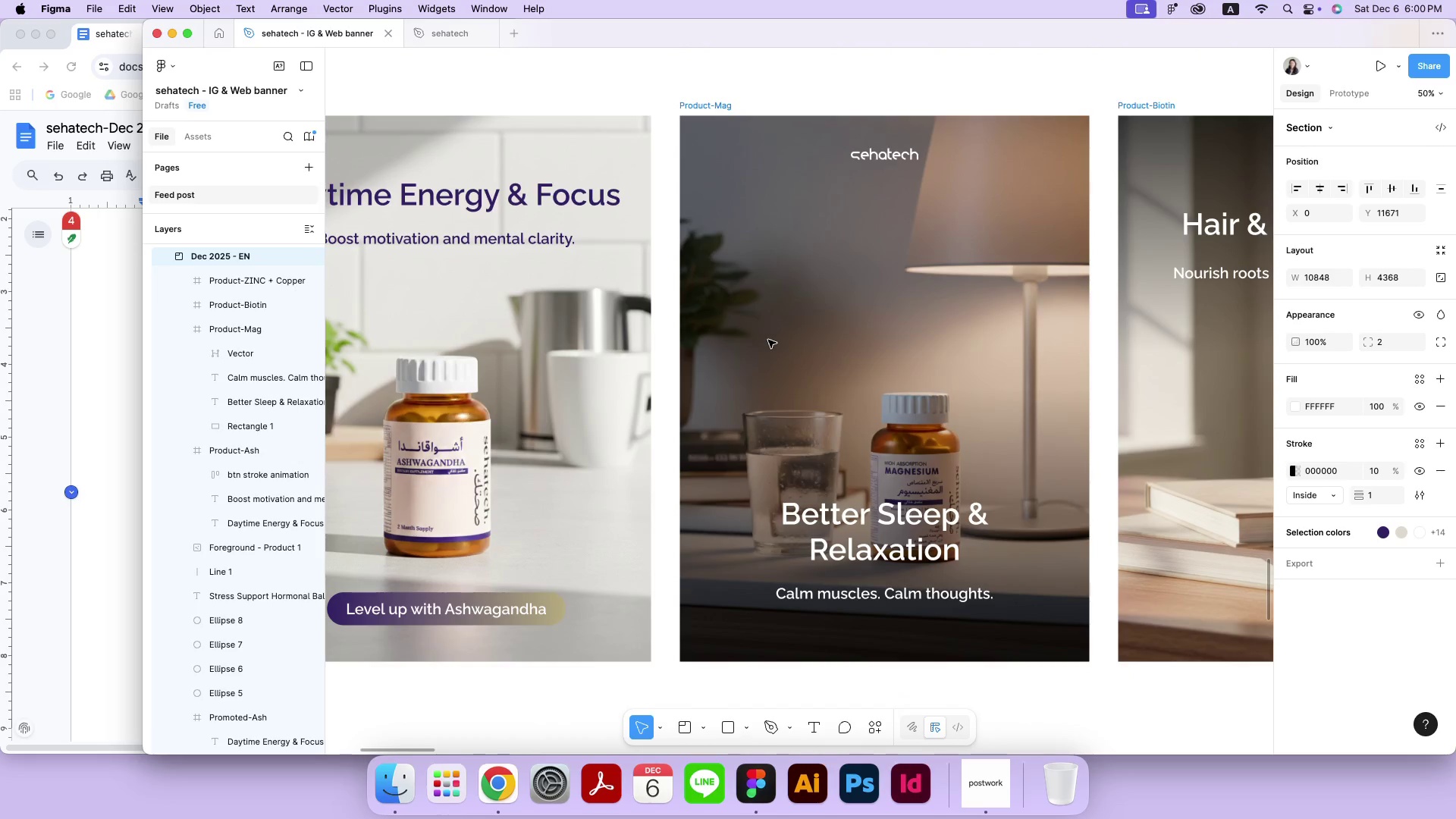 
hold_key(key=Space, duration=1.13)
 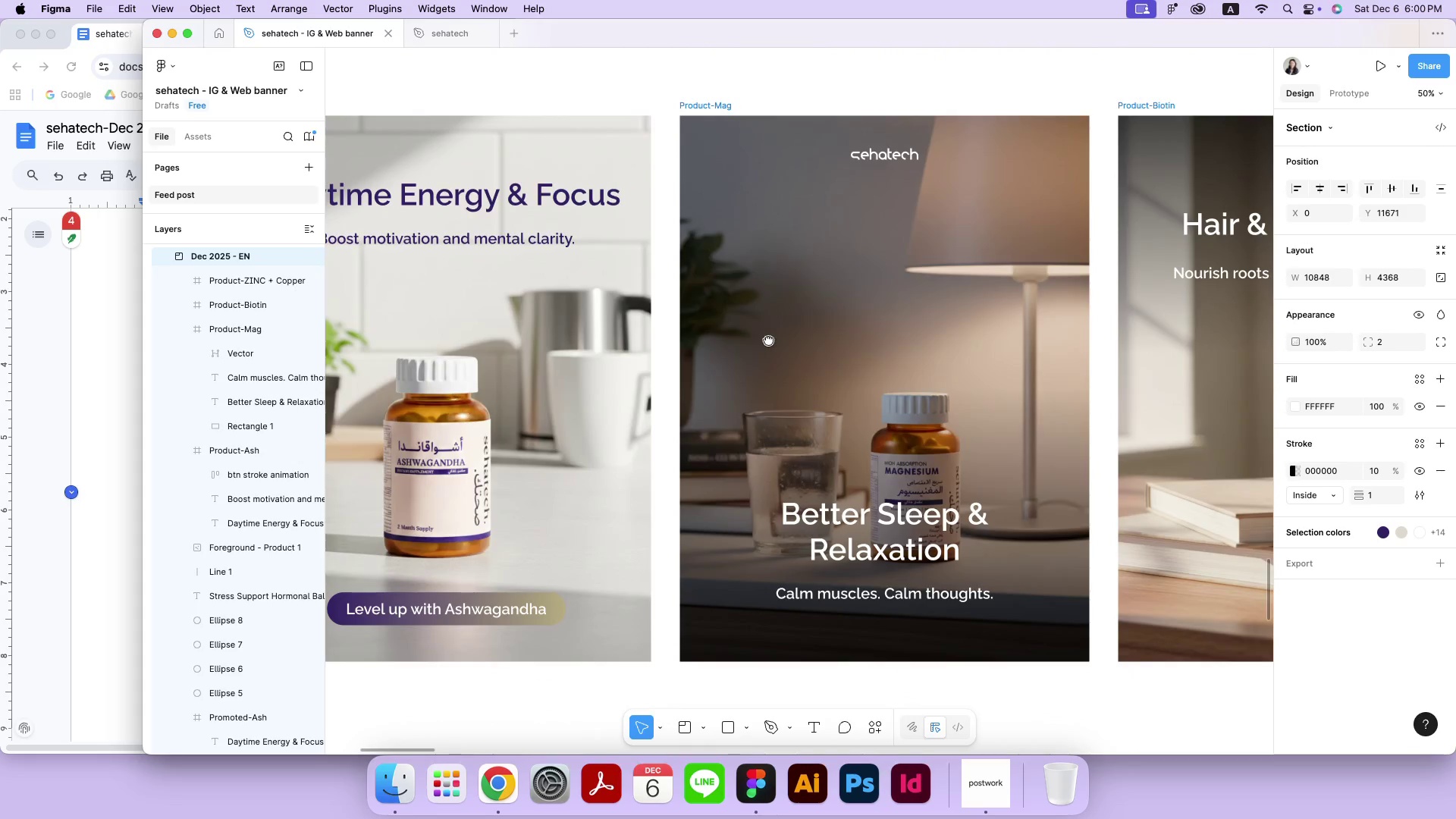 
left_click_drag(start_coordinate=[971, 585], to_coordinate=[768, 340])
 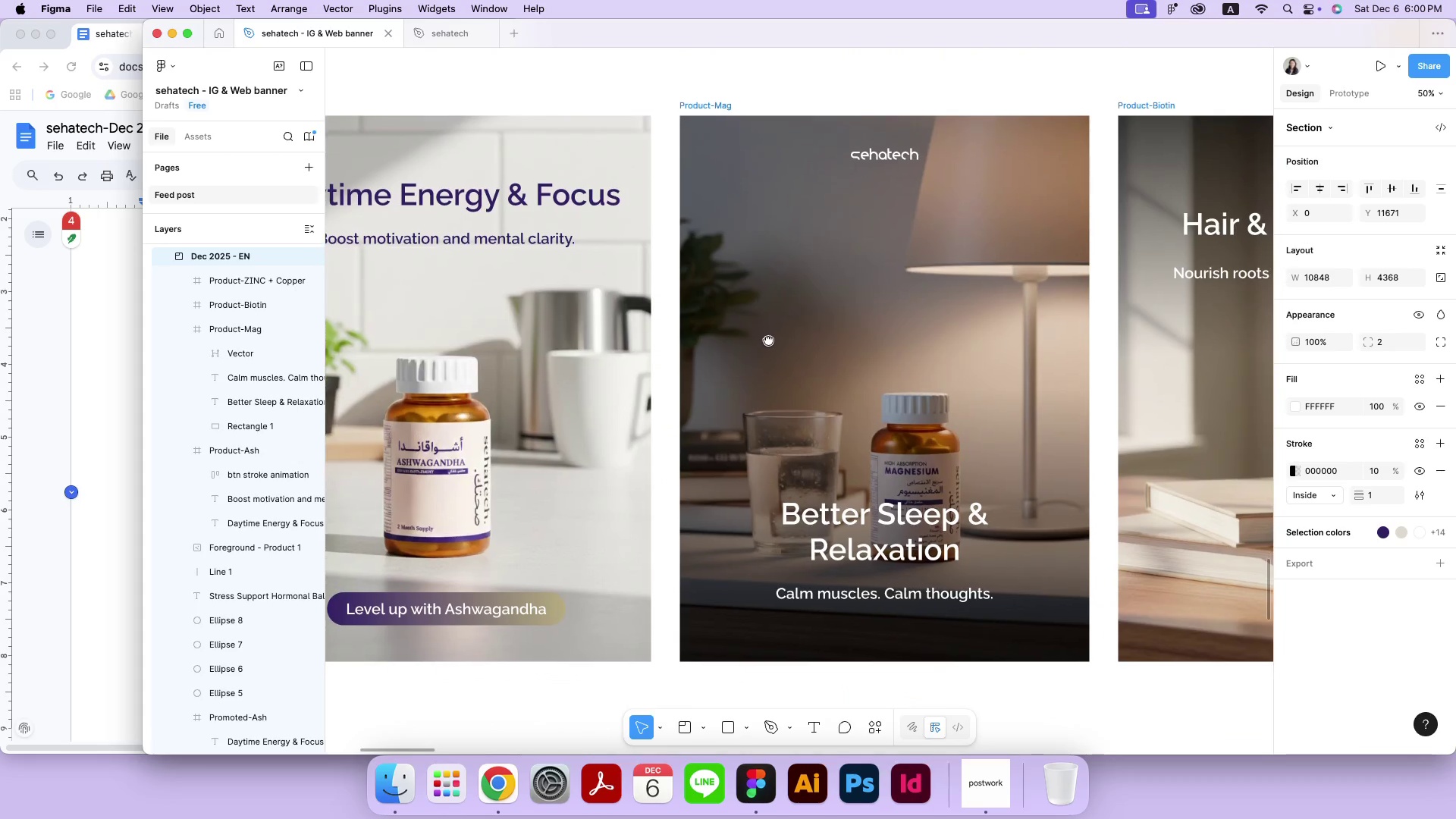 
wait(6.13)
 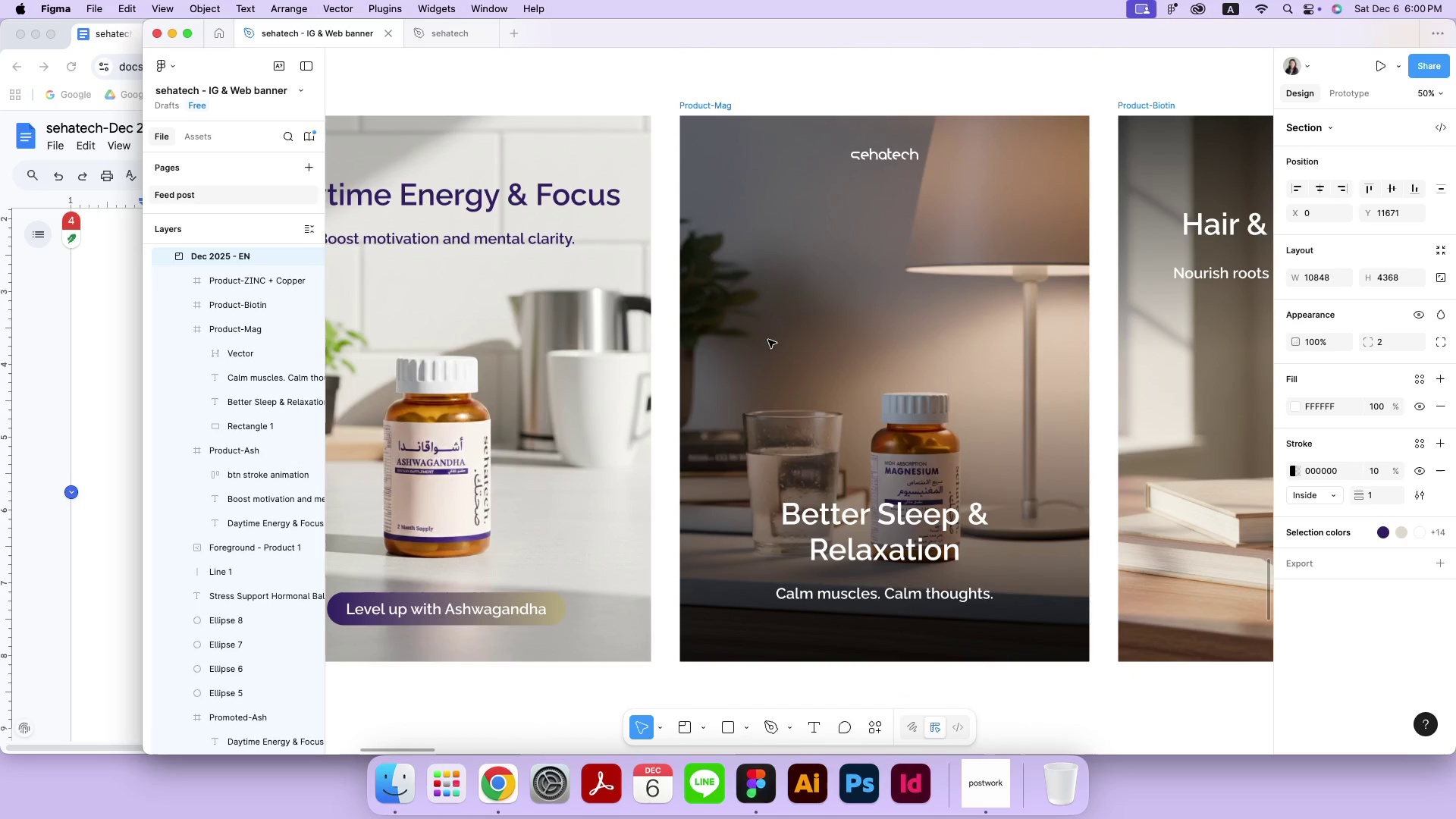 
left_click([1018, 569])
 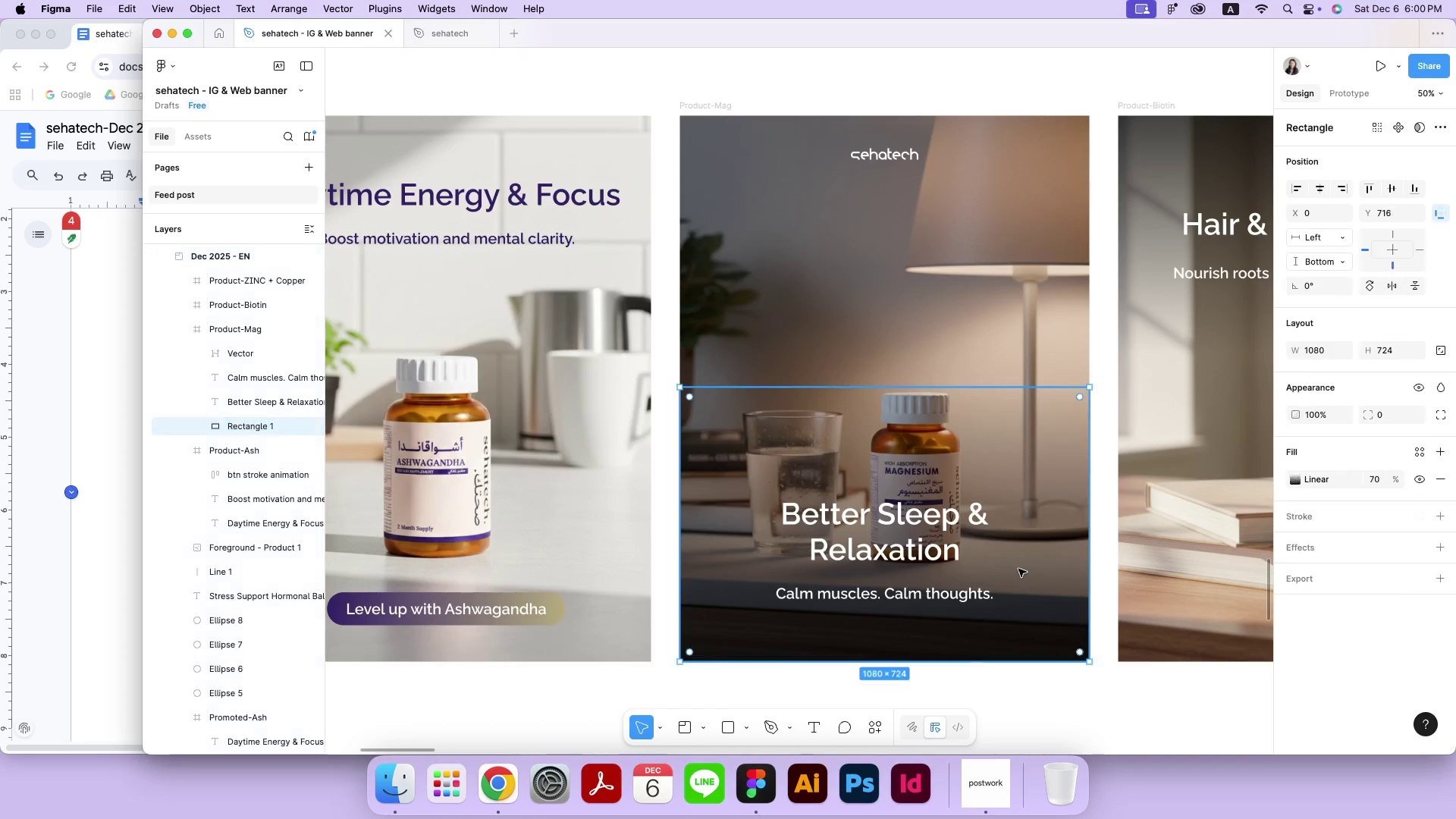 
key(Backspace)
 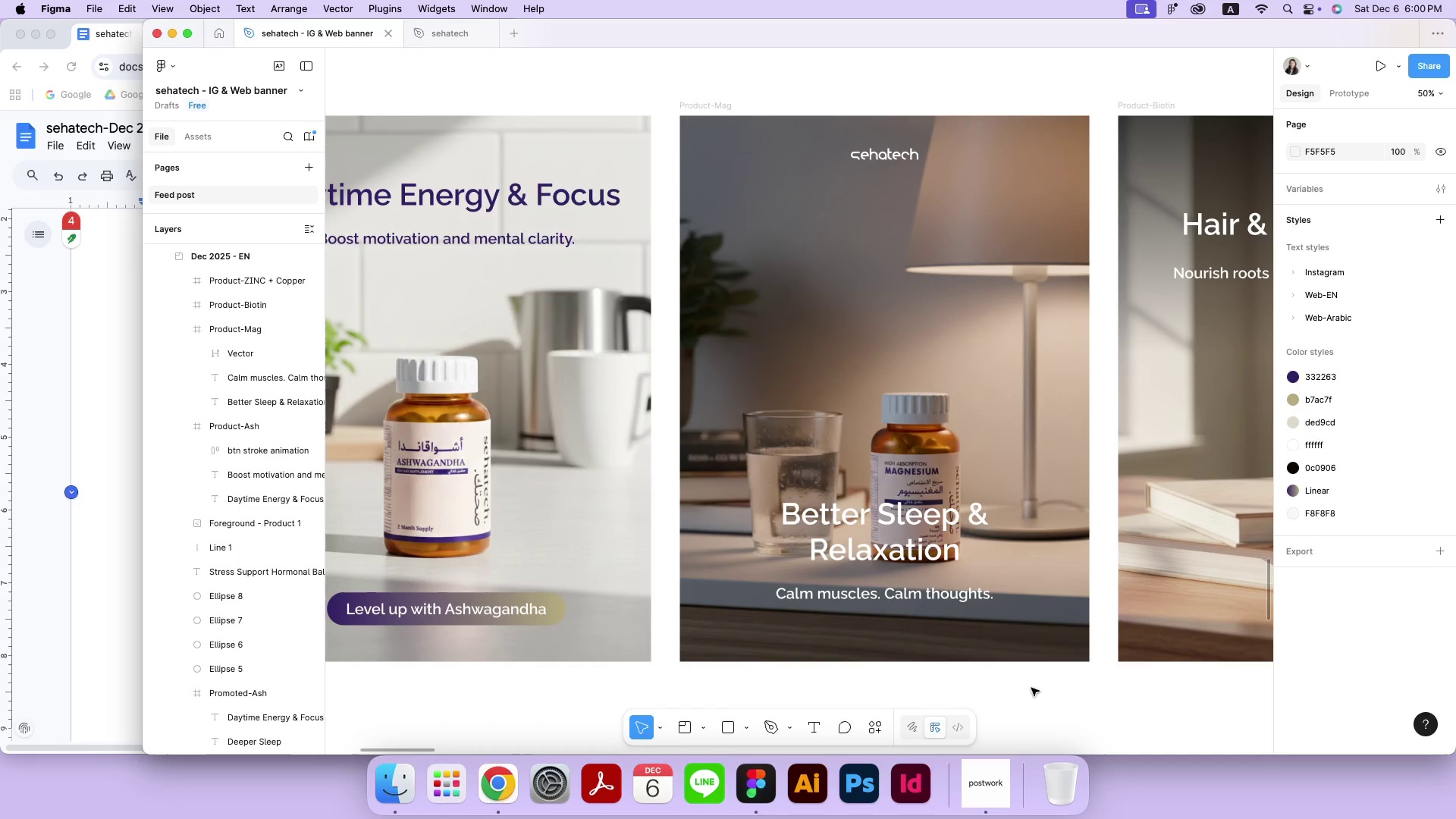 
left_click([1032, 715])
 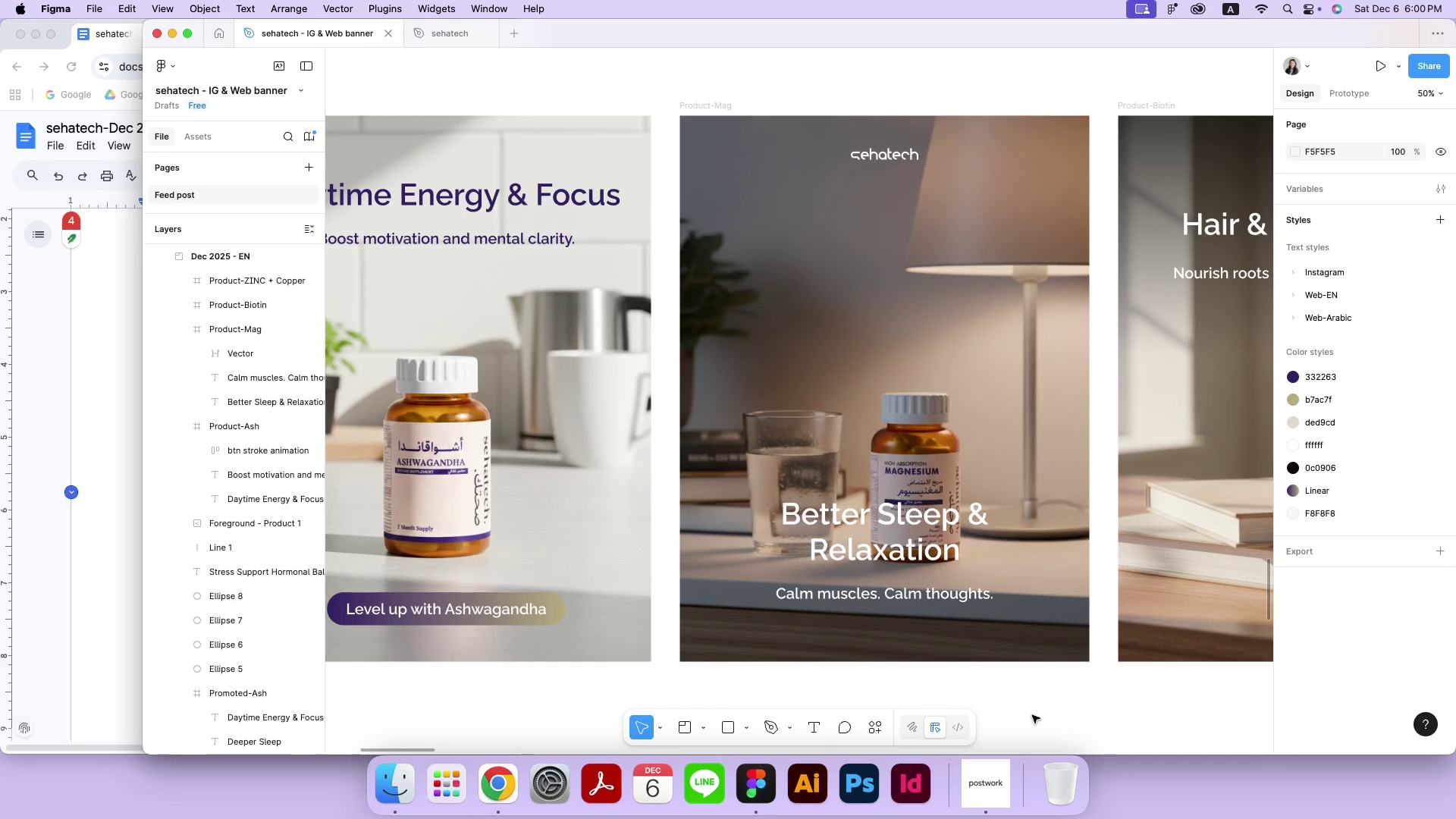 
key(Meta+Minus)
 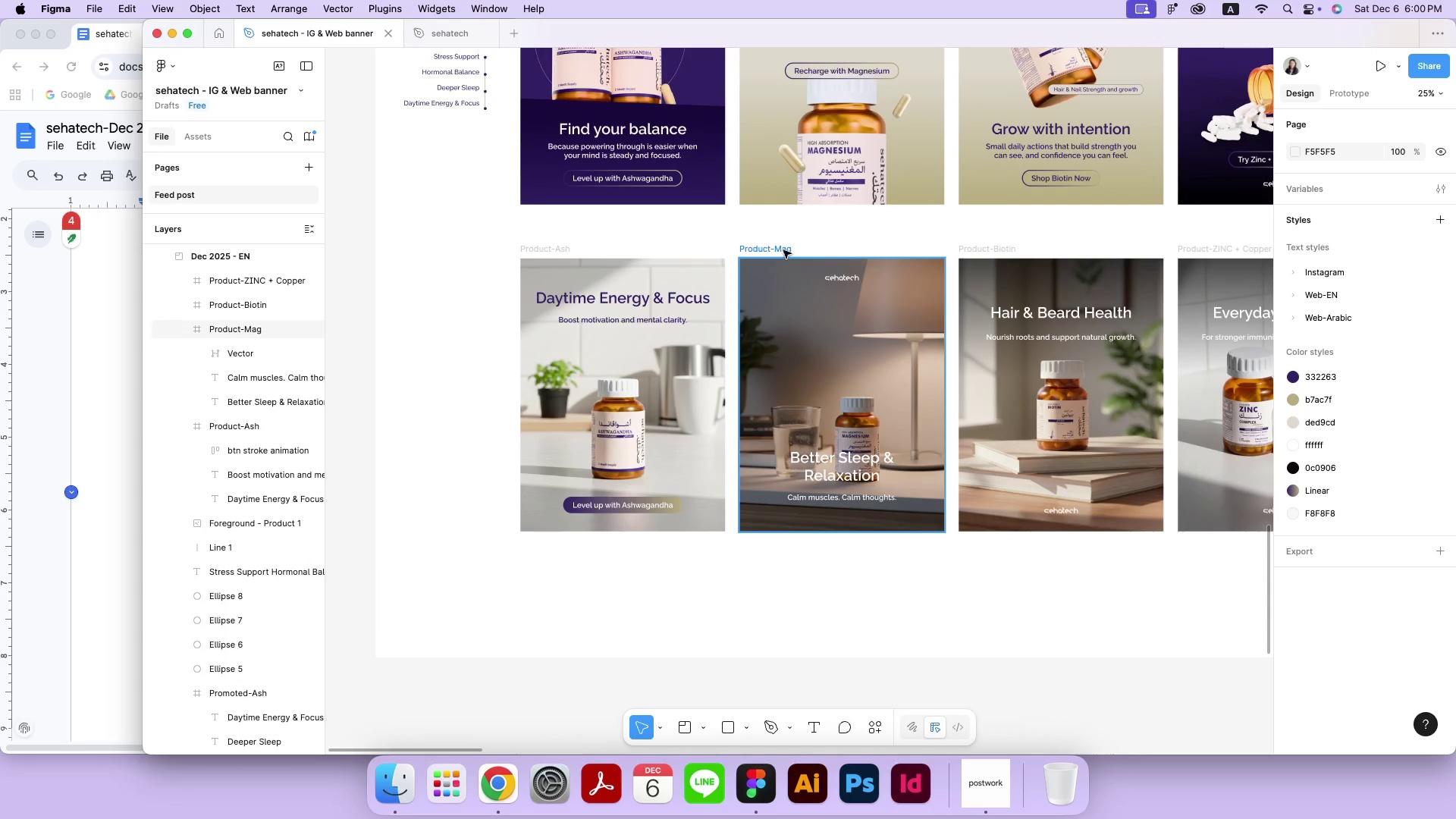 
left_click([783, 250])
 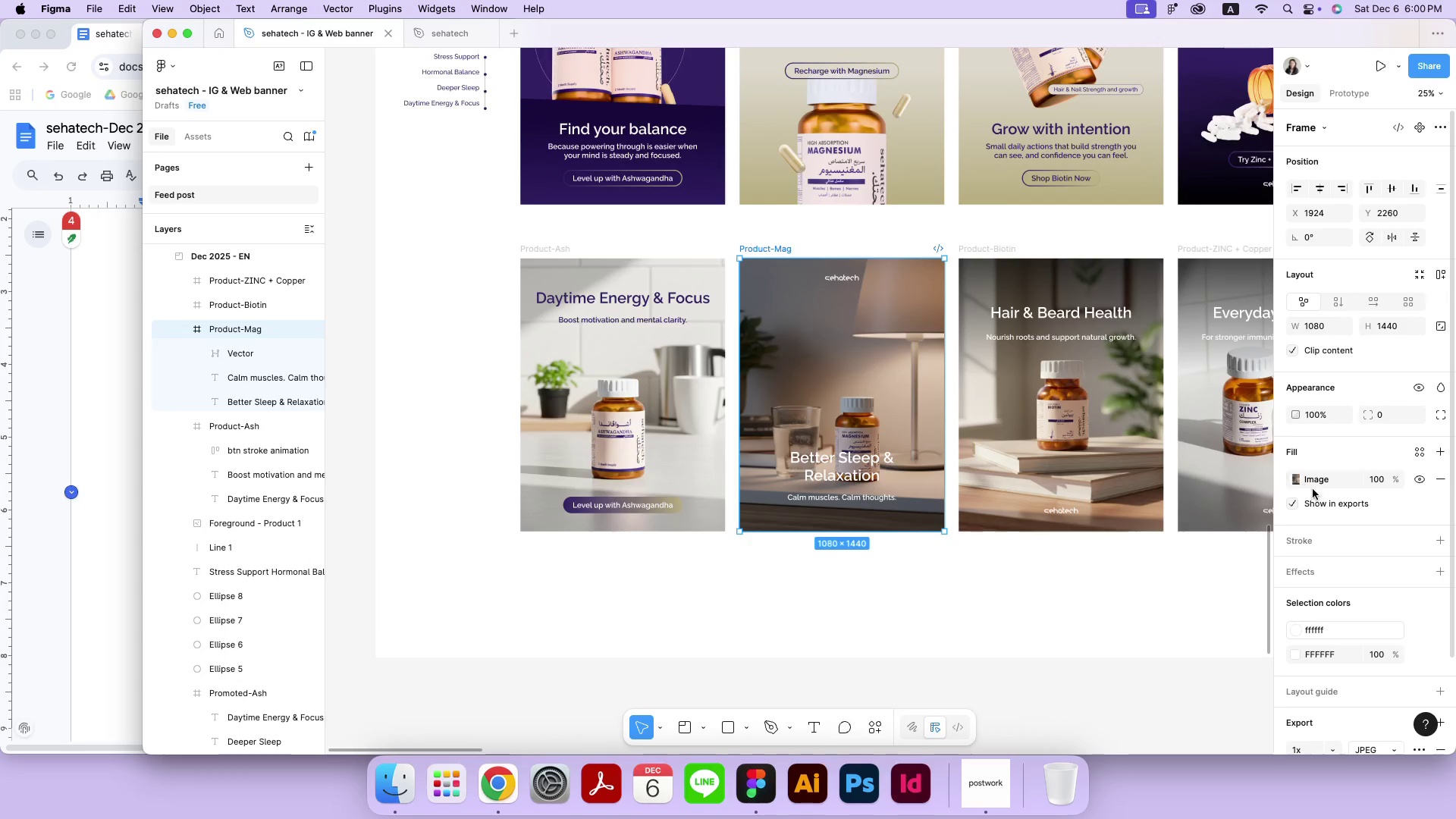 
left_click([1293, 478])
 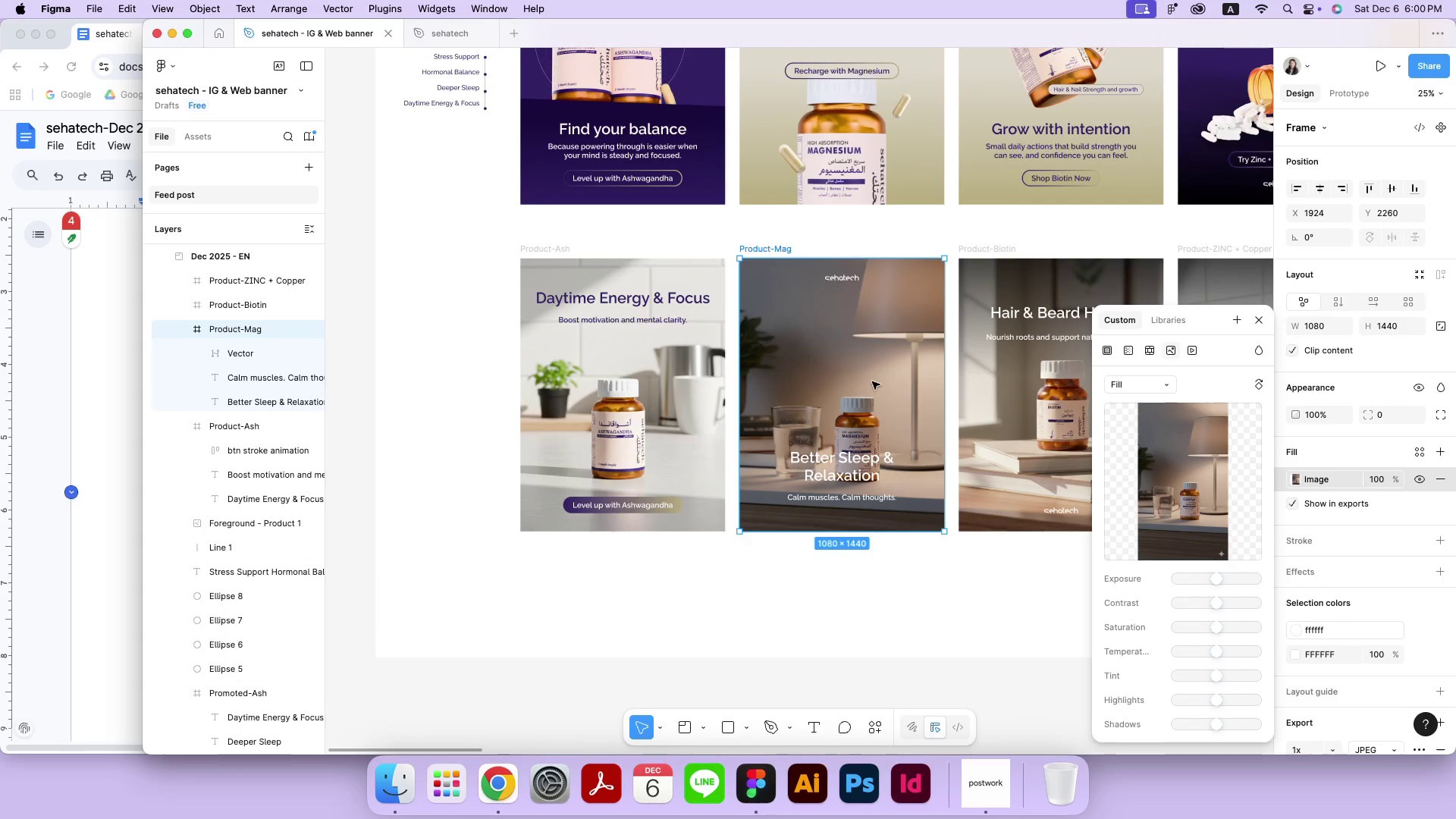 
left_click([872, 381])
 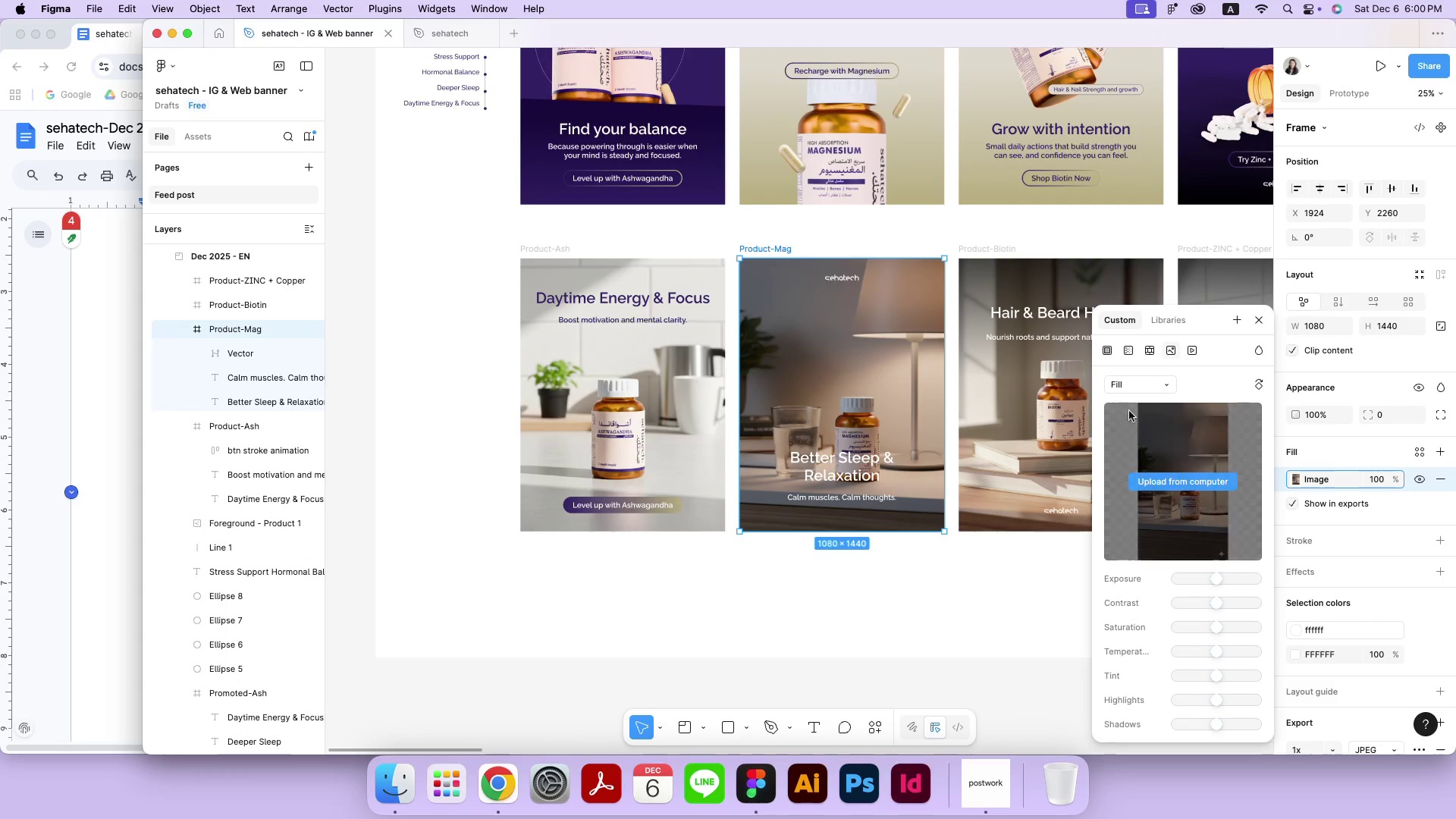 
left_click([1147, 380])
 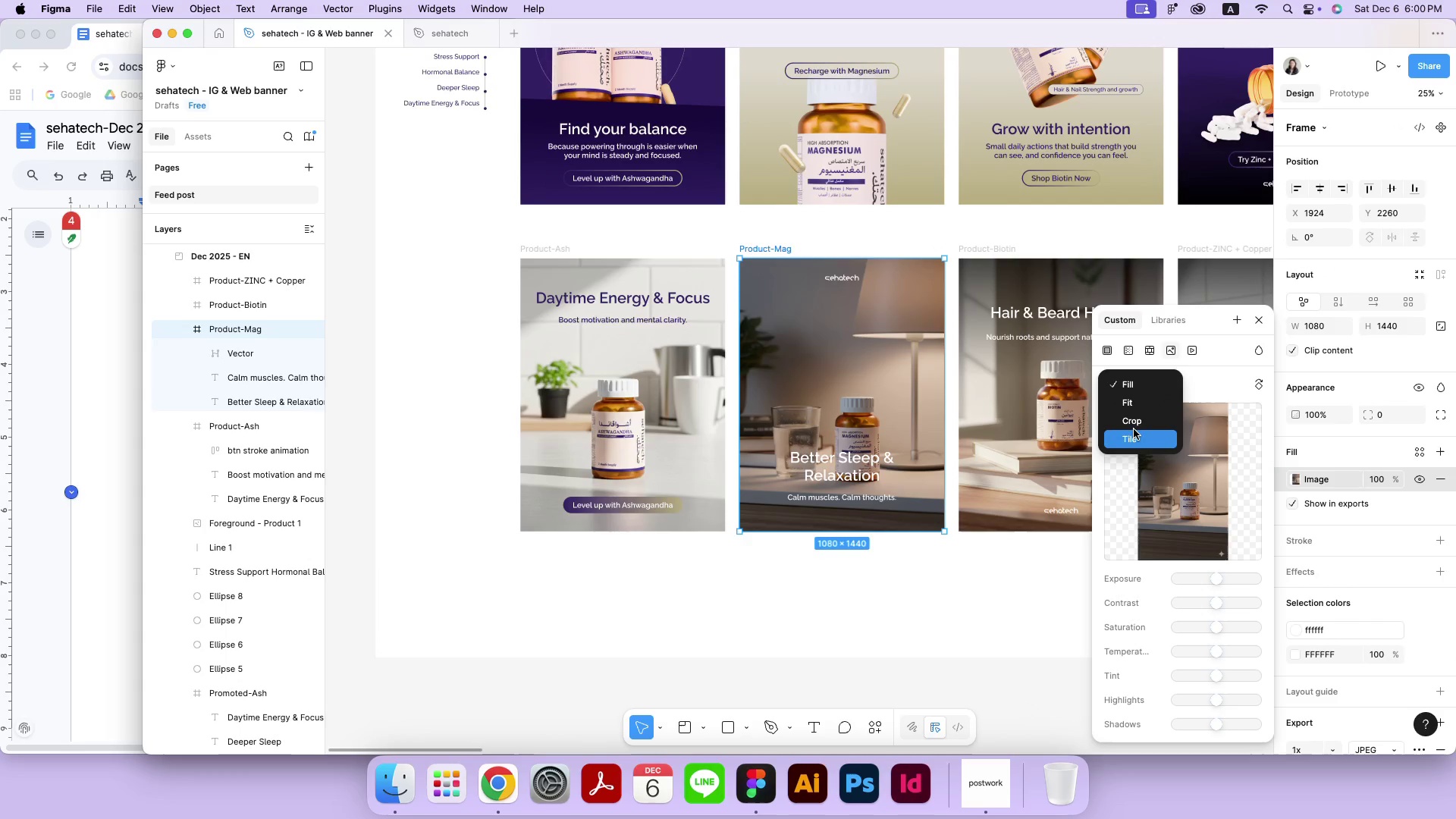 
left_click([1135, 421])
 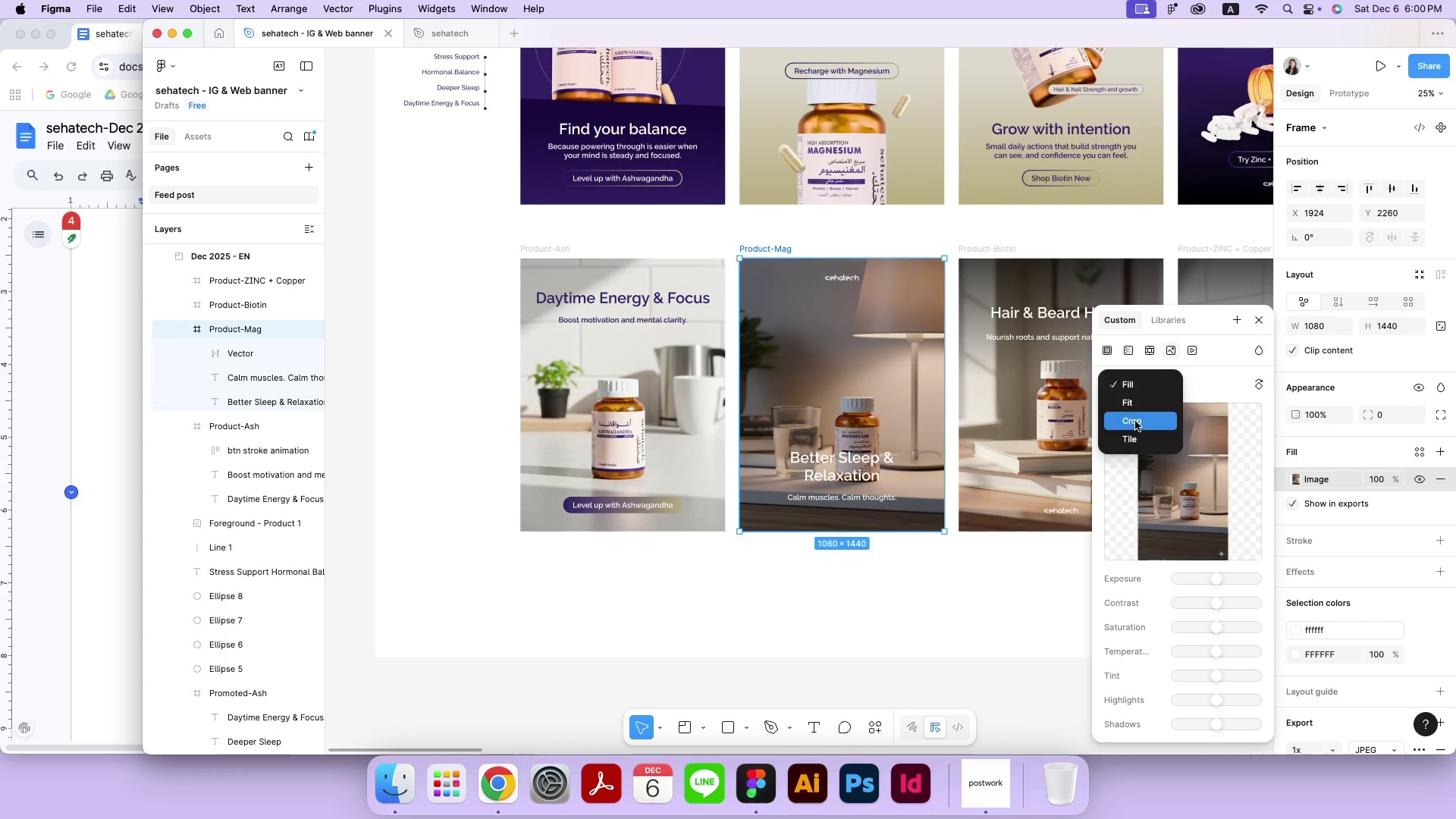 
left_click_drag(start_coordinate=[846, 381], to_coordinate=[843, 401])
 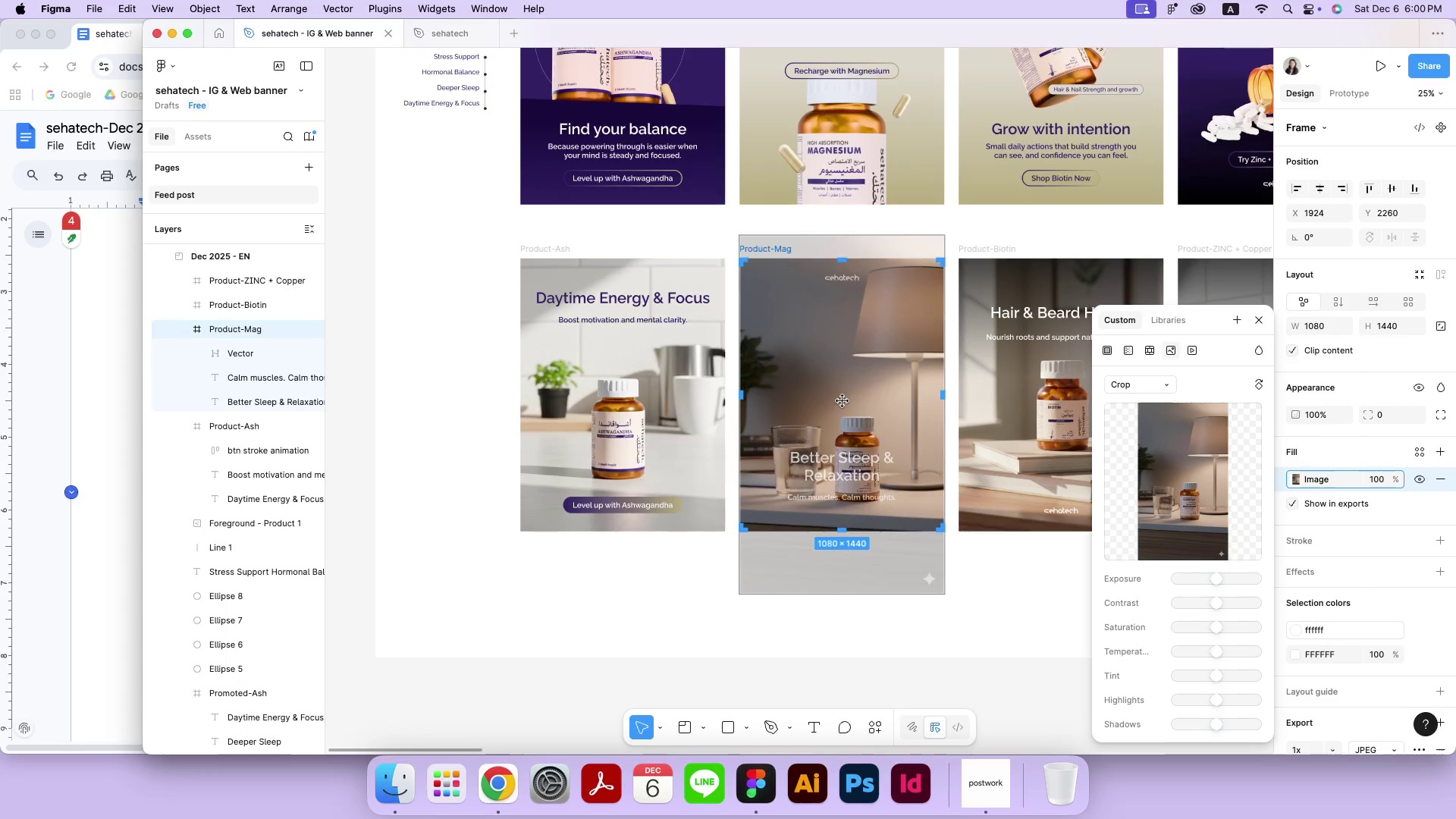 
hold_key(key=ShiftLeft, duration=3.56)
 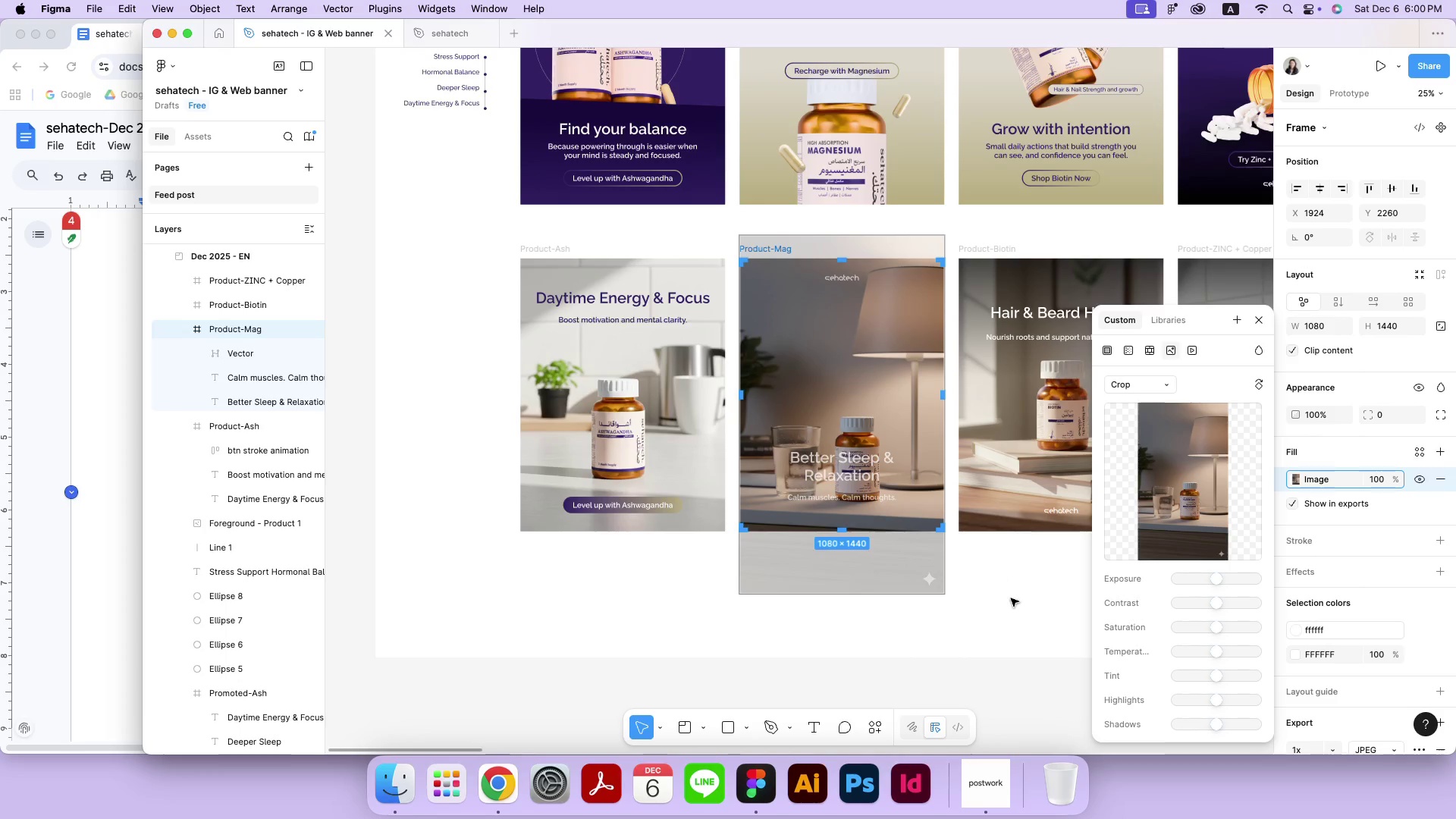 
double_click([1011, 598])
 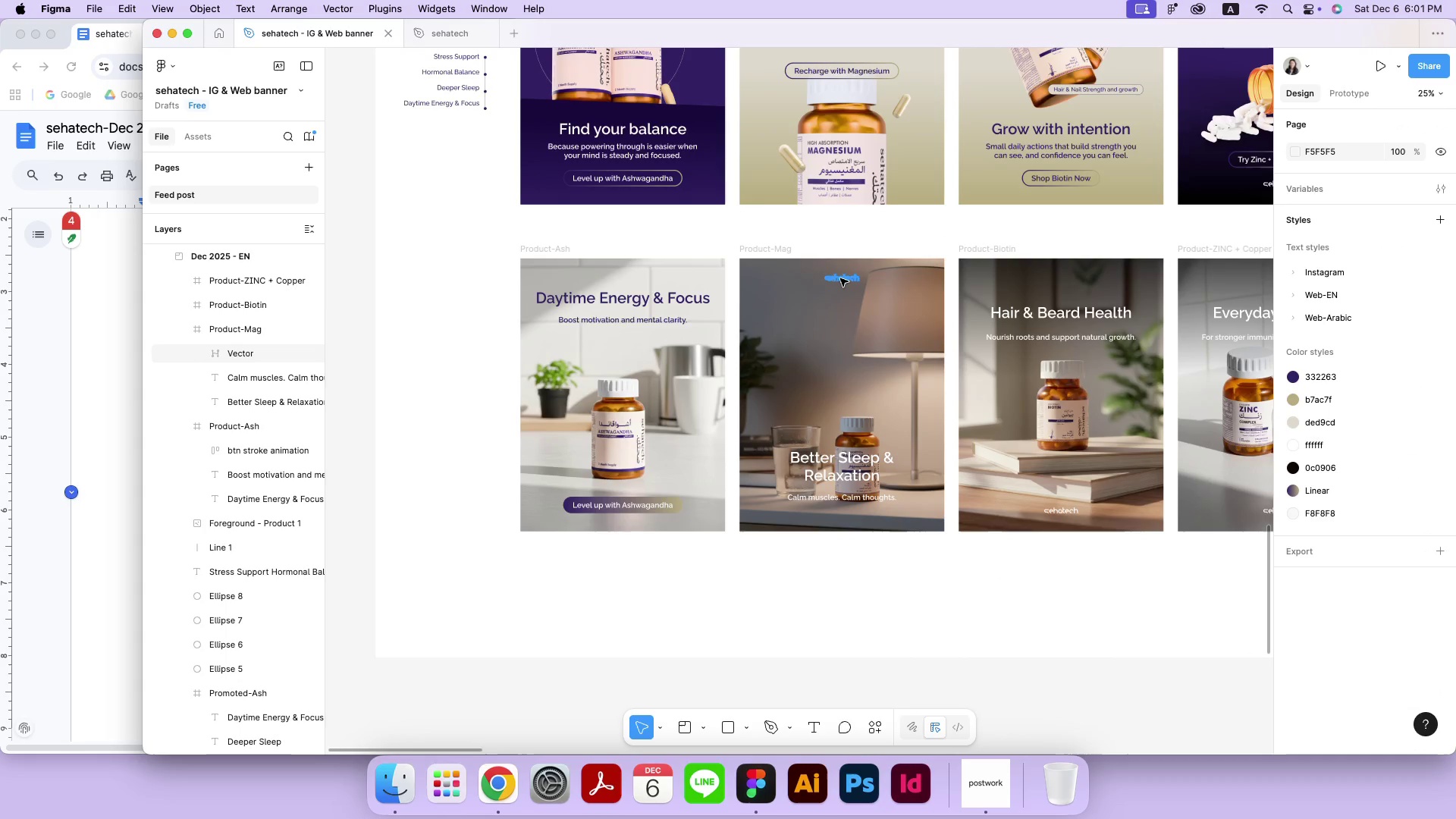 
wait(8.24)
 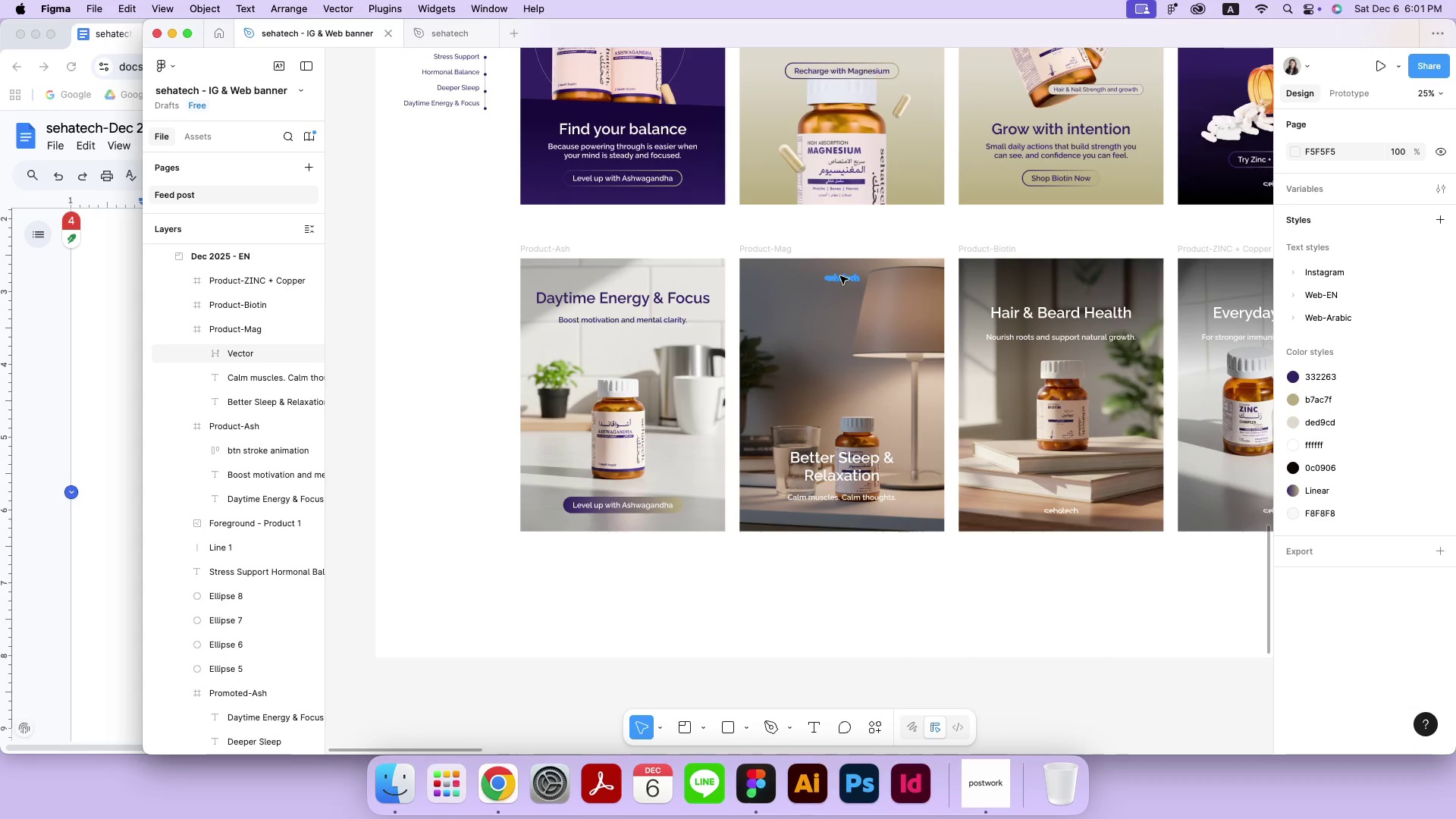 
hold_key(key=Space, duration=1.51)
 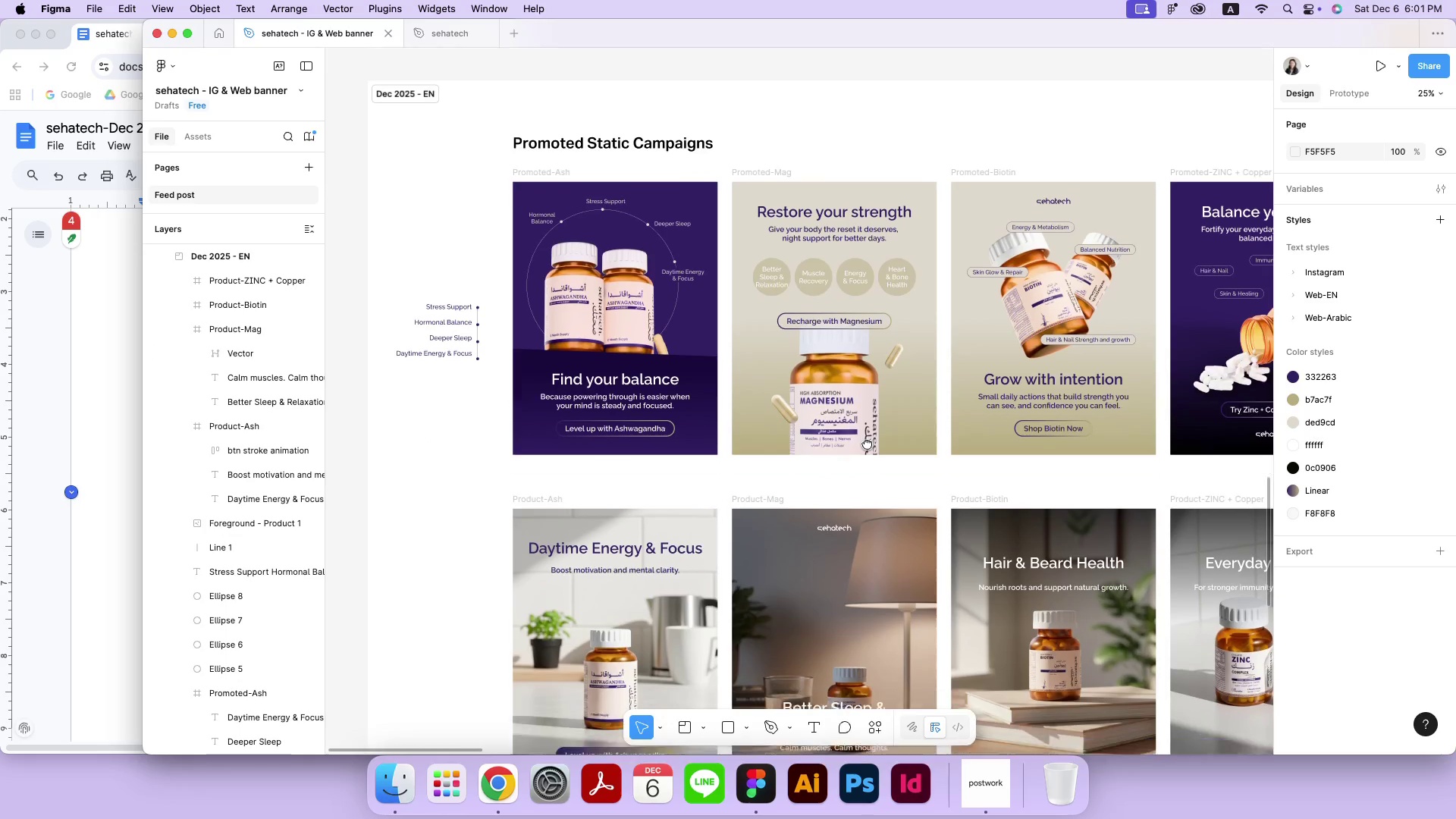 
left_click_drag(start_coordinate=[875, 193], to_coordinate=[832, 407])
 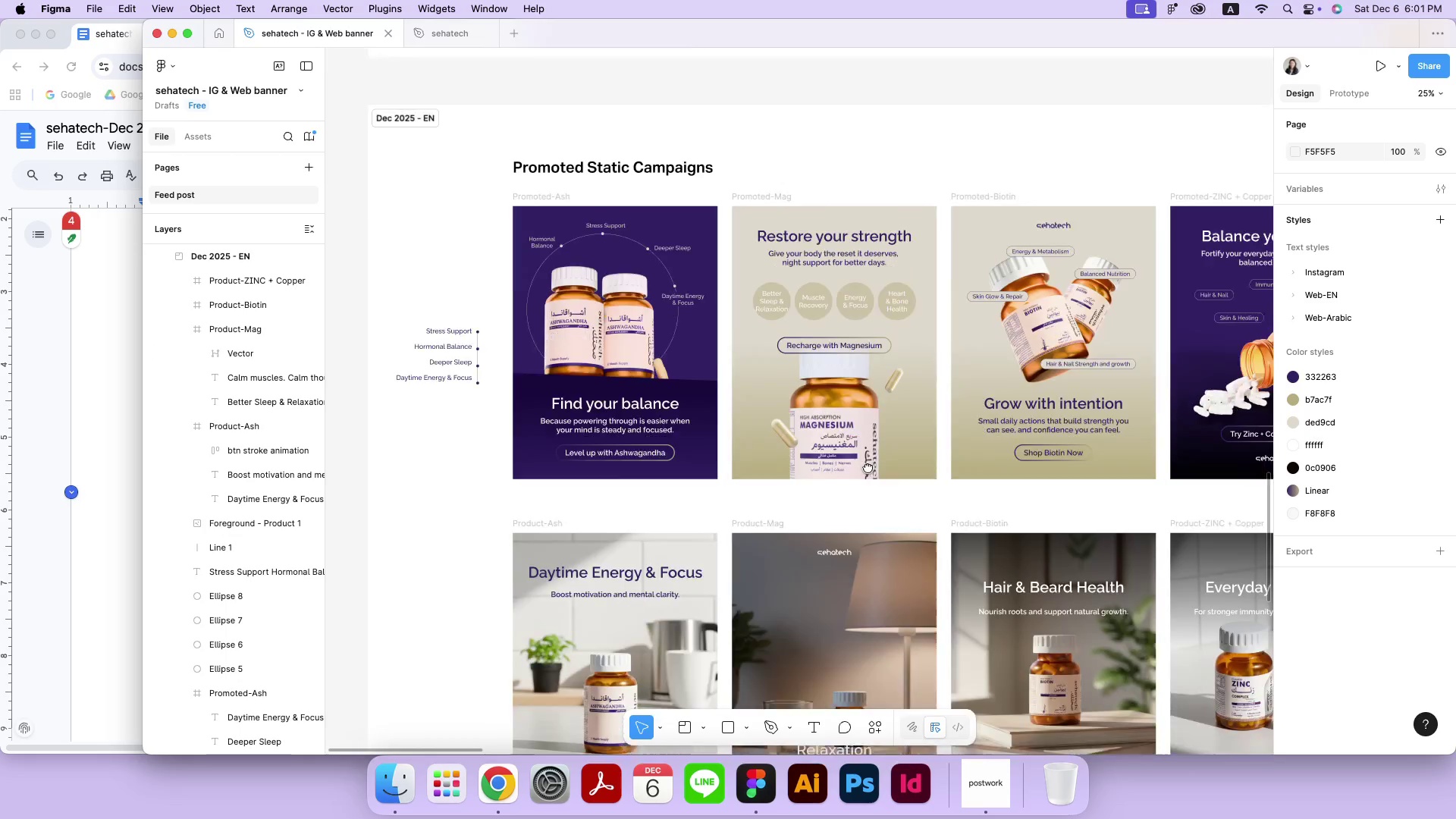 
key(Space)
 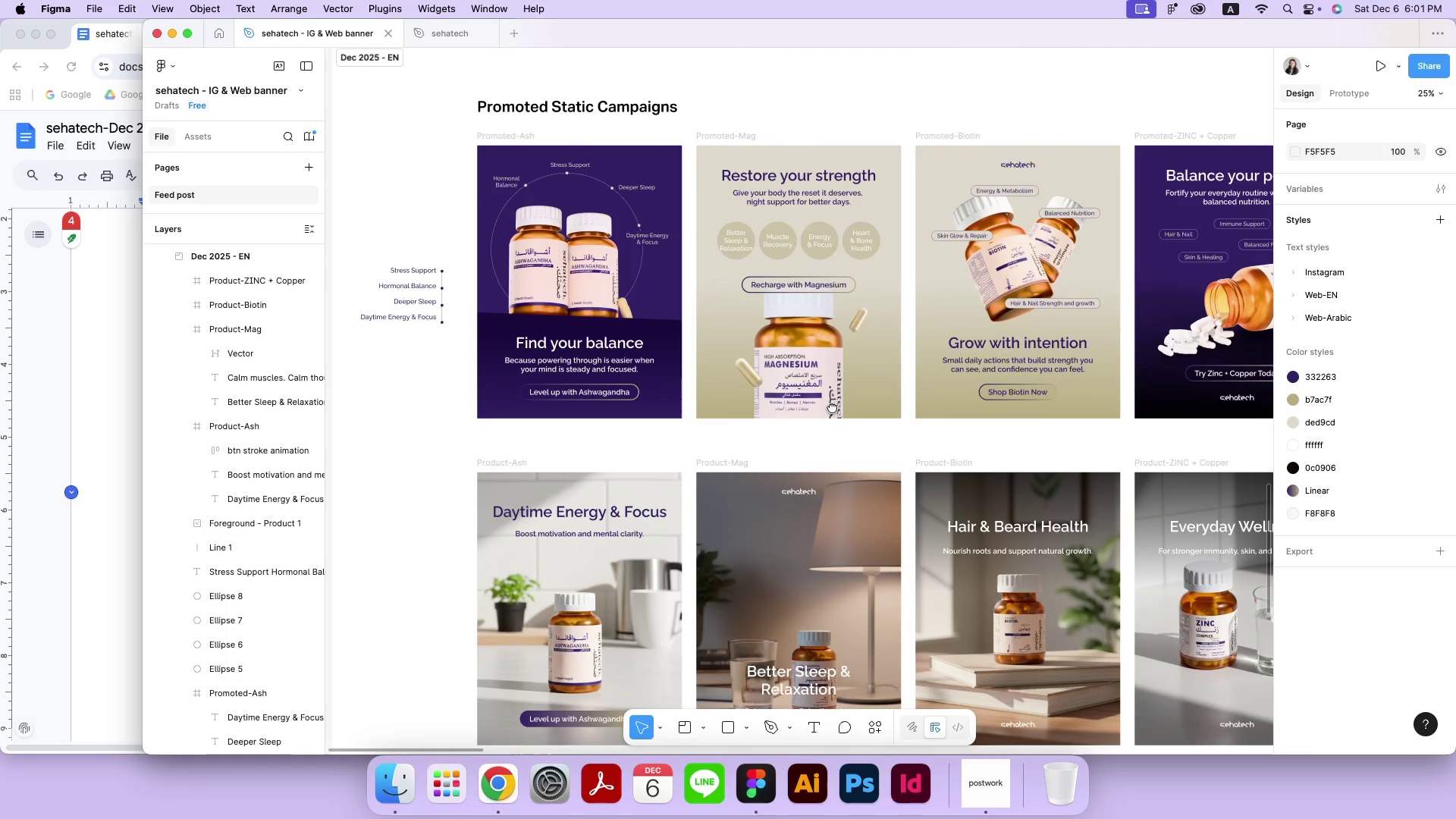 
key(Space)
 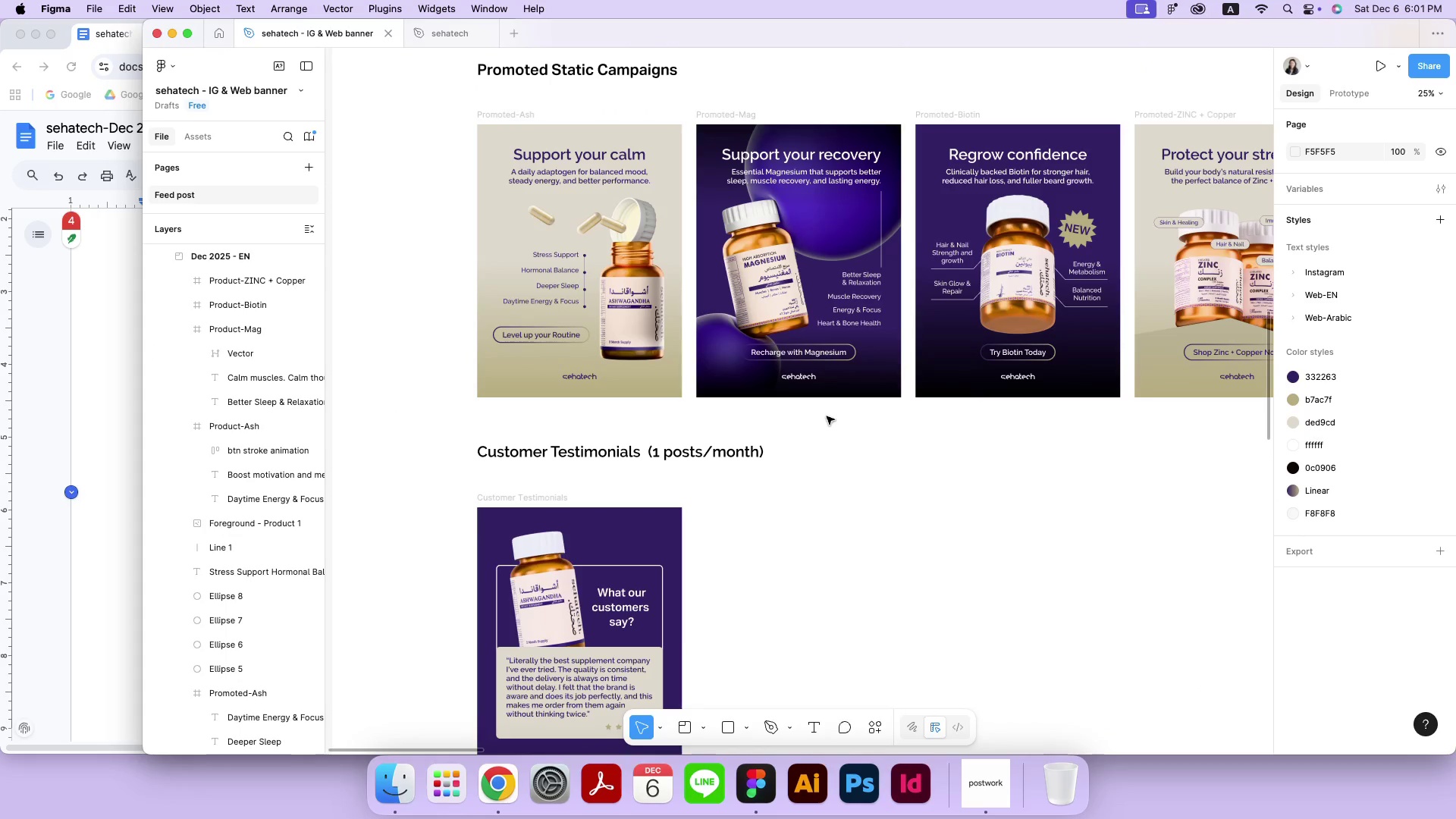 
scroll: coordinate [827, 416], scroll_direction: up, amount: 45.0
 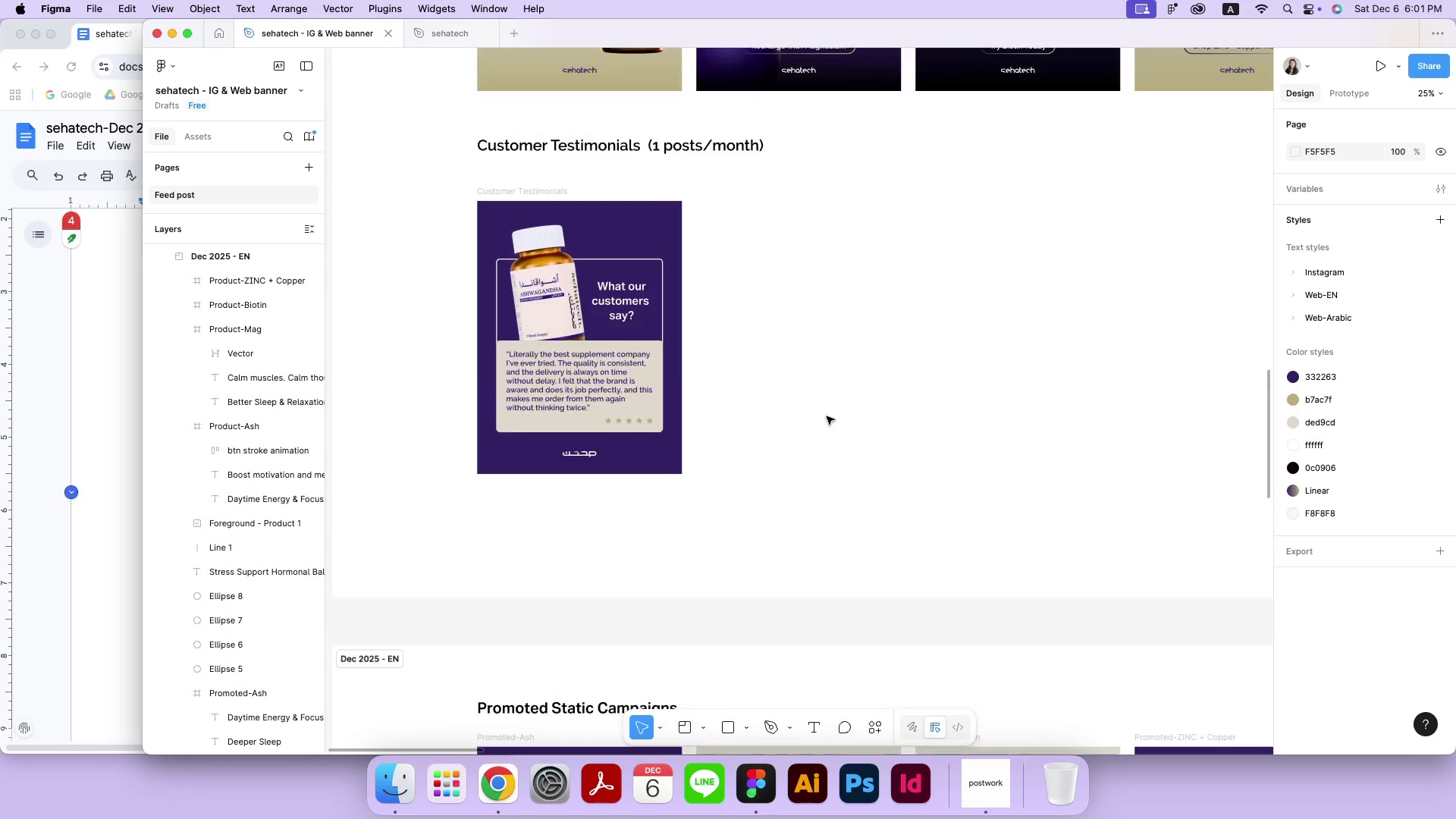 
scroll: coordinate [827, 416], scroll_direction: down, amount: 83.0
 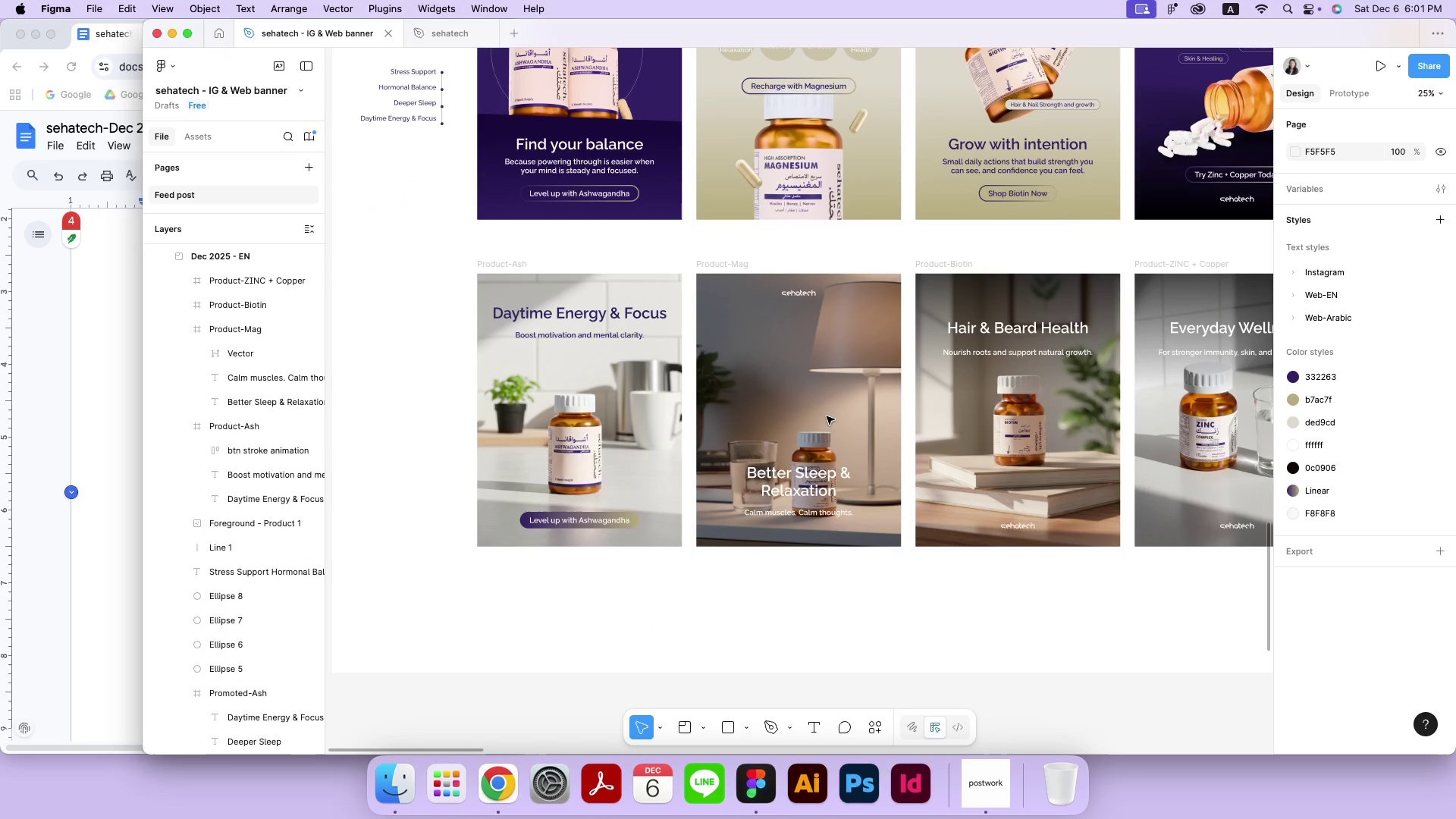 
scroll: coordinate [827, 416], scroll_direction: up, amount: 10.0
 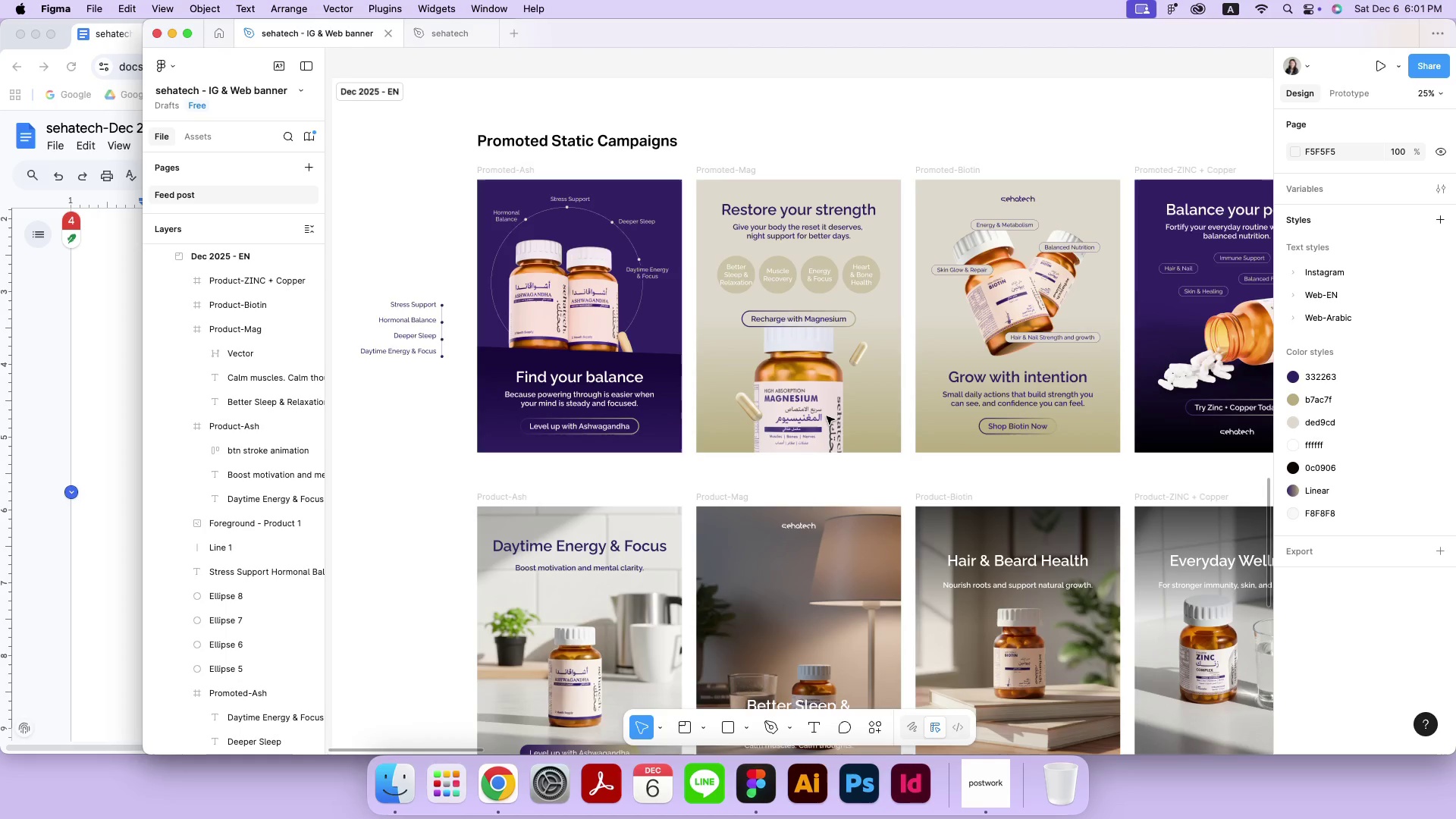 
scroll: coordinate [827, 416], scroll_direction: down, amount: 9.0
 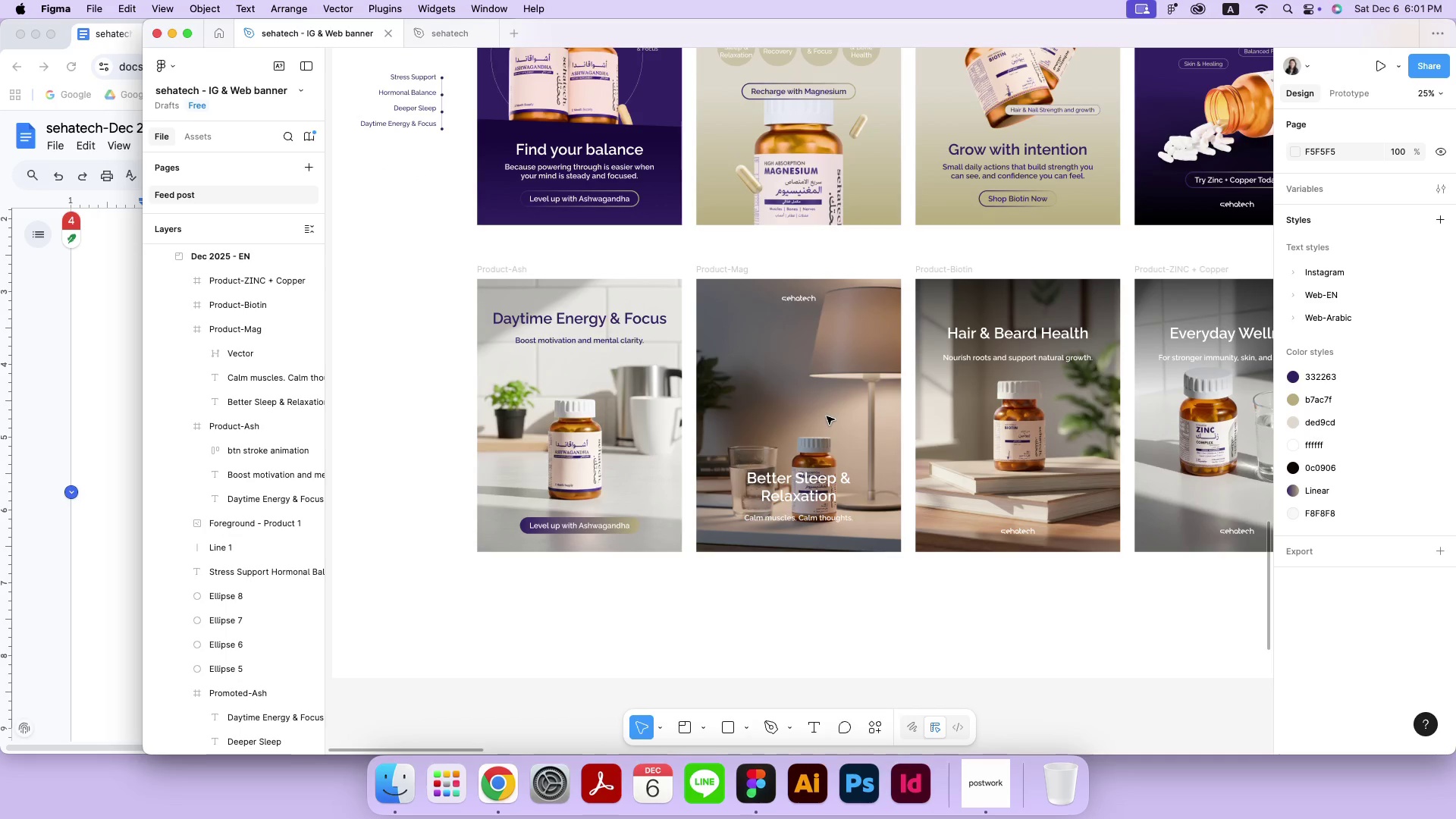 
key(Meta+MetaRight)
 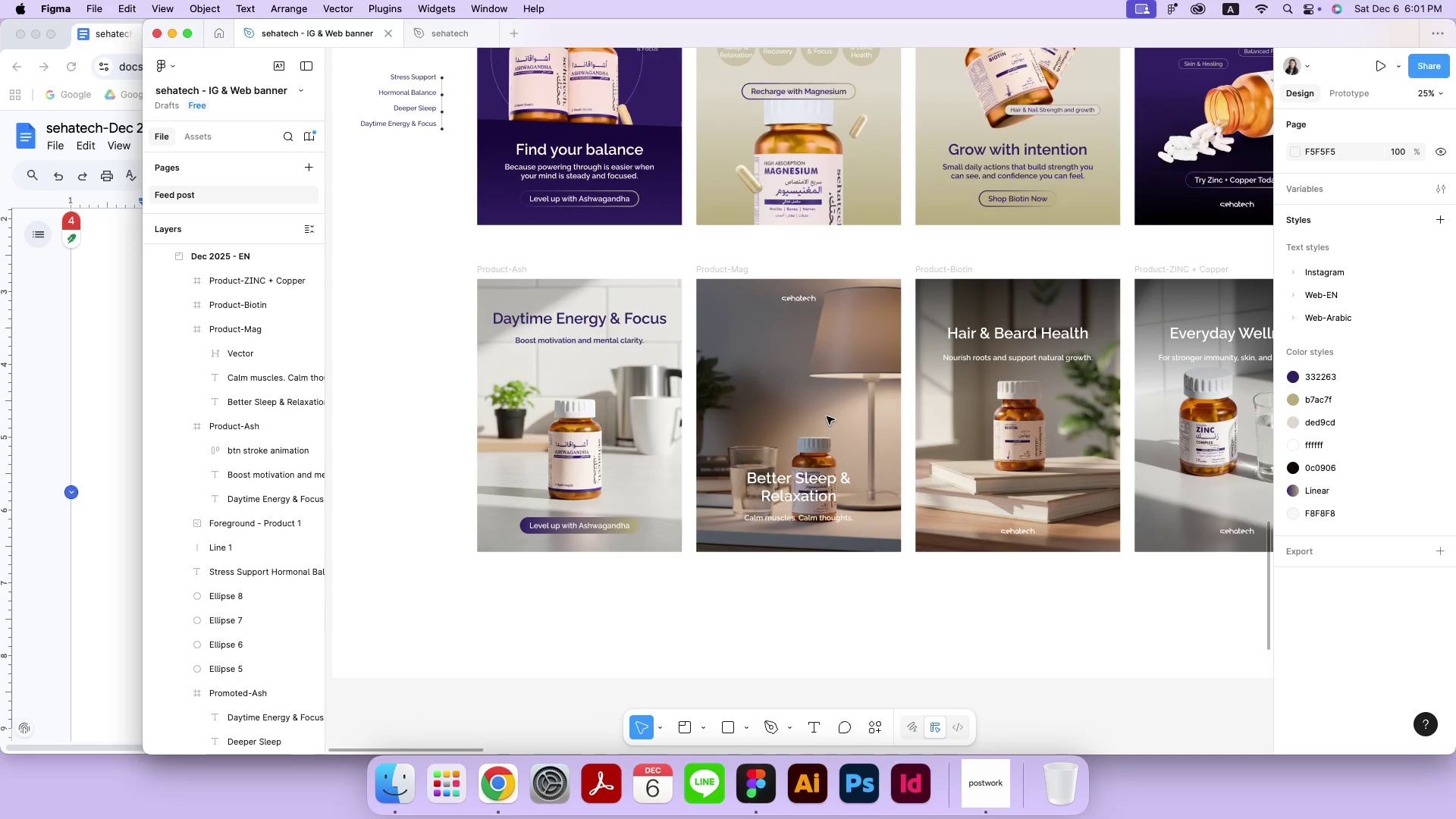 
key(Meta+Equal)
 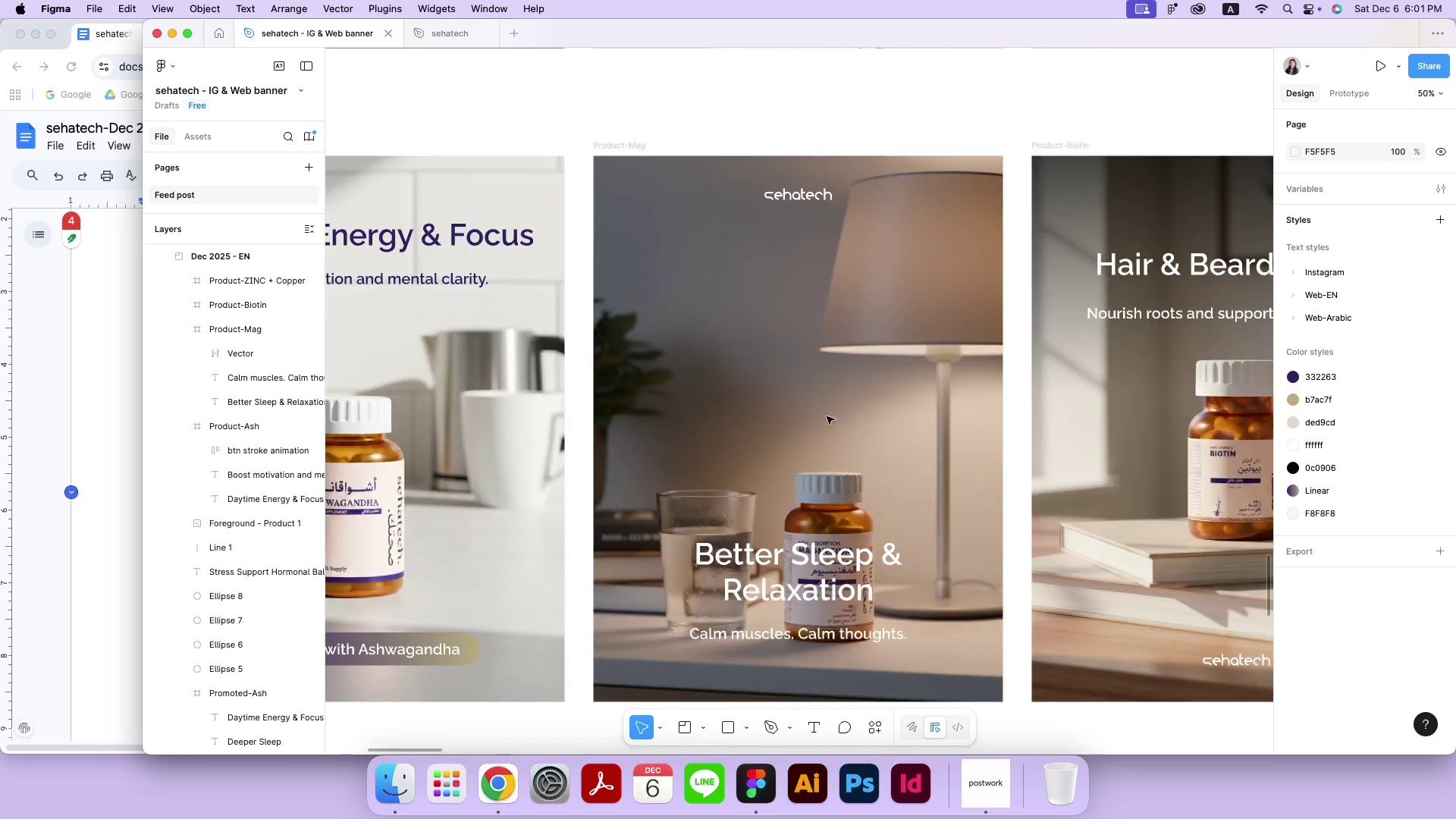 
hold_key(key=Space, duration=1.51)
 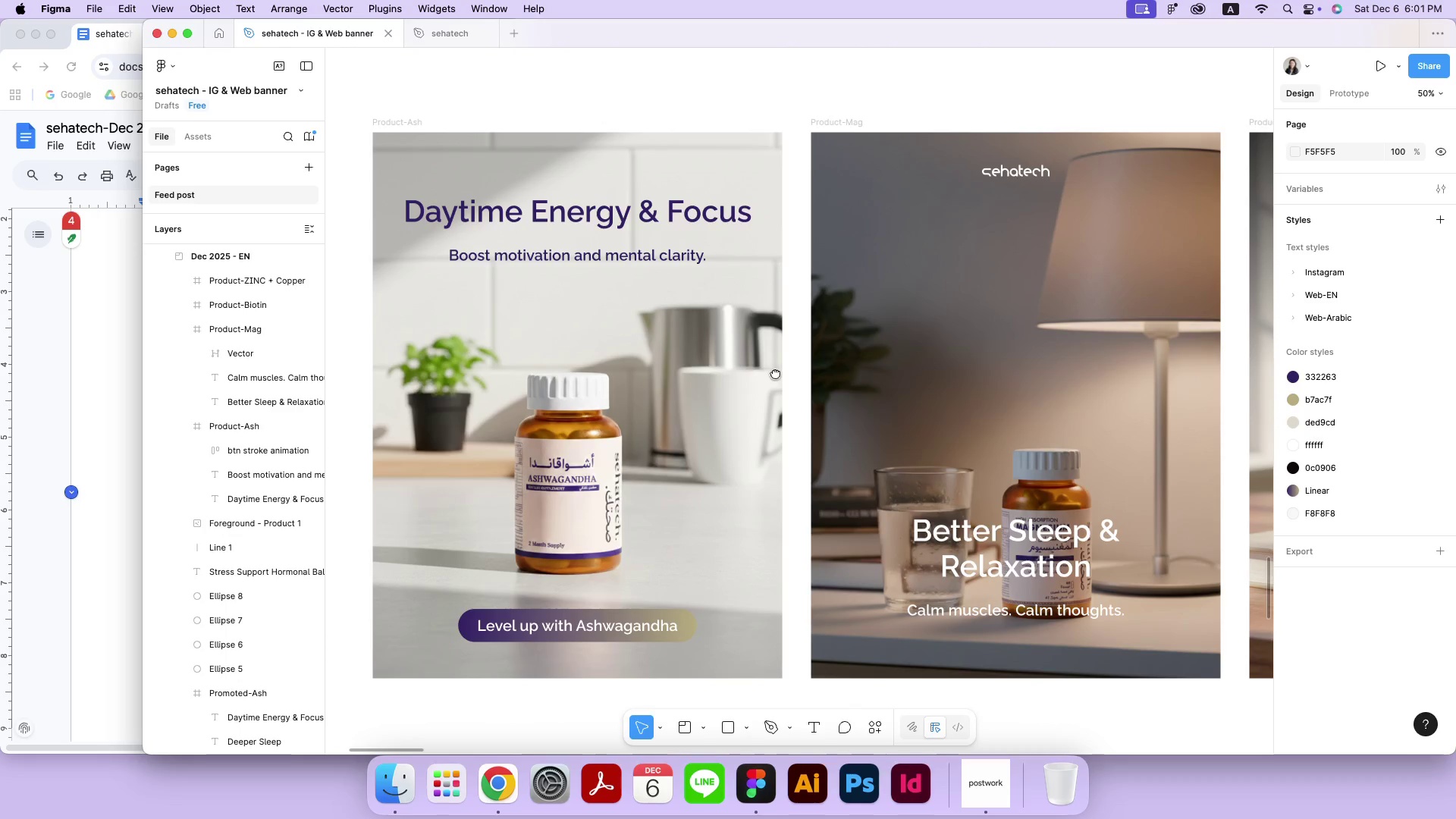 
left_click_drag(start_coordinate=[557, 396], to_coordinate=[759, 350])
 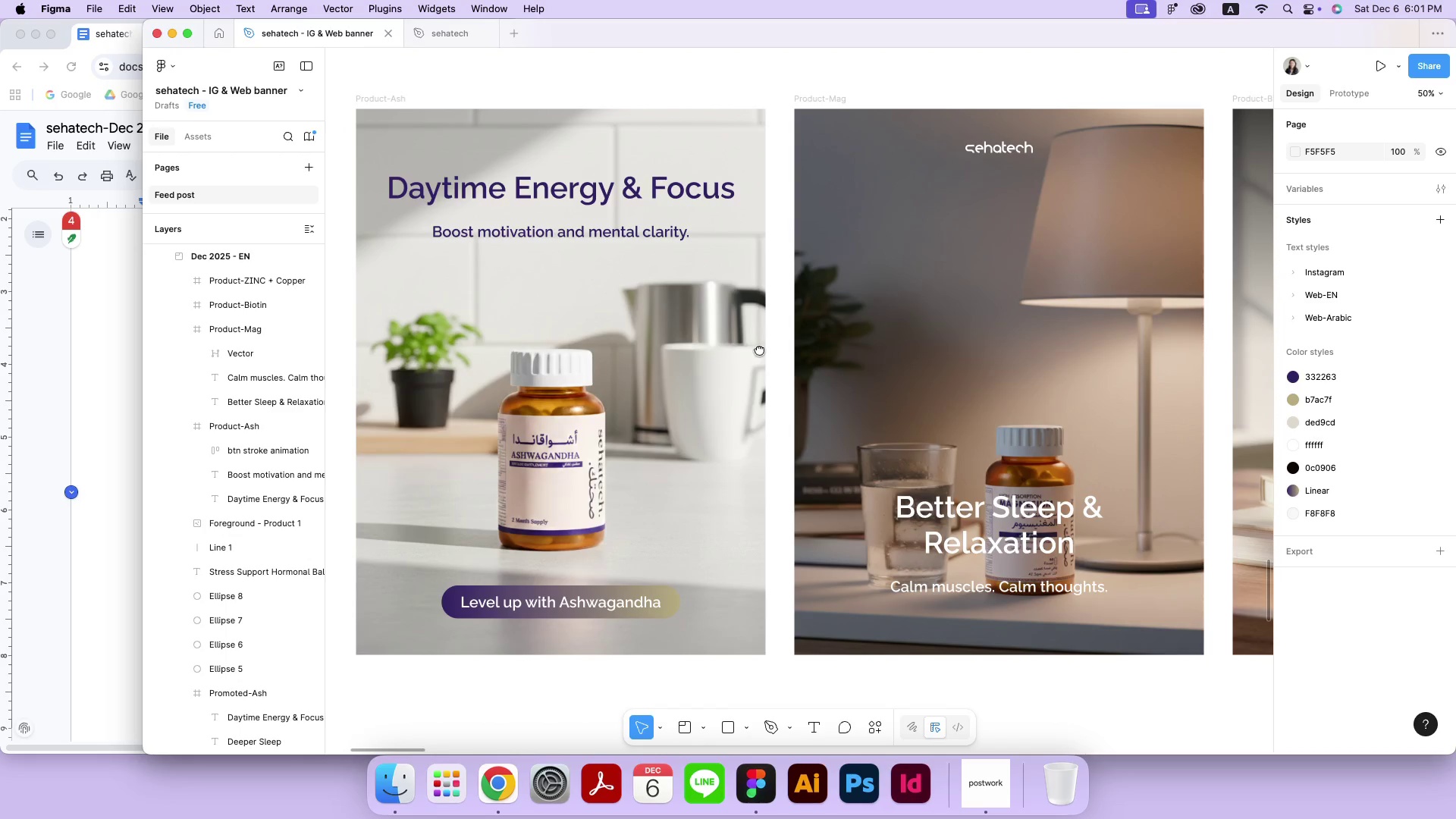 
hold_key(key=Space, duration=1.51)
 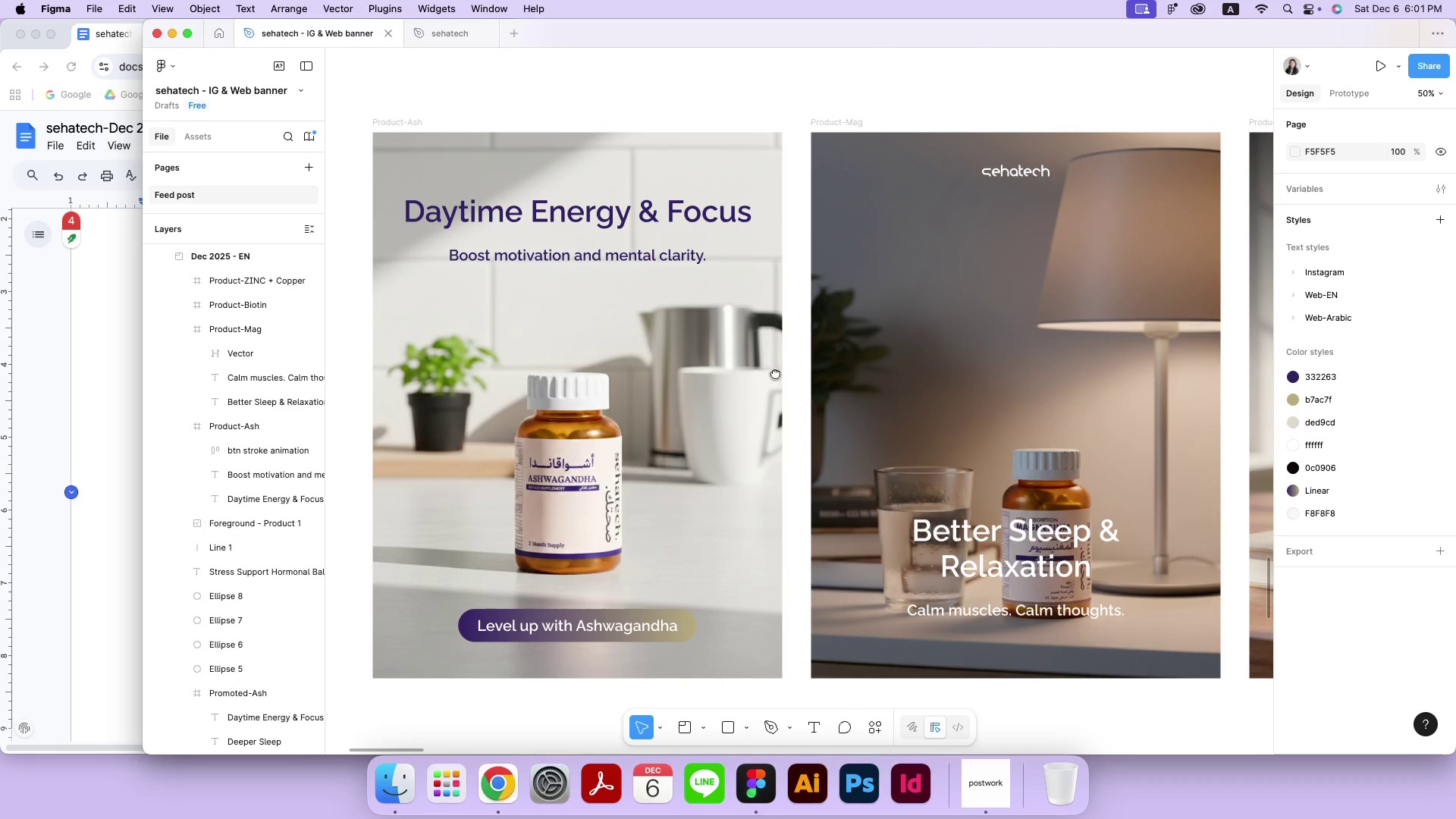 
hold_key(key=Space, duration=1.5)
 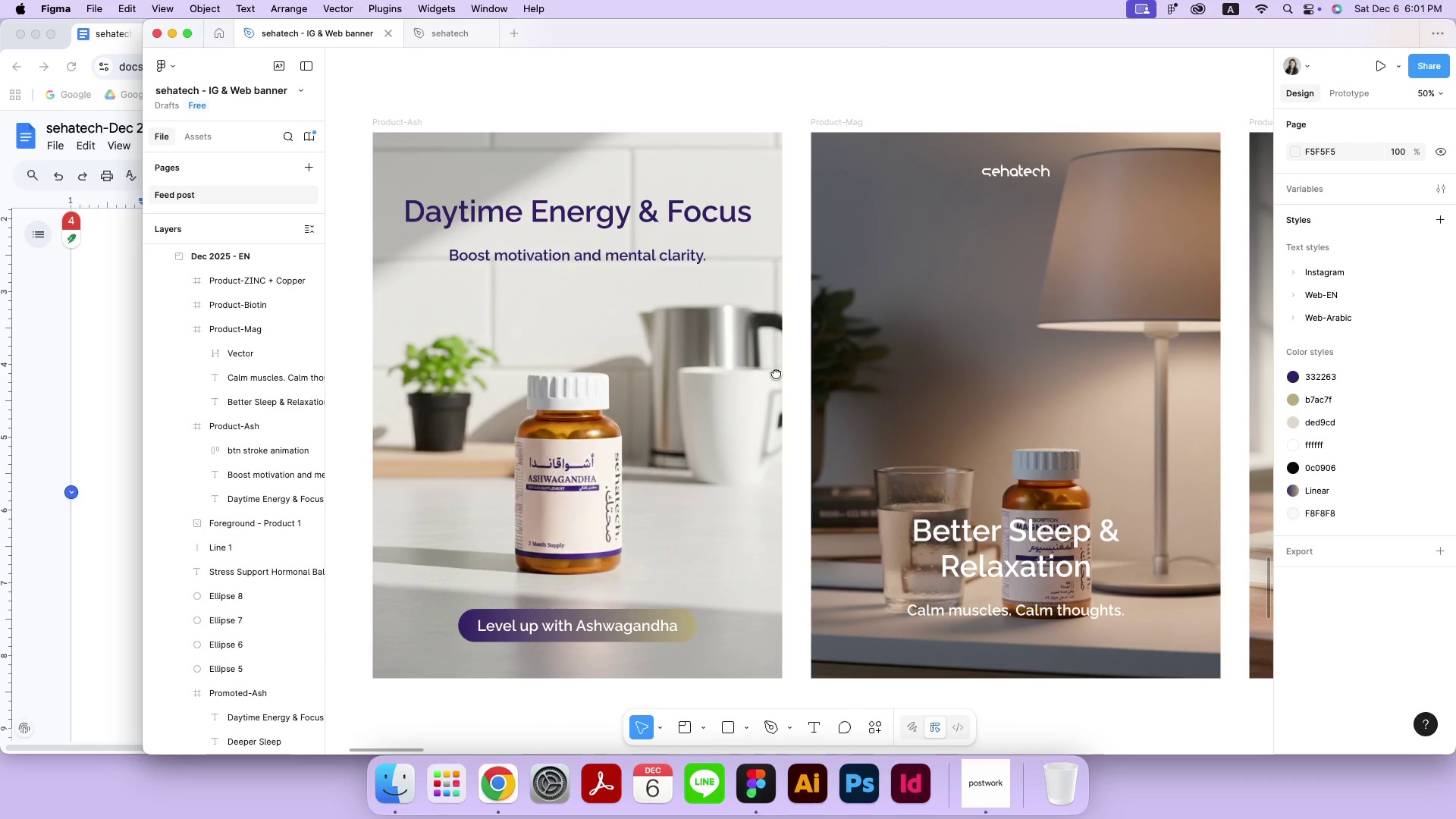 
hold_key(key=Space, duration=1.51)
 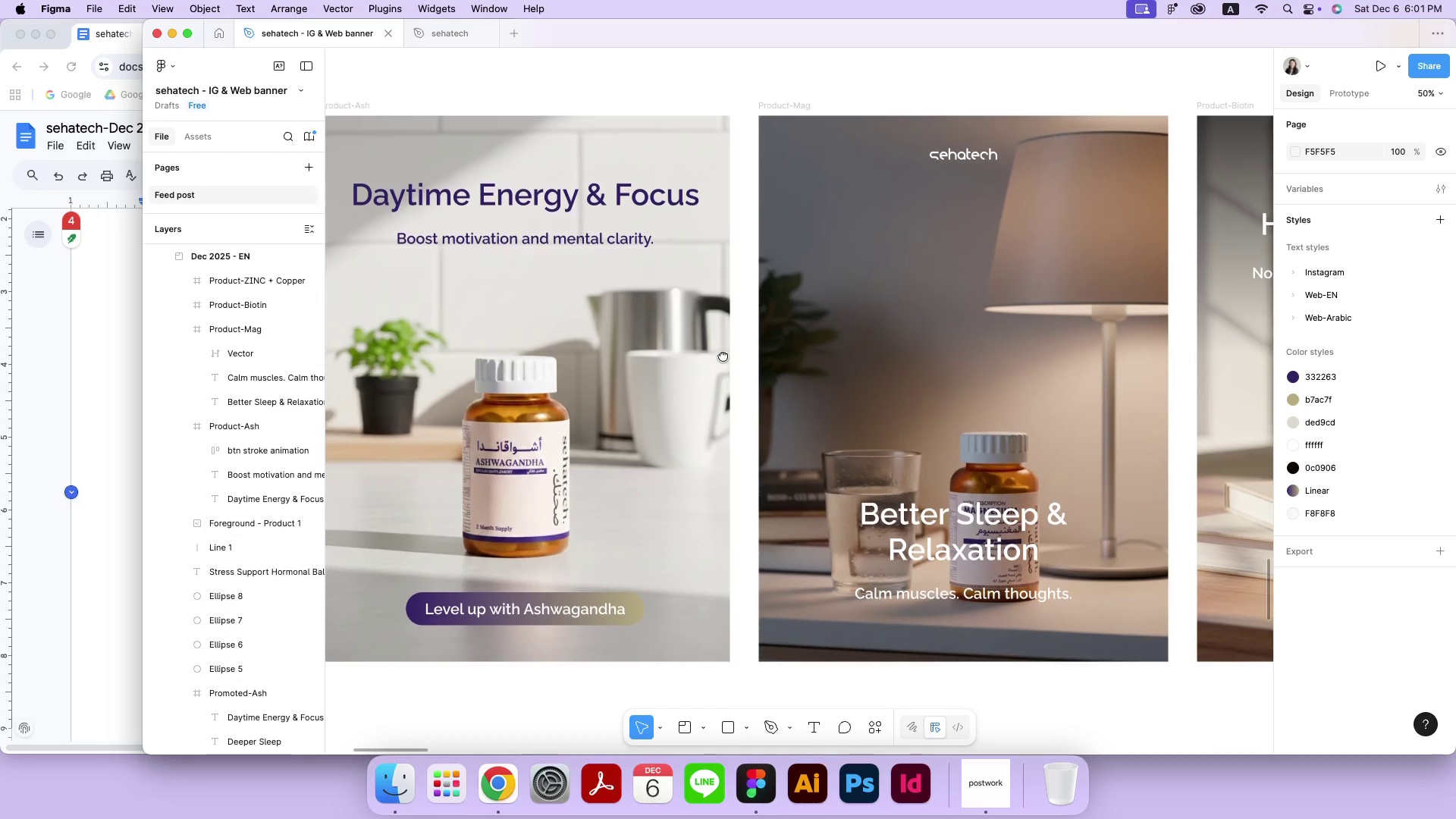 
hold_key(key=Space, duration=1.51)
 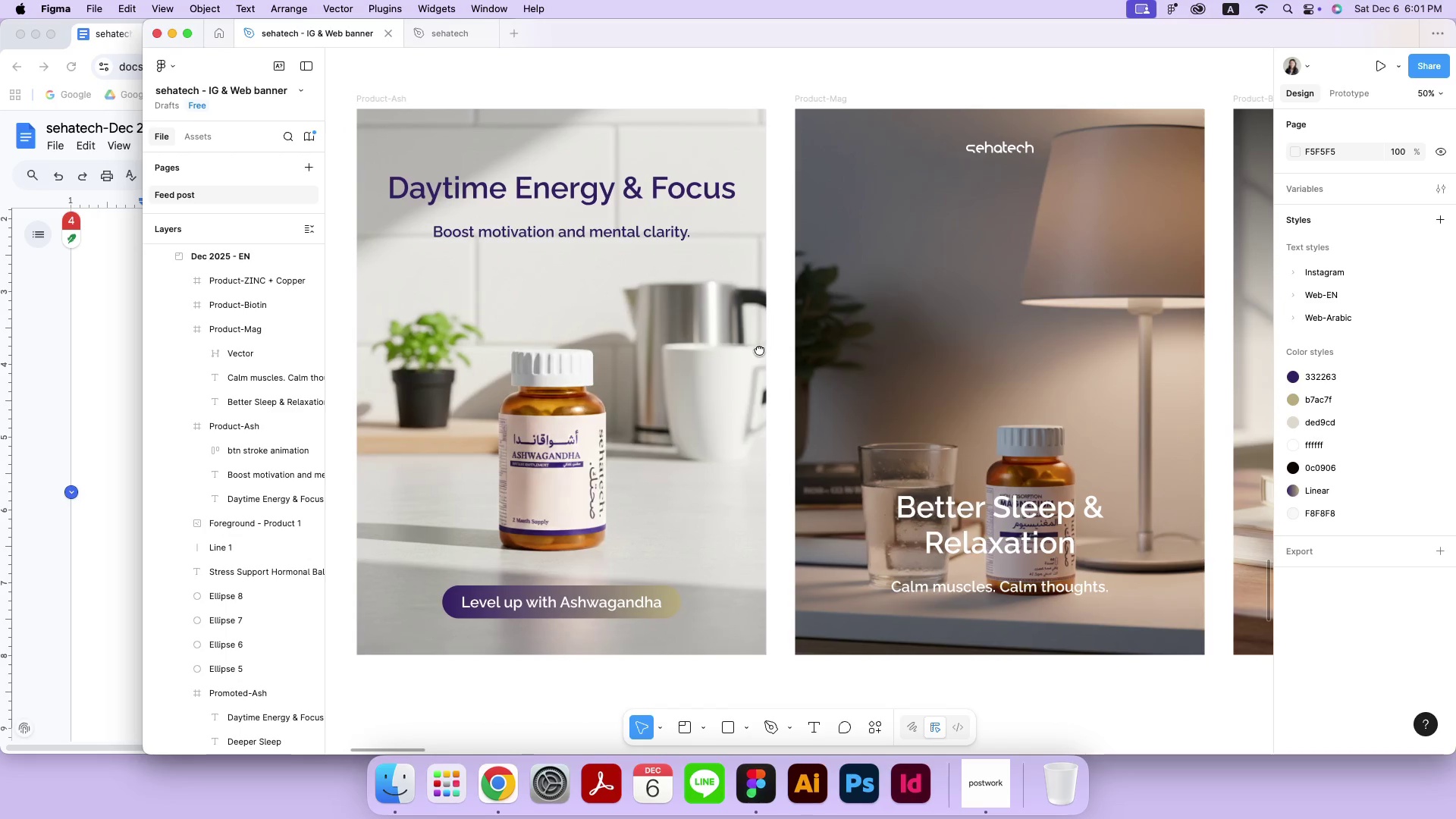 
hold_key(key=Space, duration=0.88)
 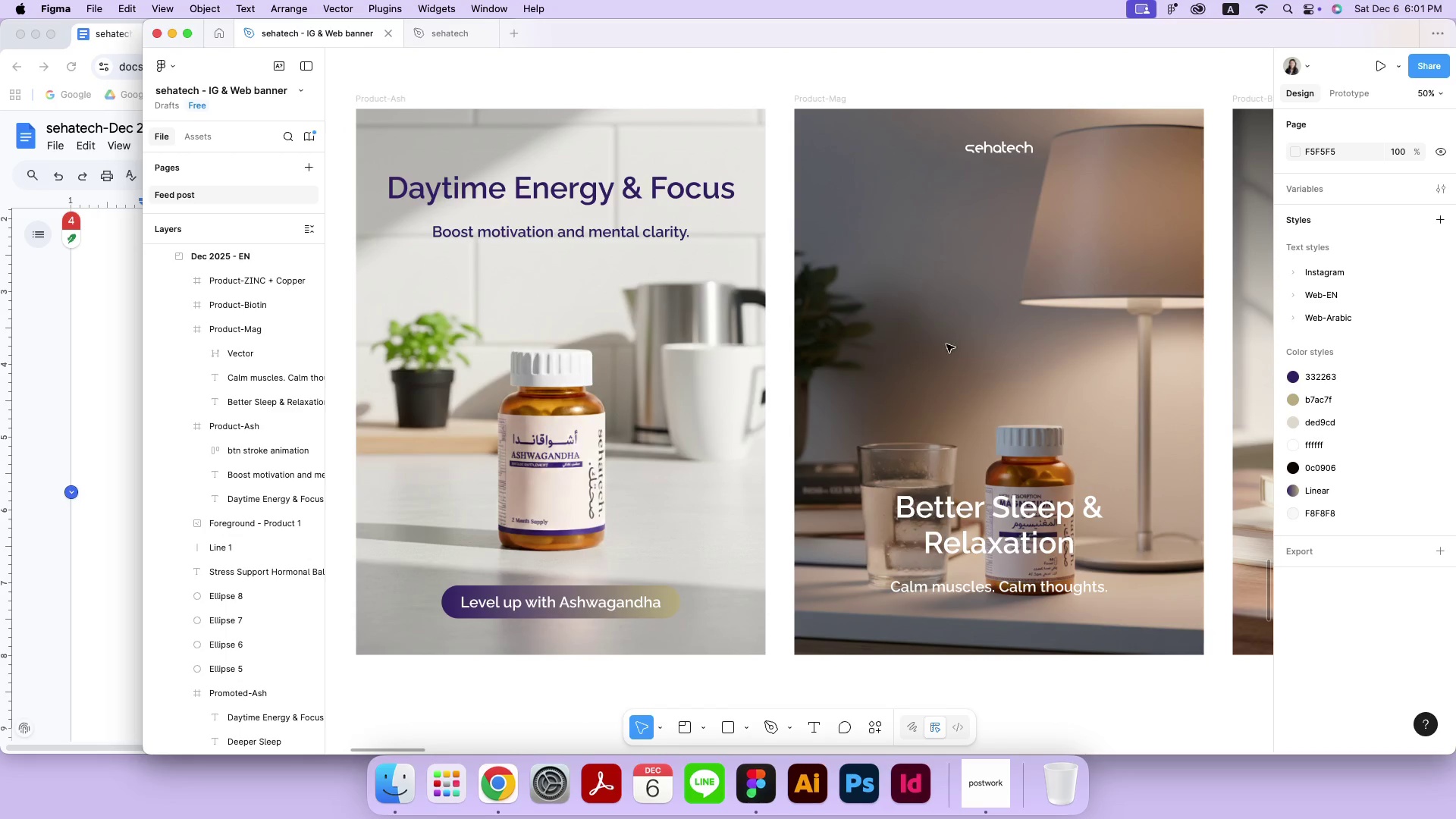 
left_click([949, 504])
 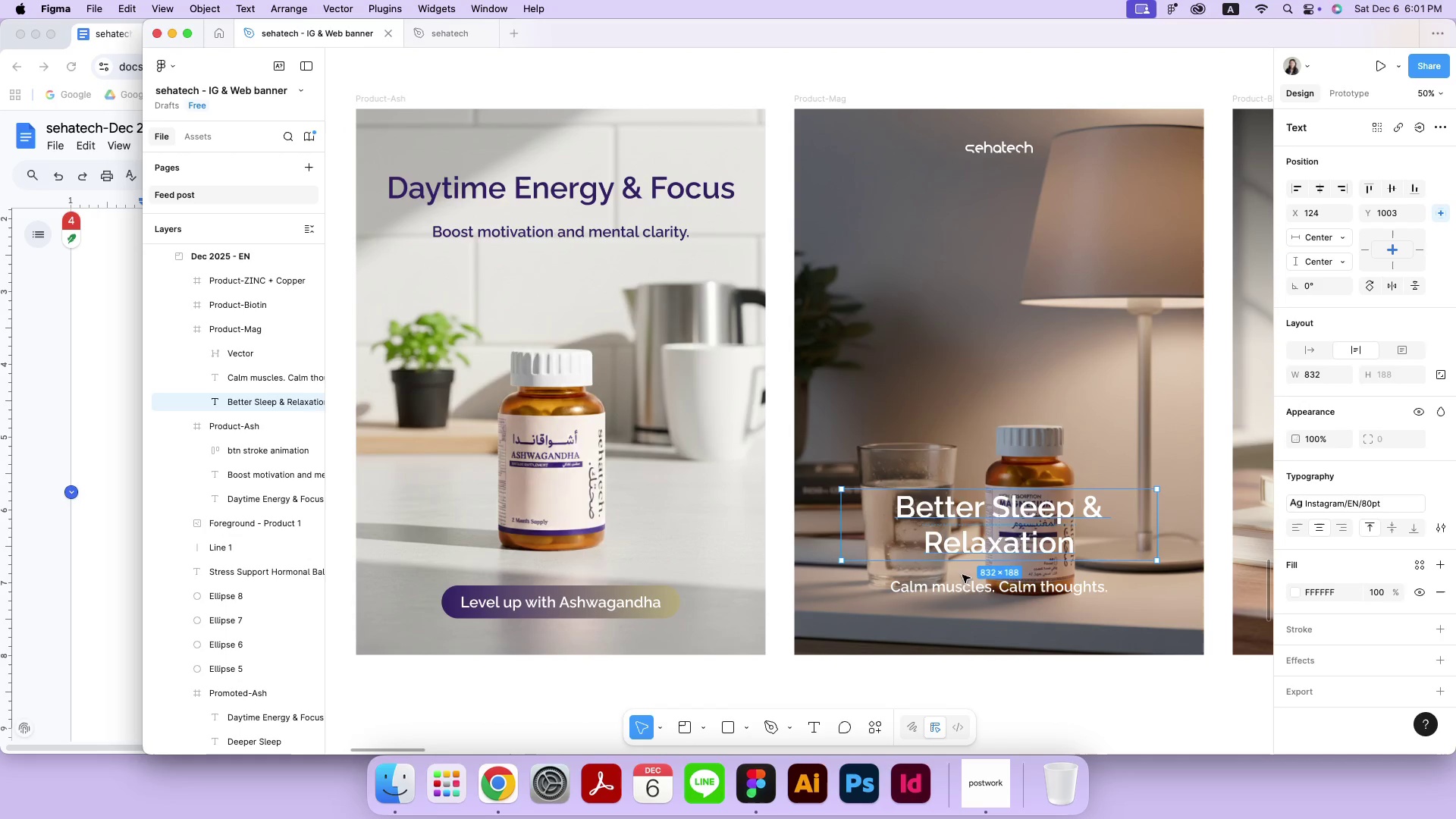 
hold_key(key=ShiftLeft, duration=0.67)
left_click([956, 593])
 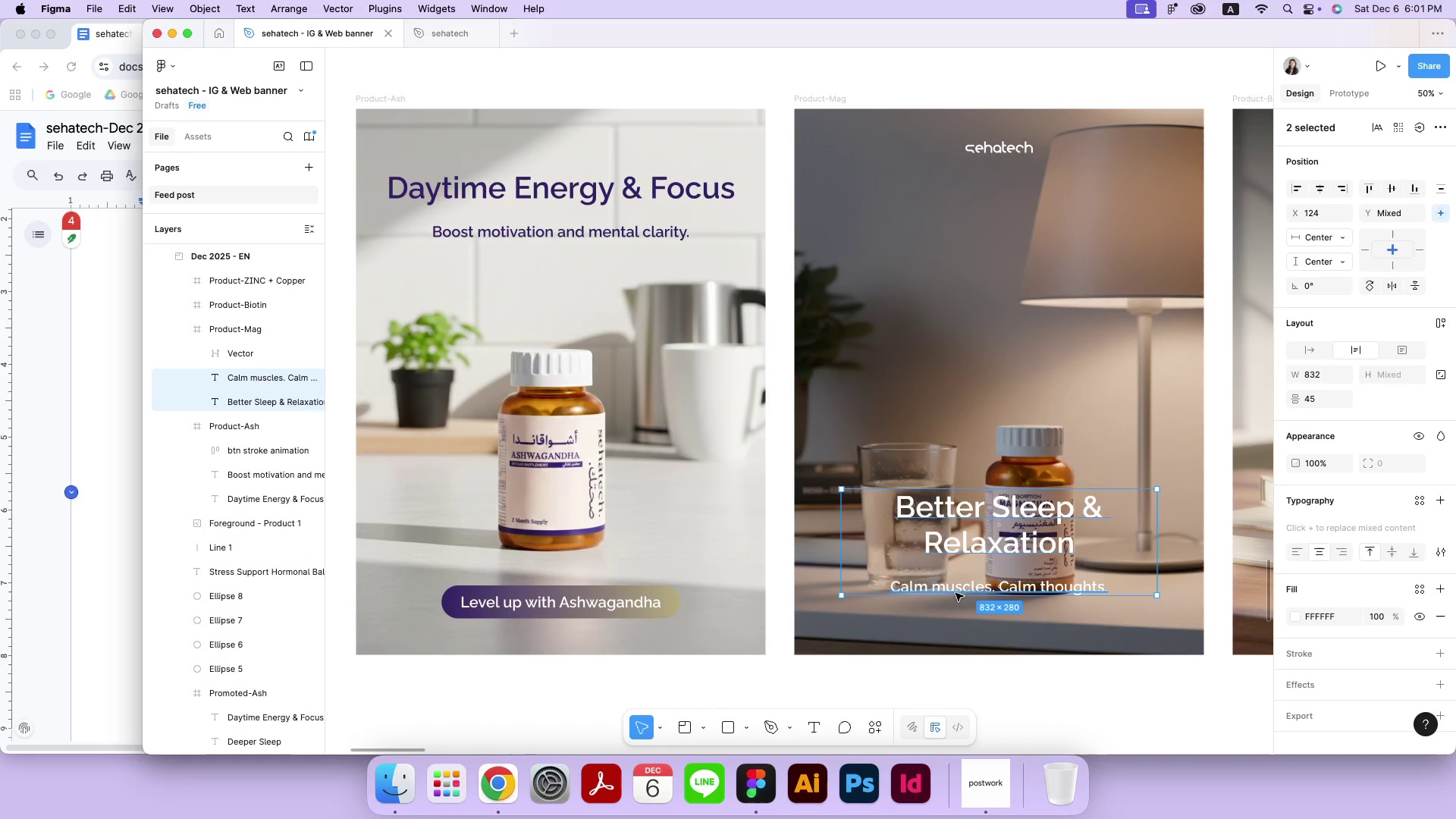 
left_click_drag(start_coordinate=[966, 519], to_coordinate=[979, 201])
 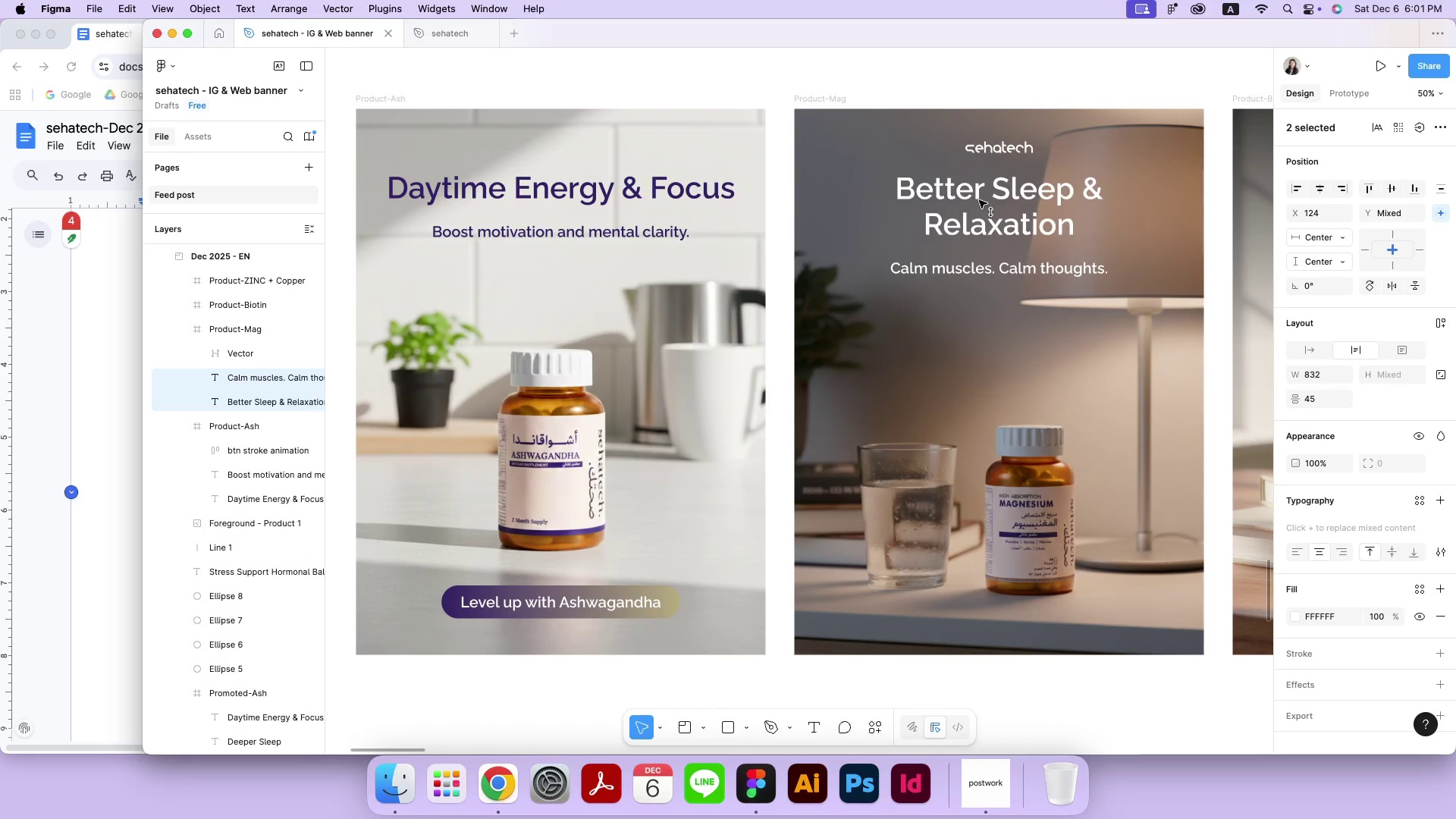 
hold_key(key=ShiftLeft, duration=1.11)
 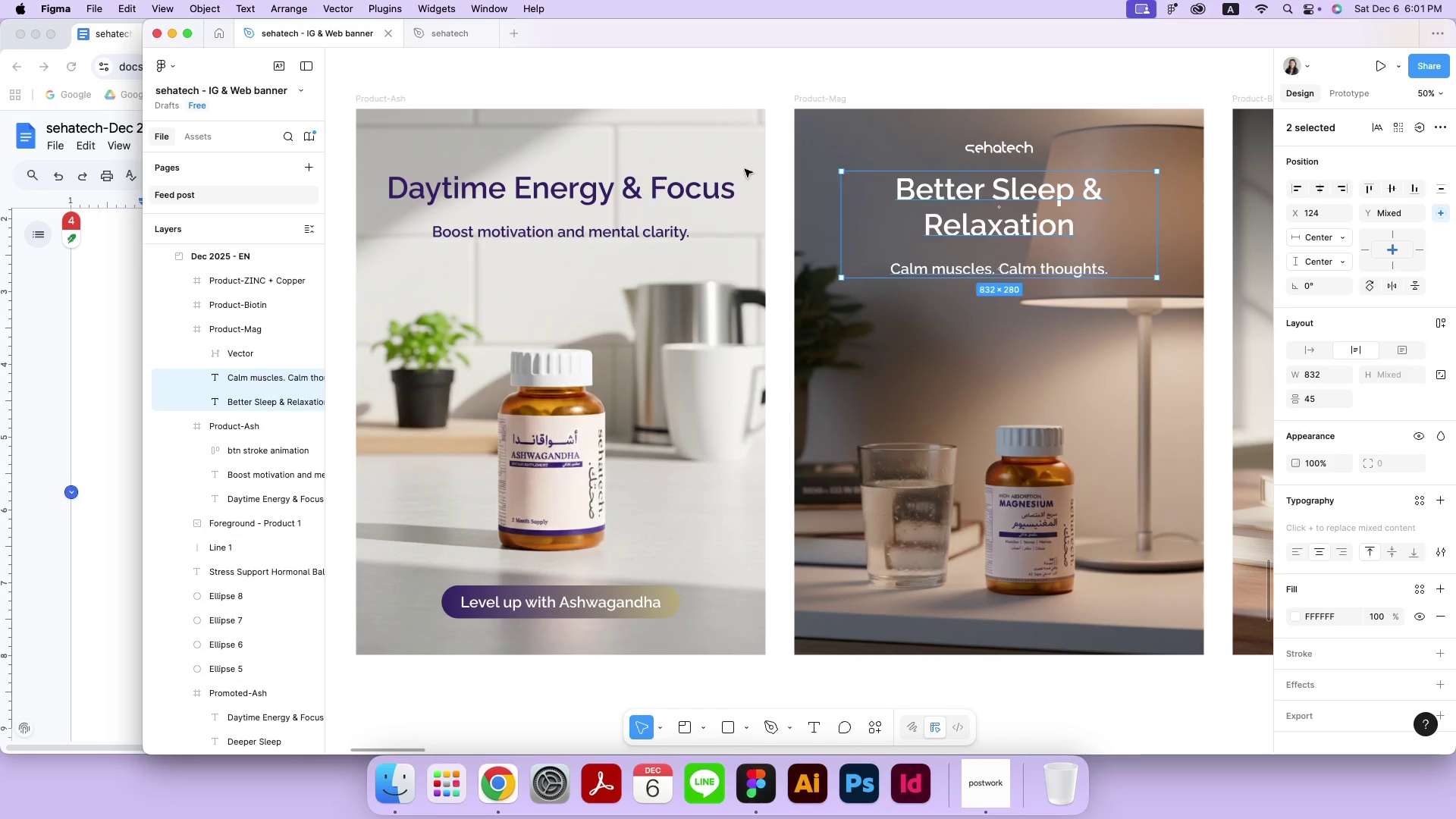 
left_click([888, 84])
 